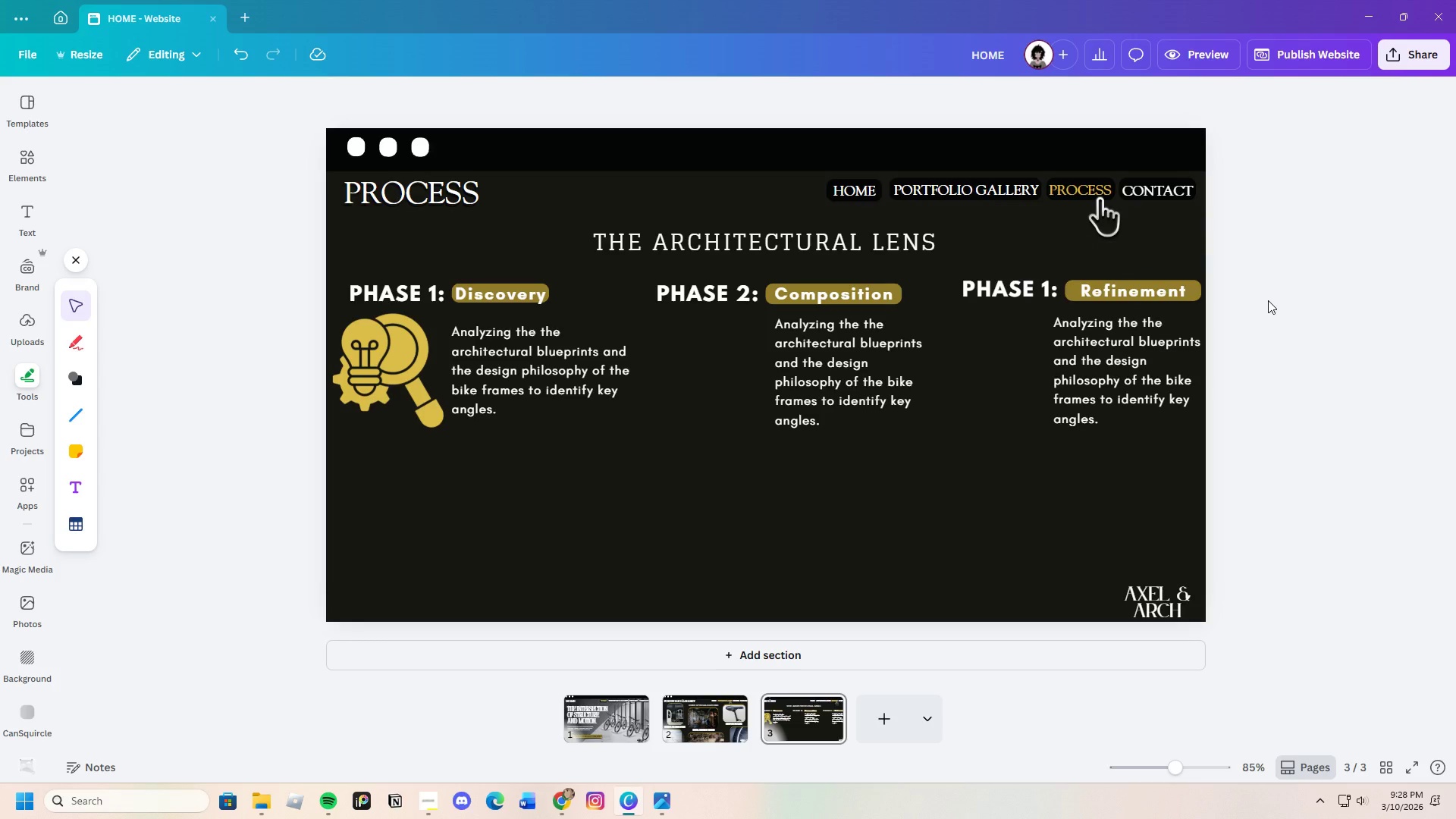 
wait(7.02)
 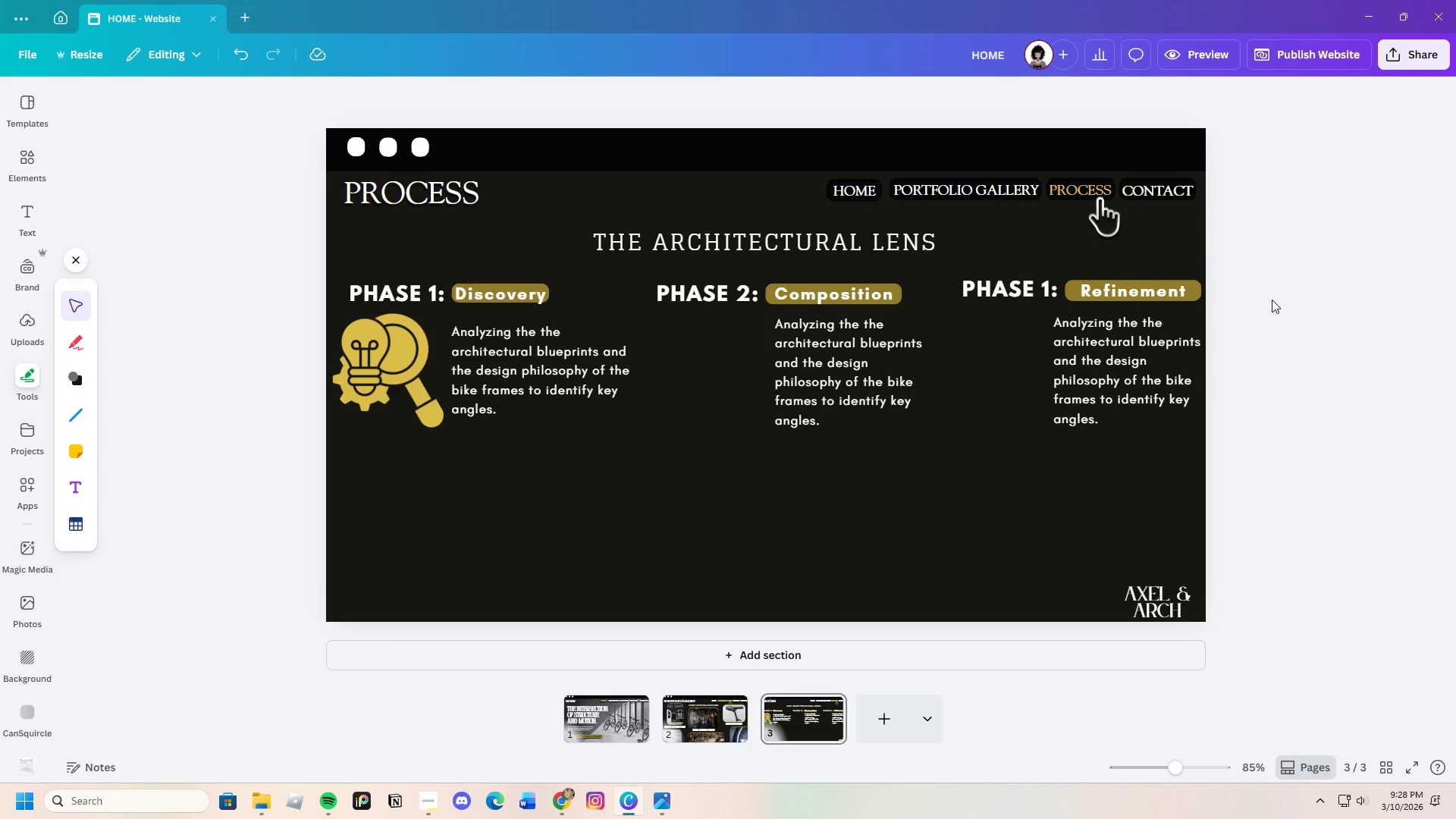 
left_click_drag(start_coordinate=[1120, 268], to_coordinate=[1141, 290])
 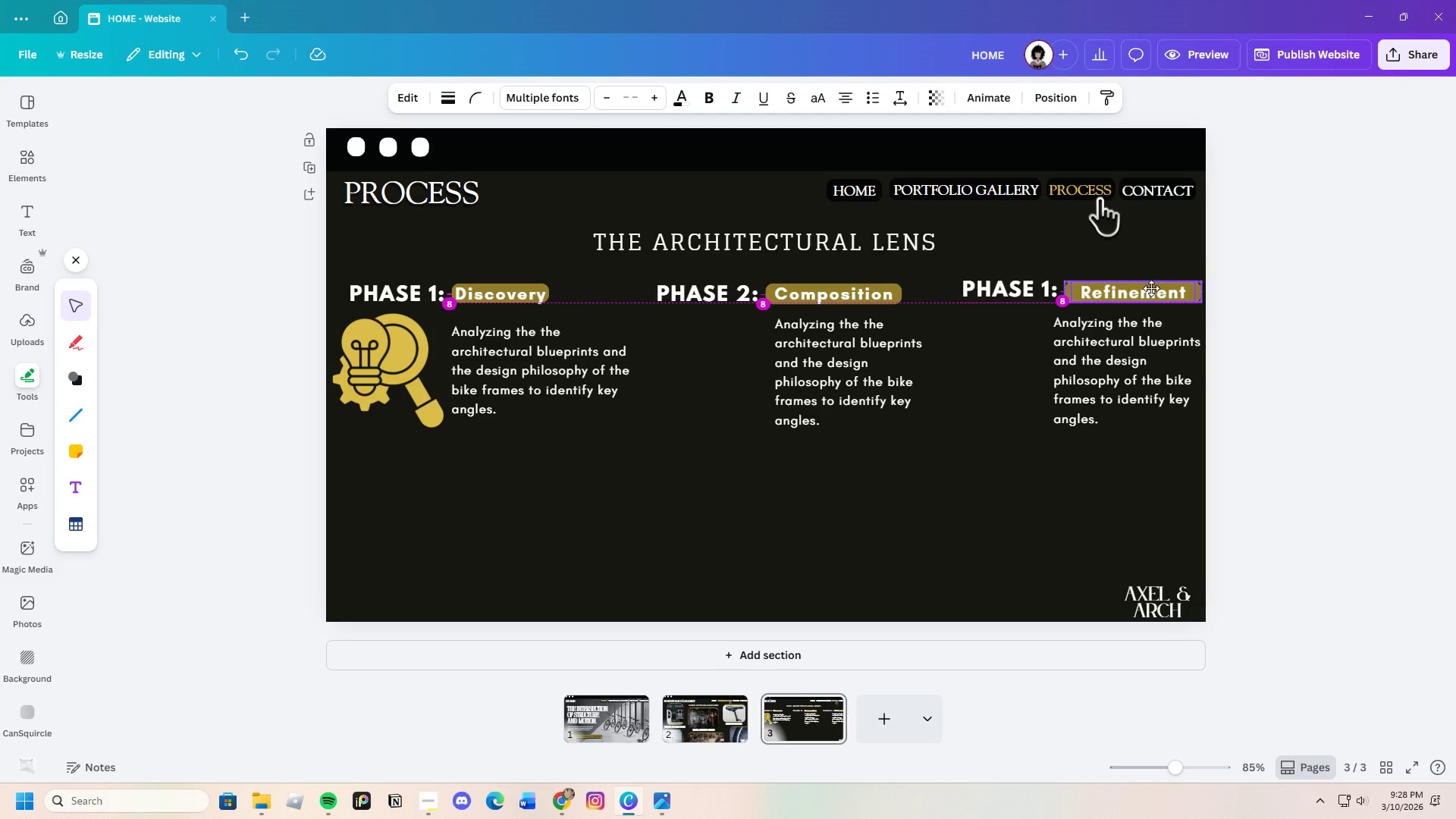 
wait(6.89)
 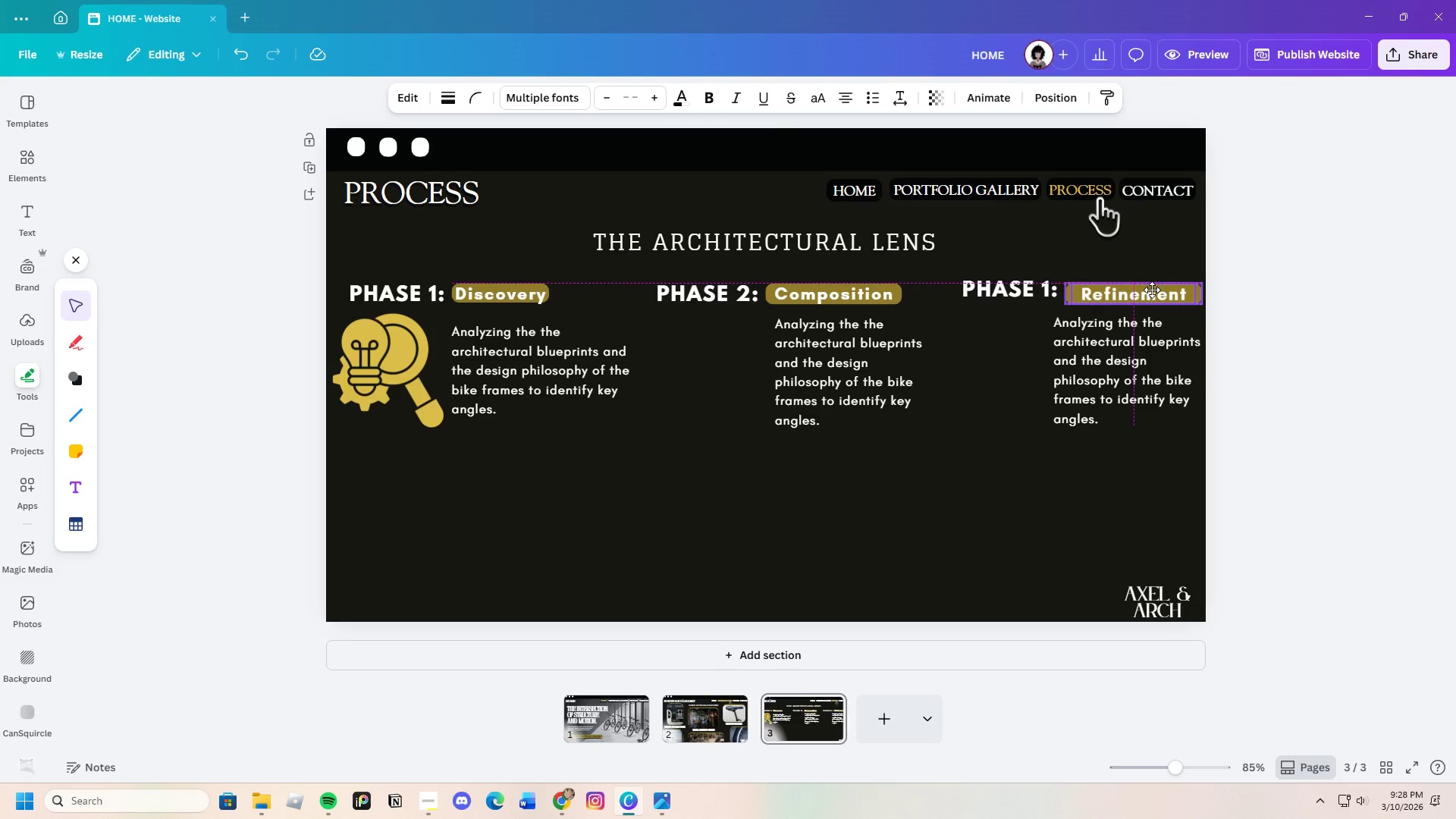 
left_click([1311, 290])
 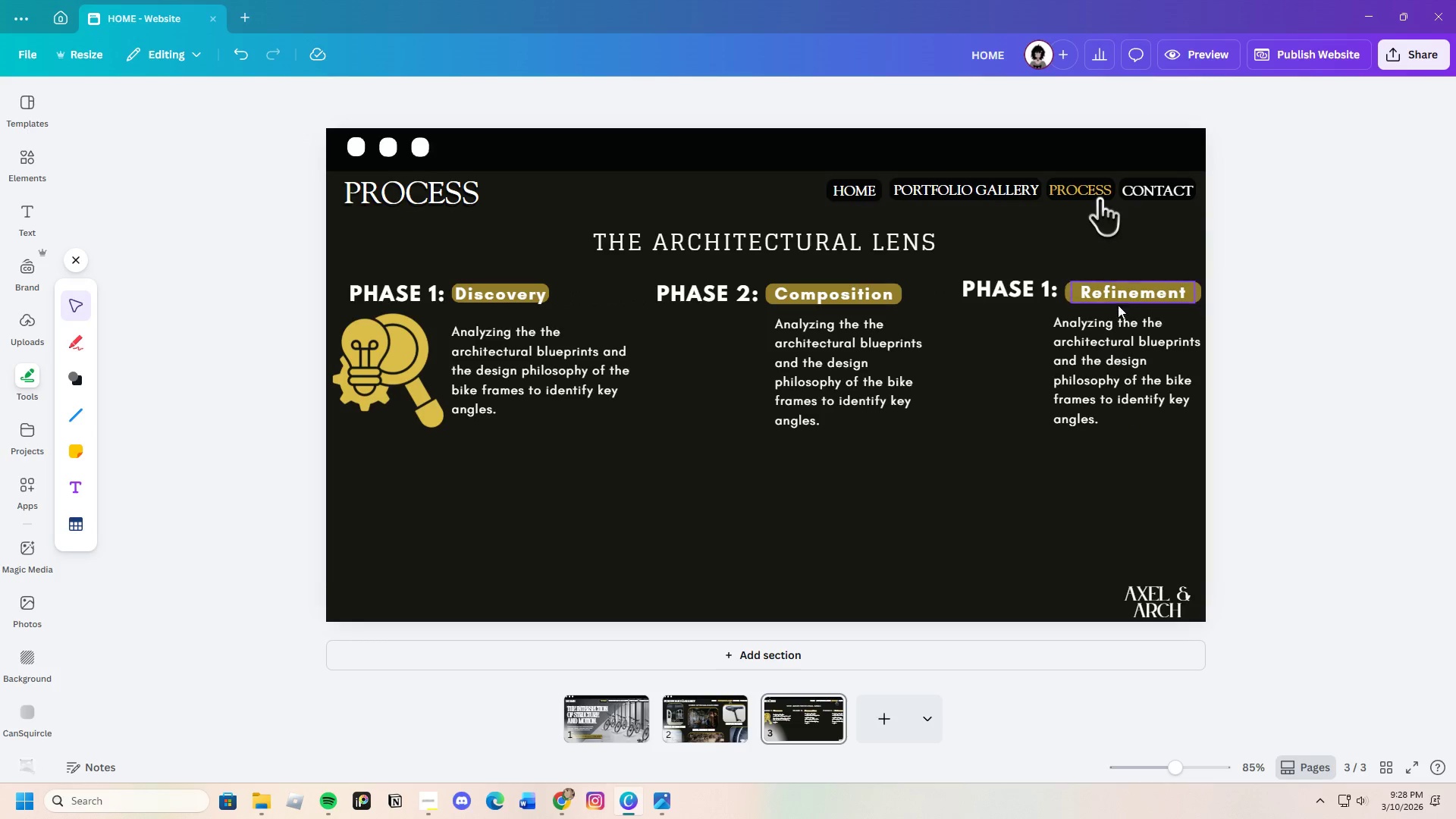 
double_click([1049, 292])
 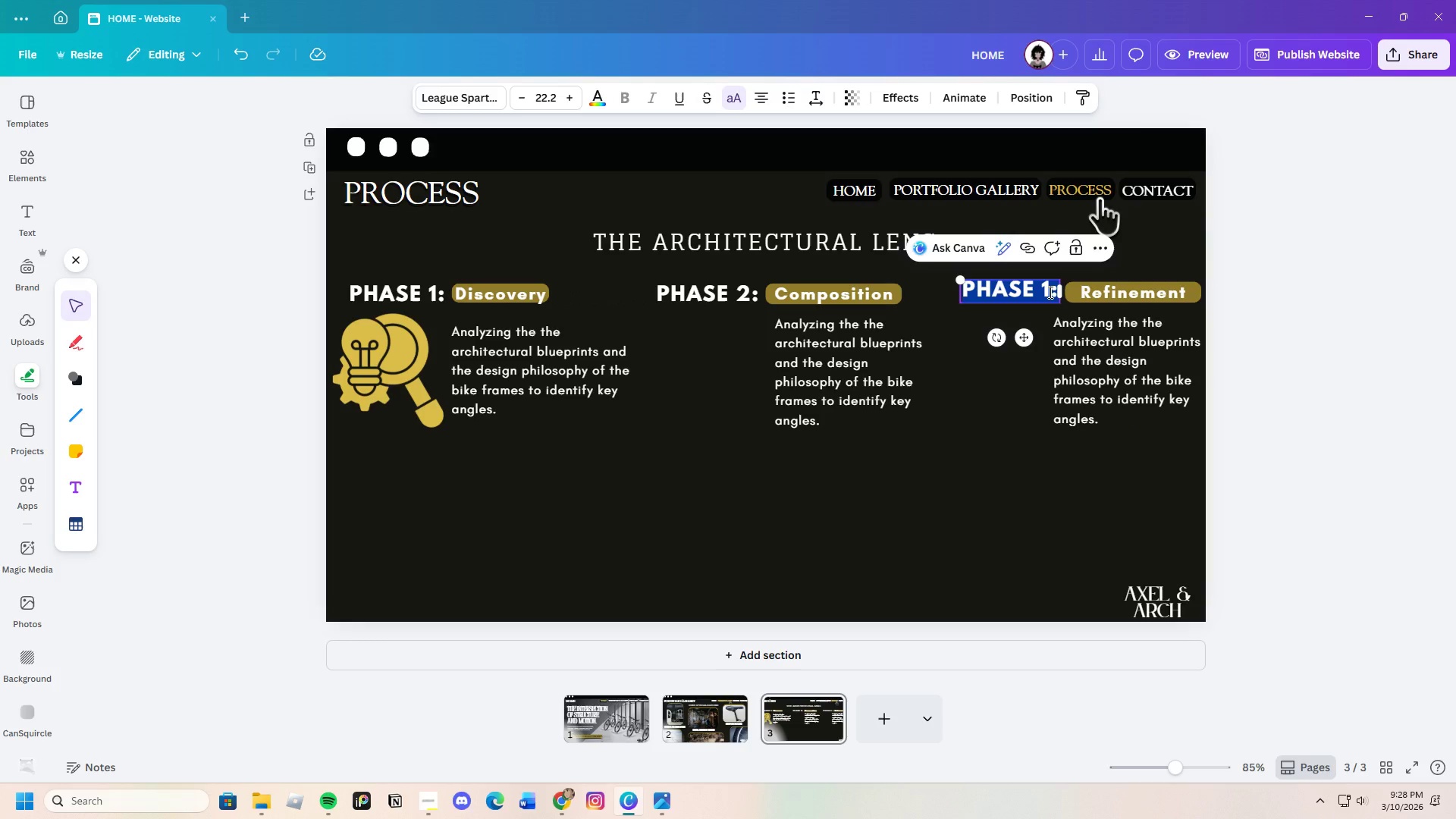 
left_click([1049, 292])
 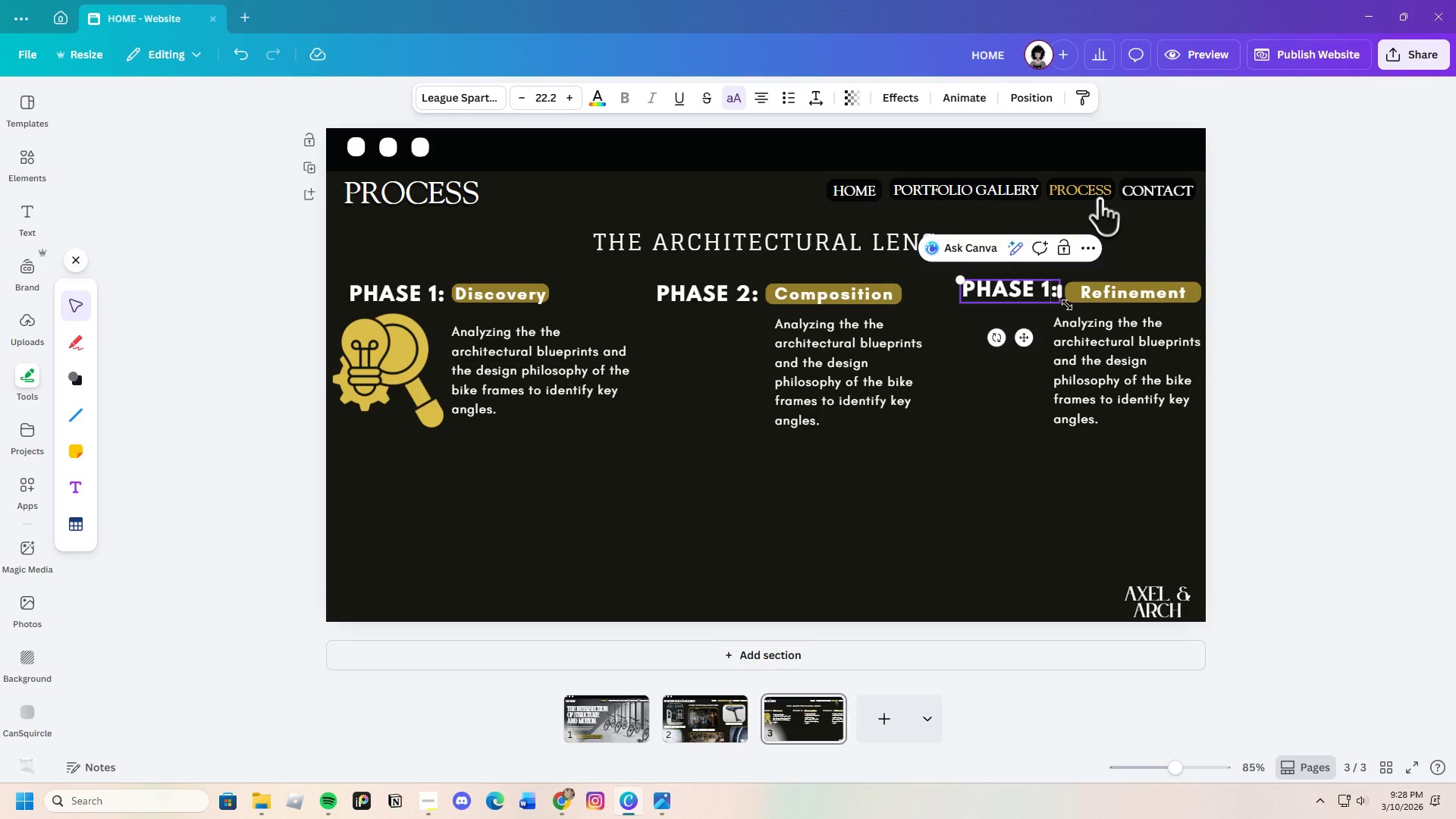 
key(Backspace)
 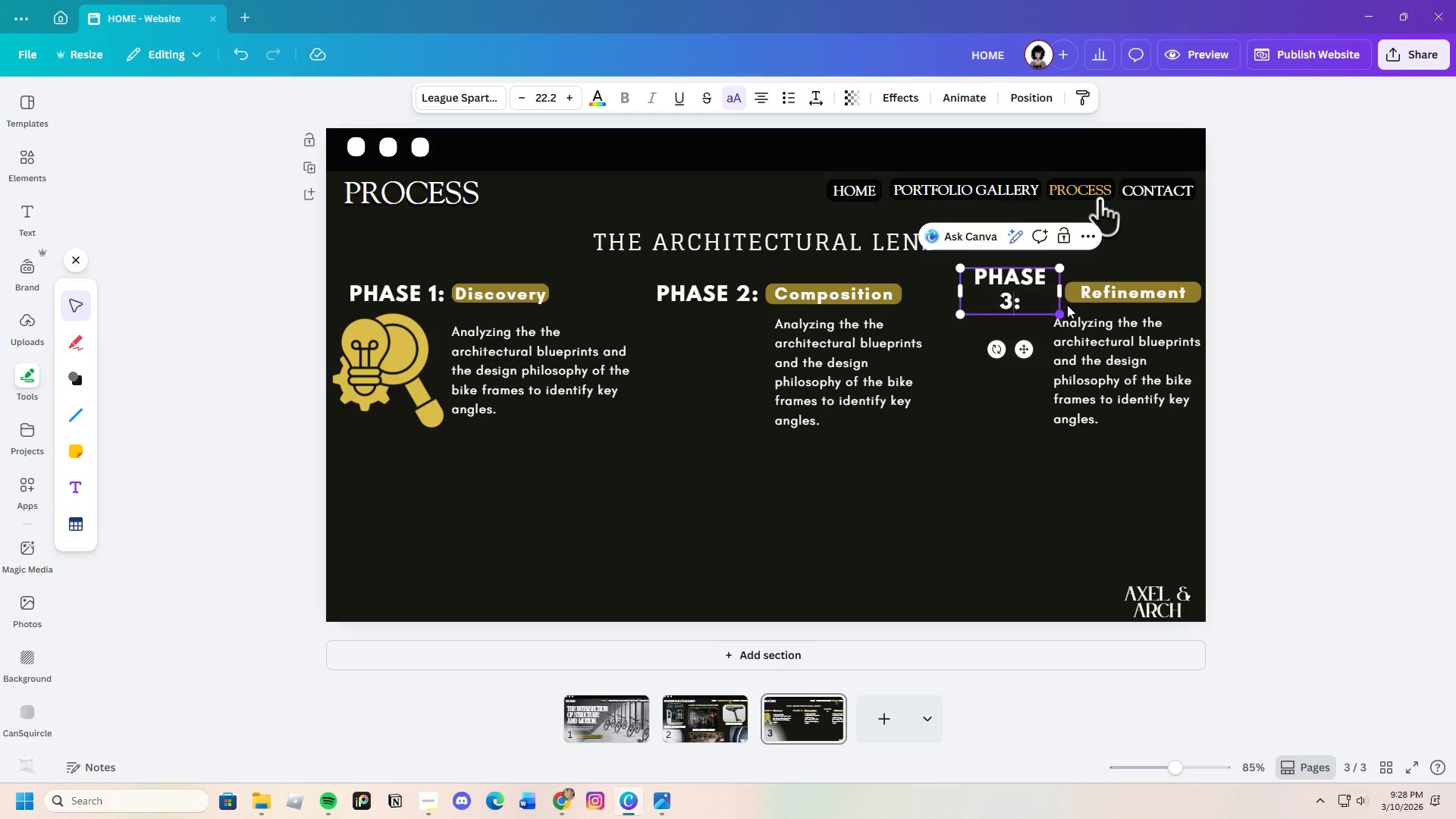 
key(3)
 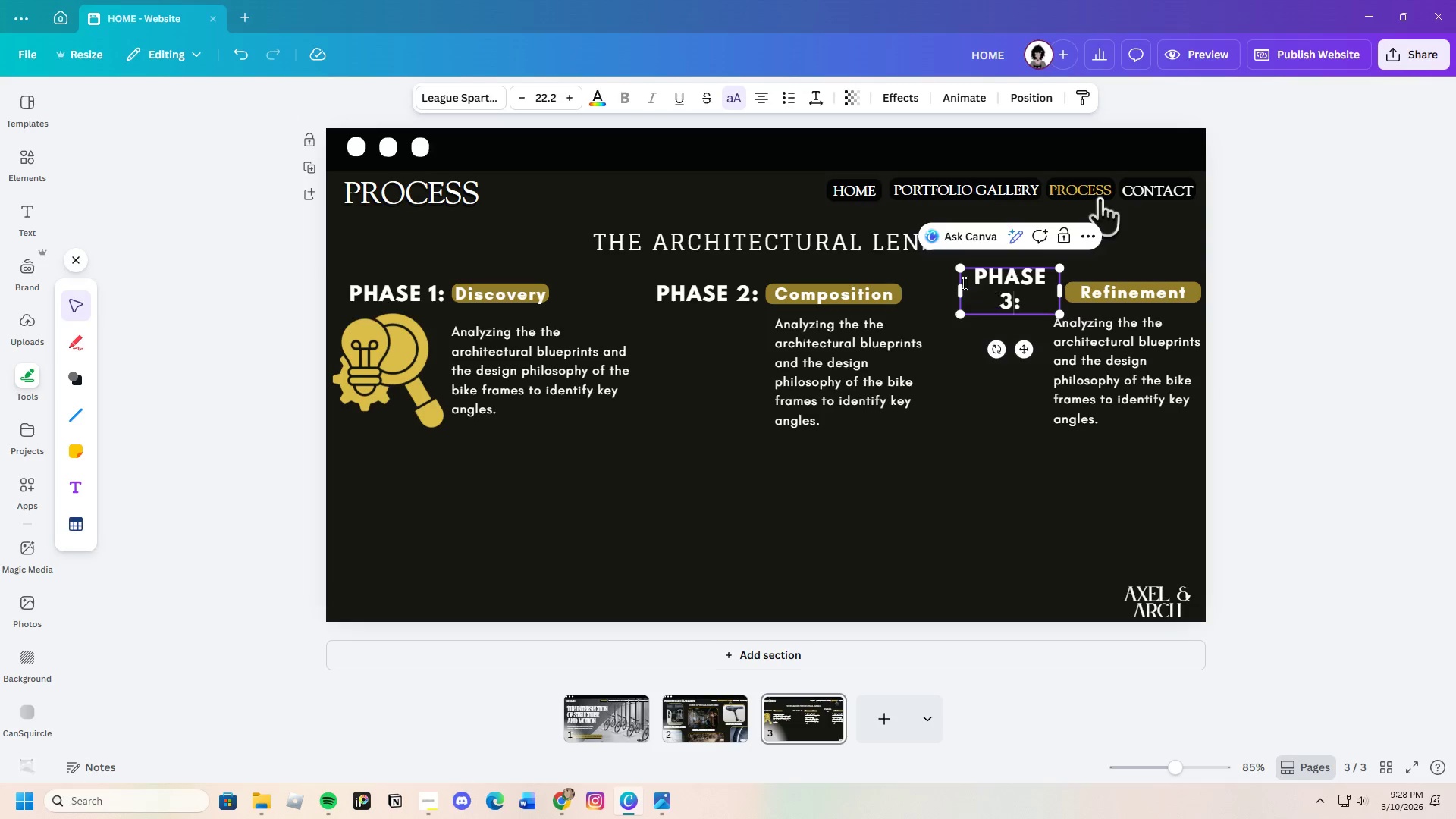 
left_click_drag(start_coordinate=[959, 289], to_coordinate=[956, 292])
 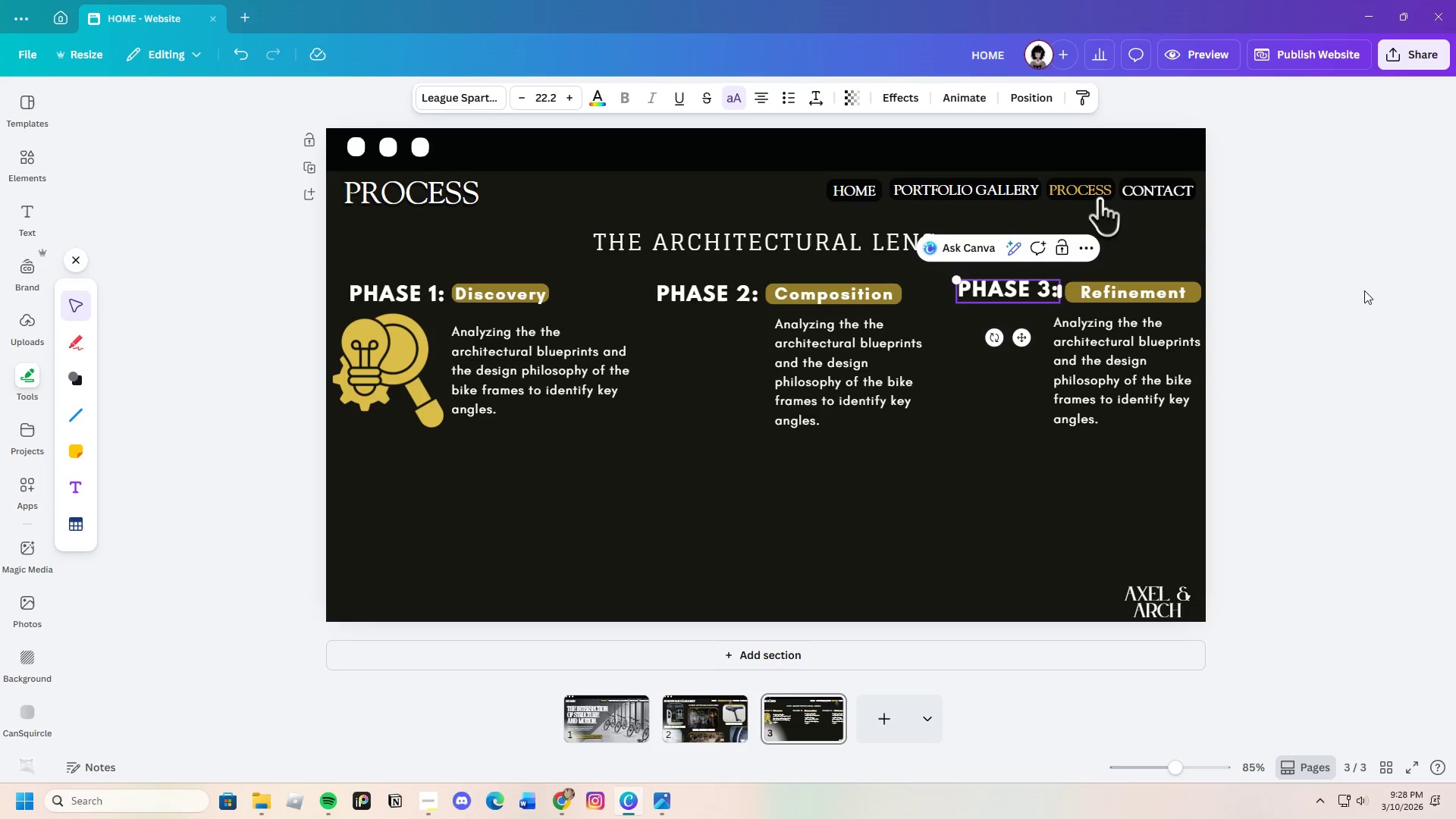 
left_click([1365, 290])
 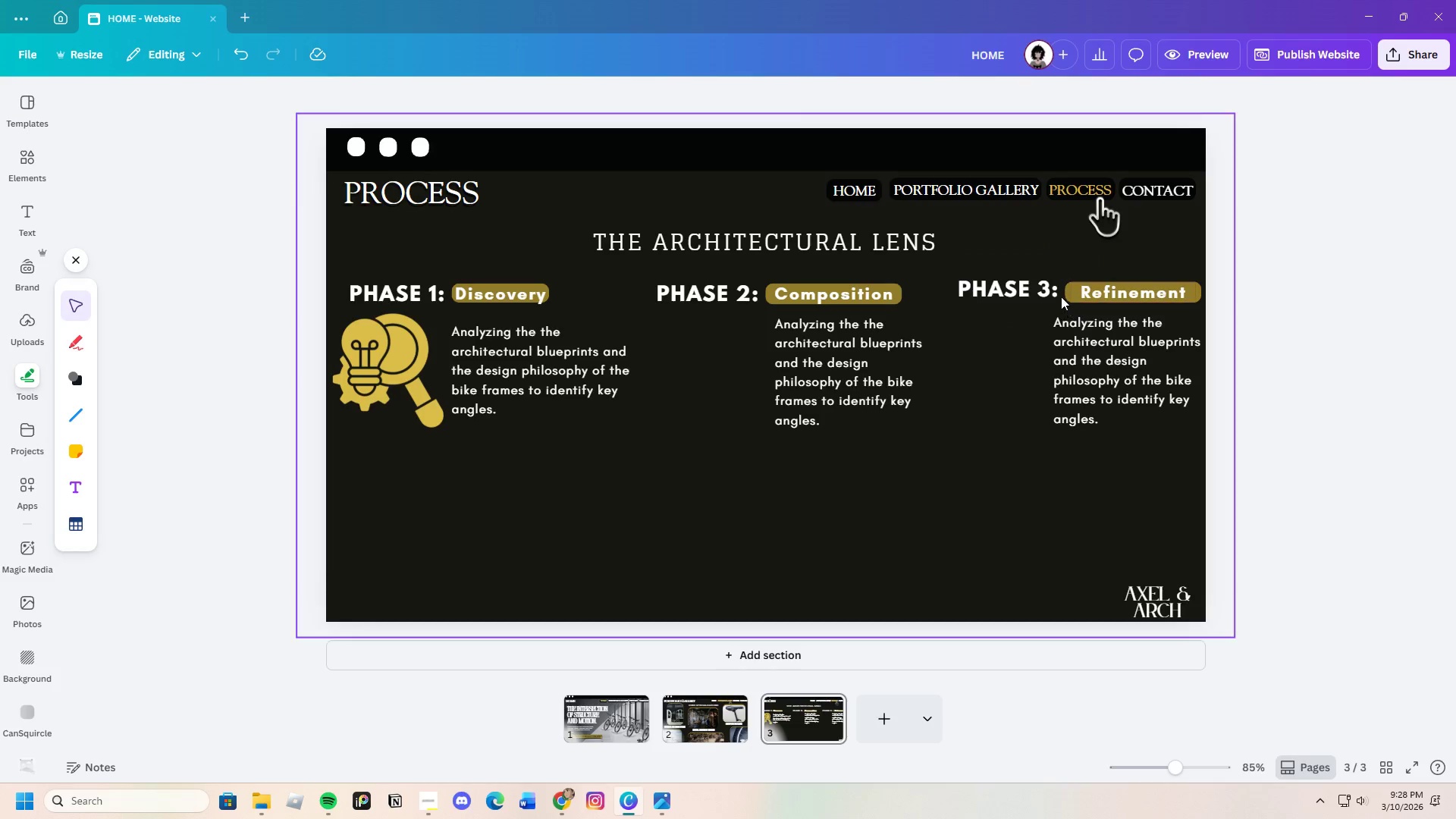 
left_click([1036, 293])
 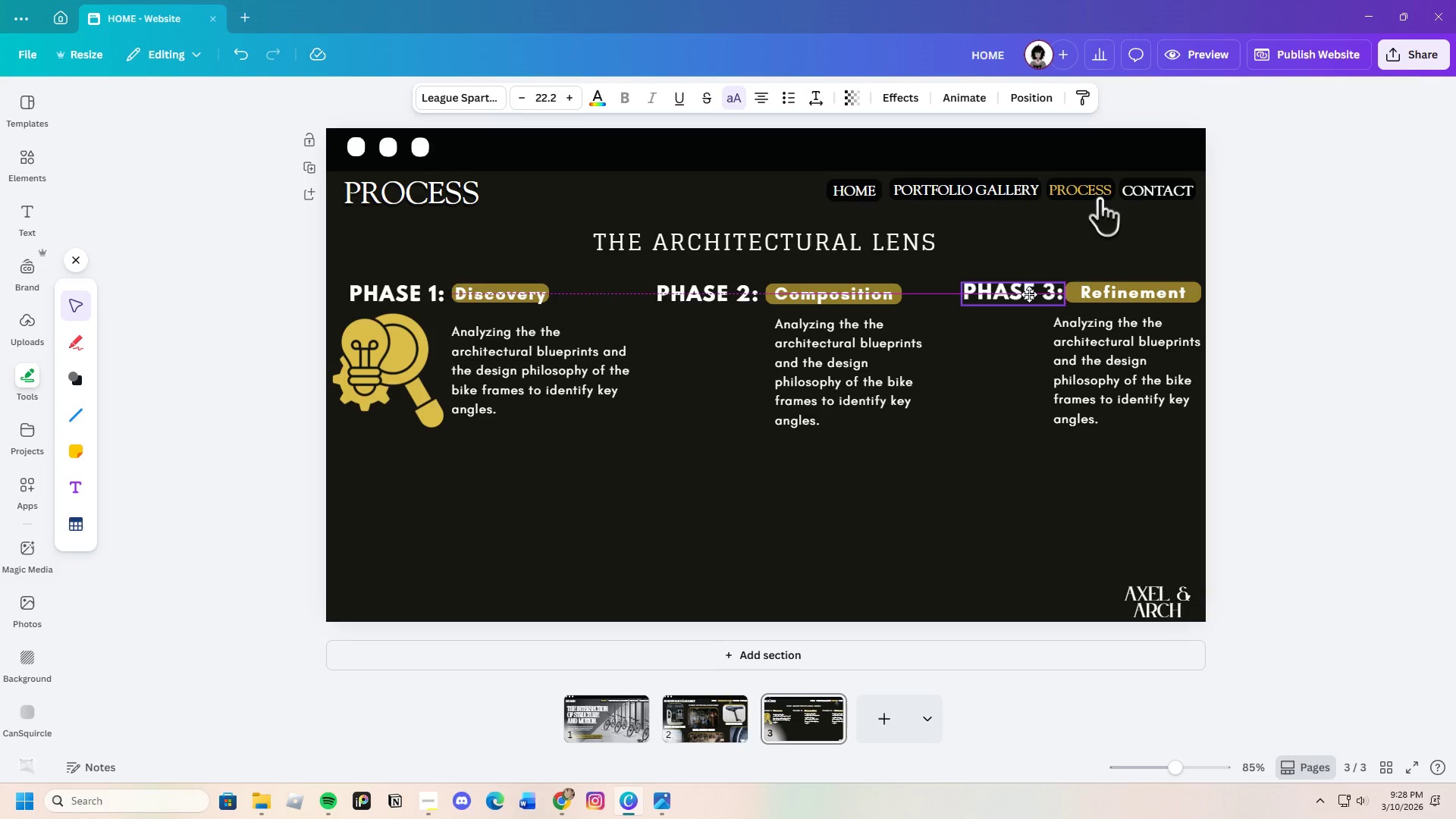 
wait(8.78)
 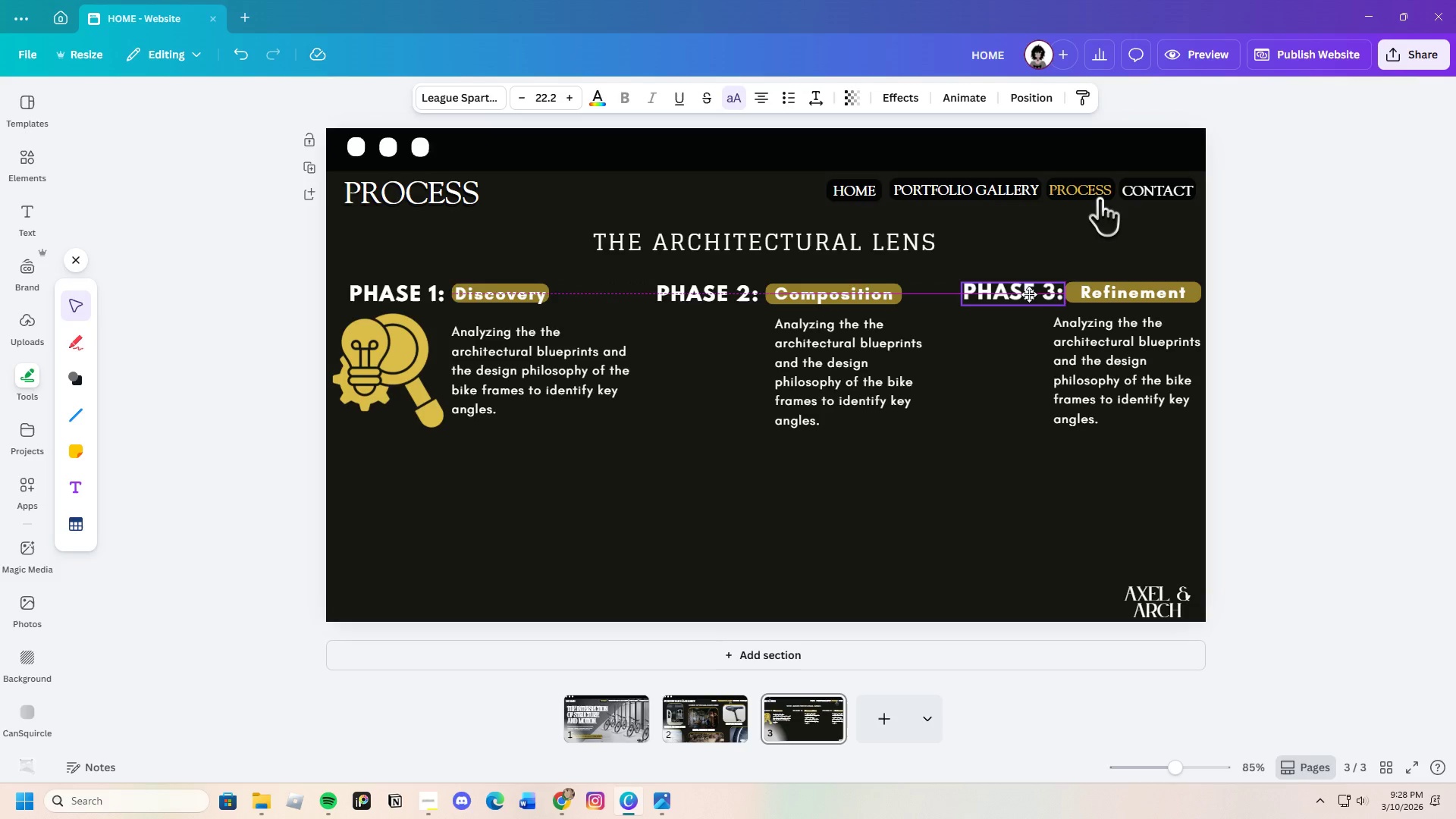 
left_click_drag(start_coordinate=[1015, 292], to_coordinate=[1020, 293])
 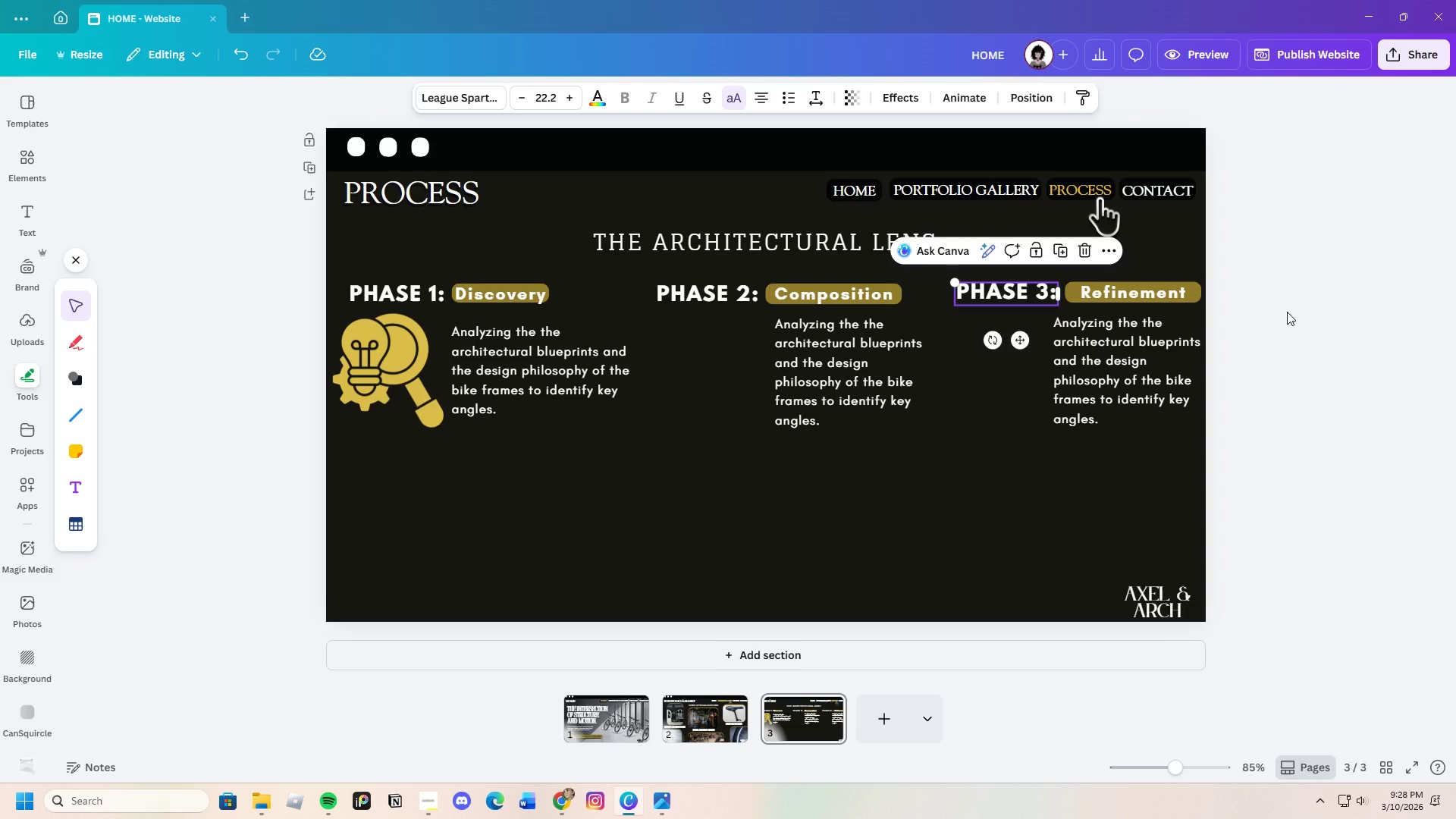 
left_click([1287, 312])
 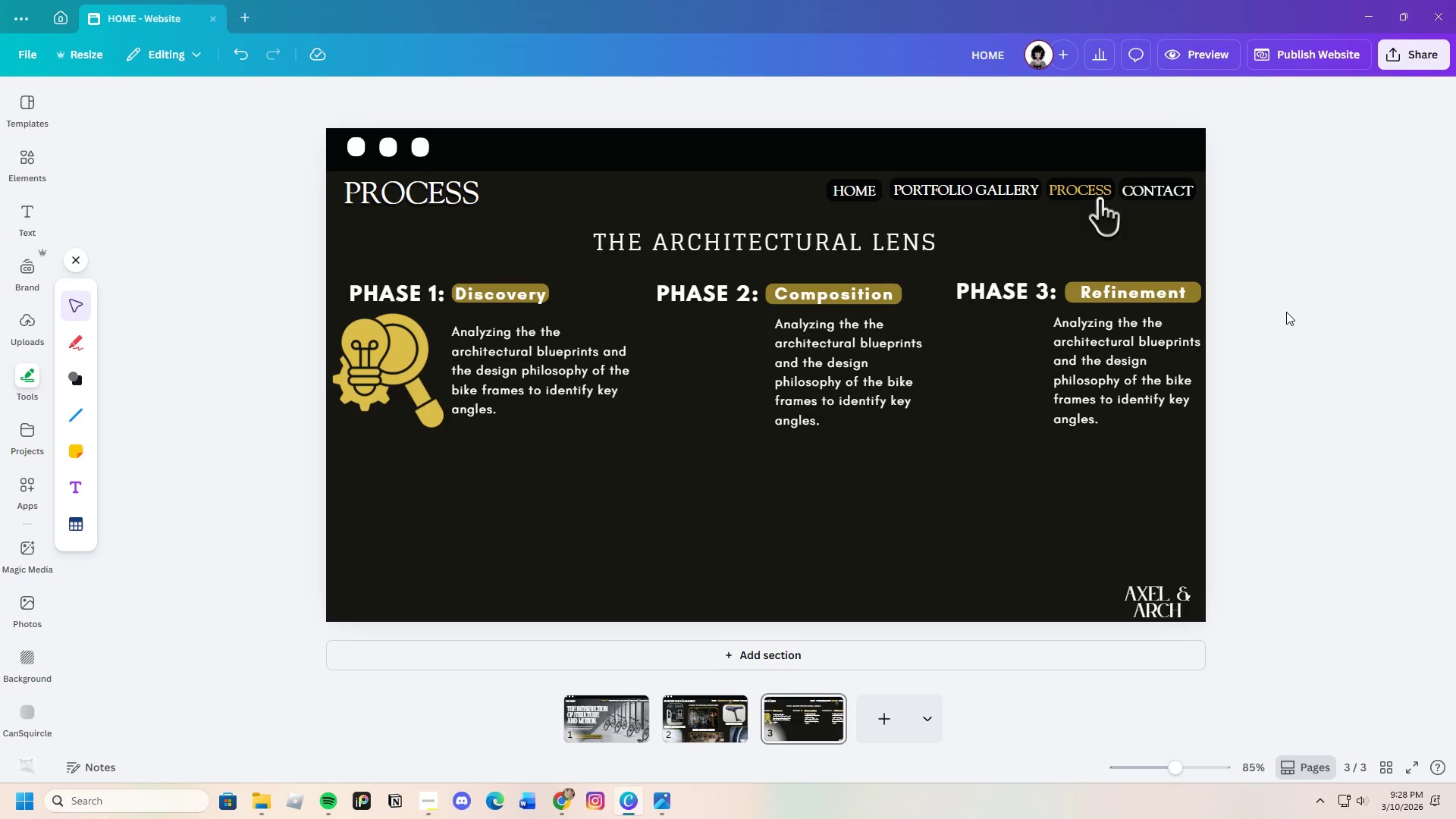 
wait(5.25)
 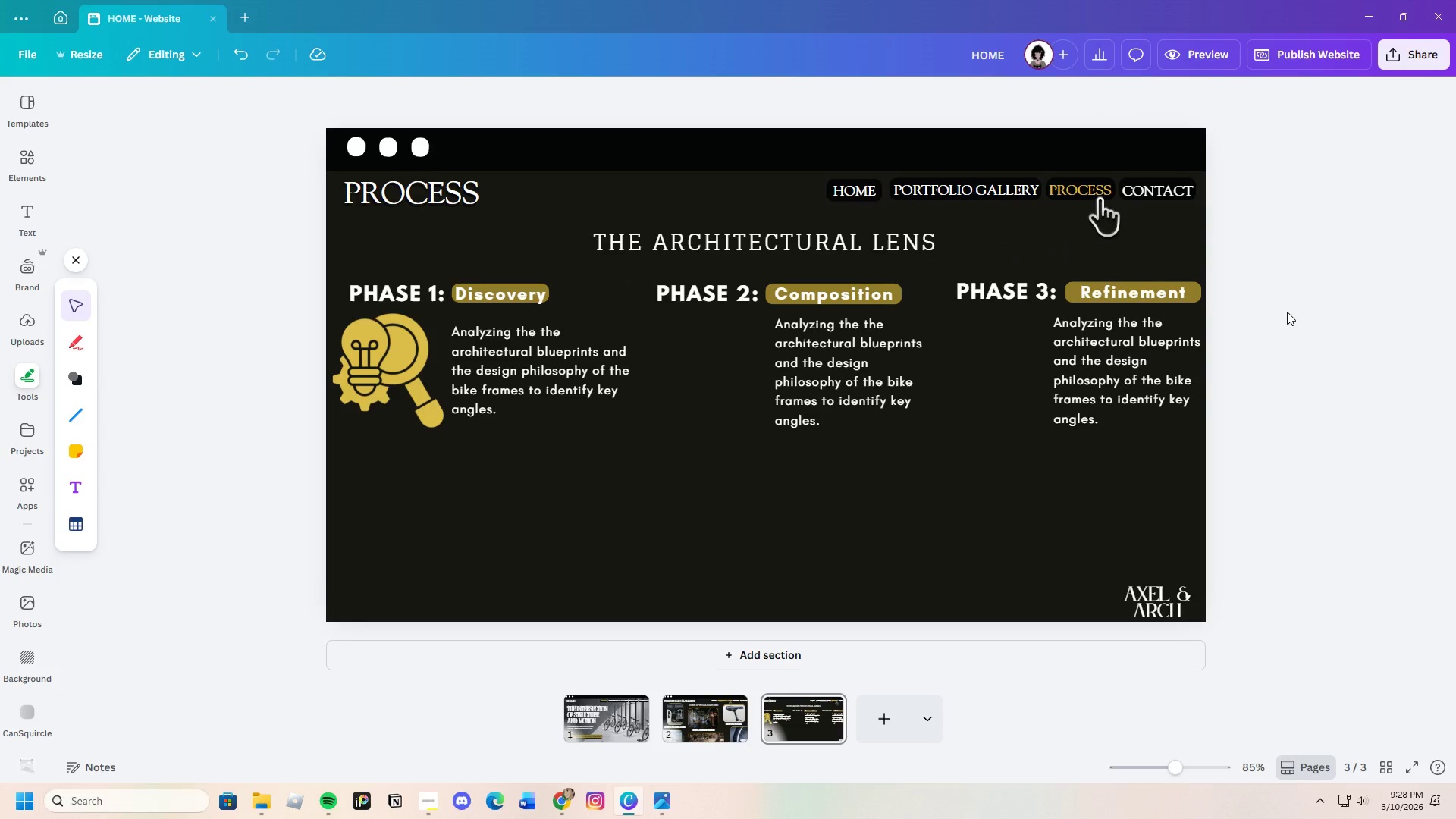 
left_click([530, 282])
 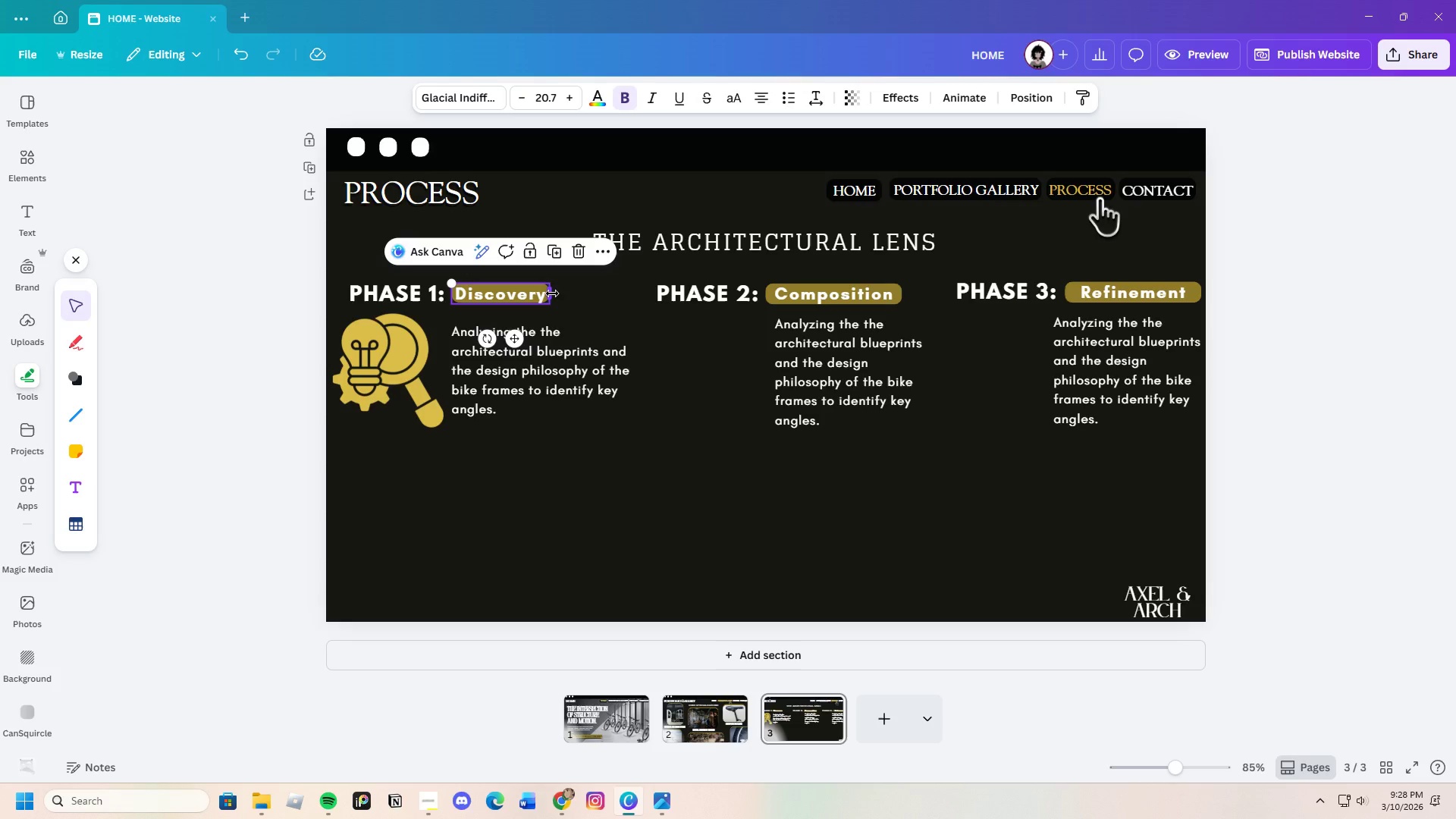 
left_click_drag(start_coordinate=[552, 293], to_coordinate=[556, 293])
 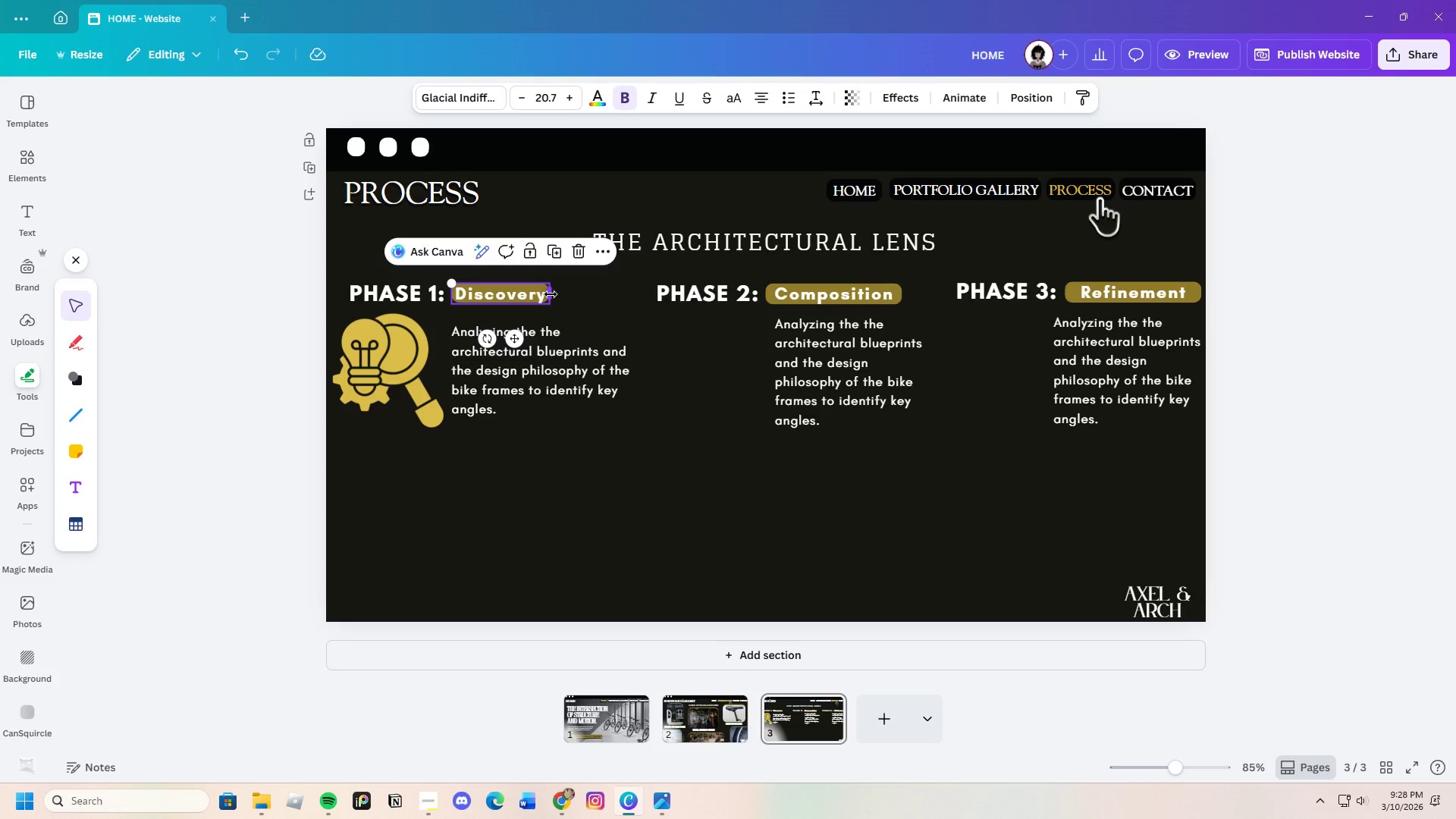 
left_click_drag(start_coordinate=[551, 294], to_coordinate=[555, 294])
 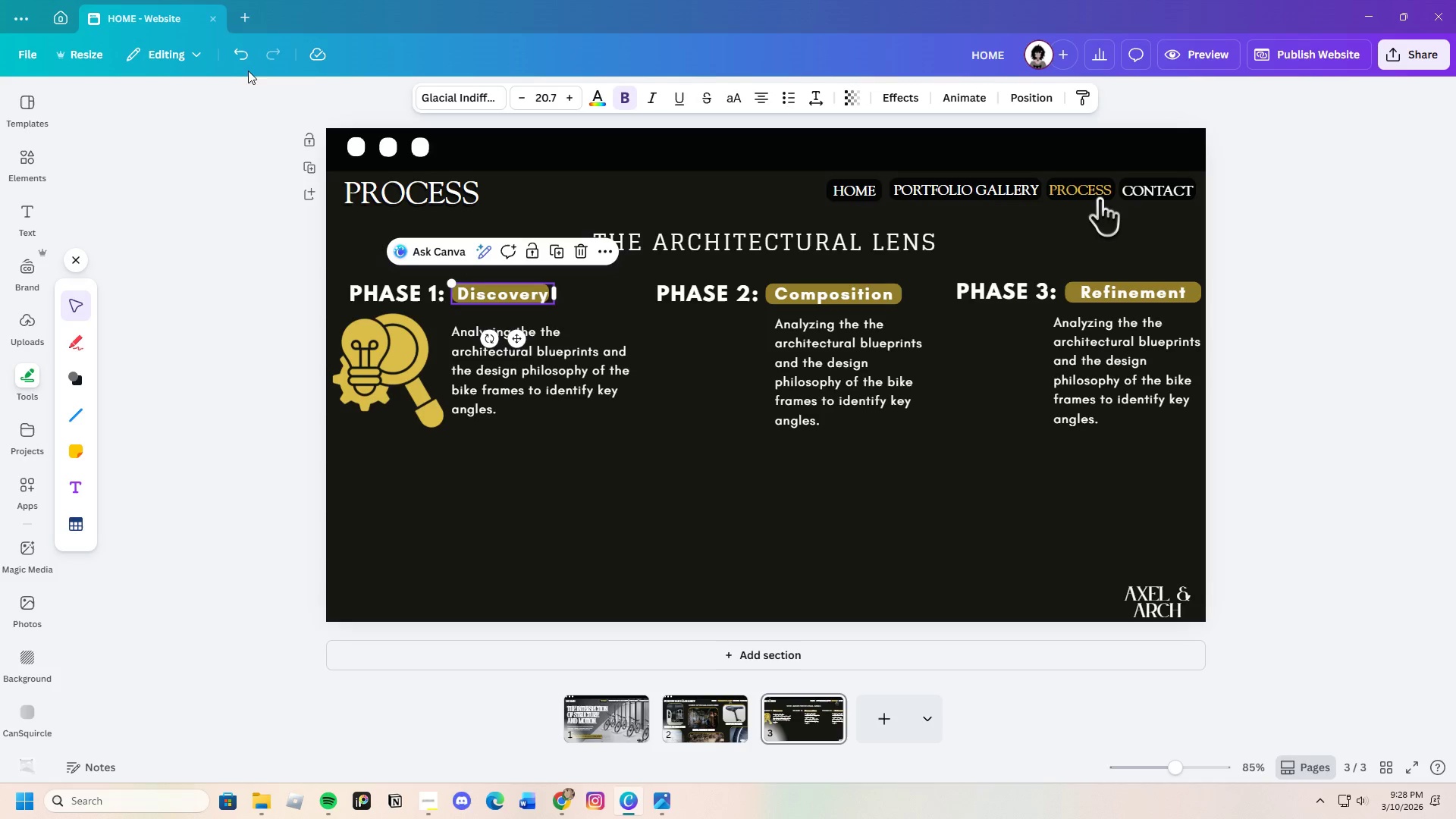 
left_click([244, 55])
 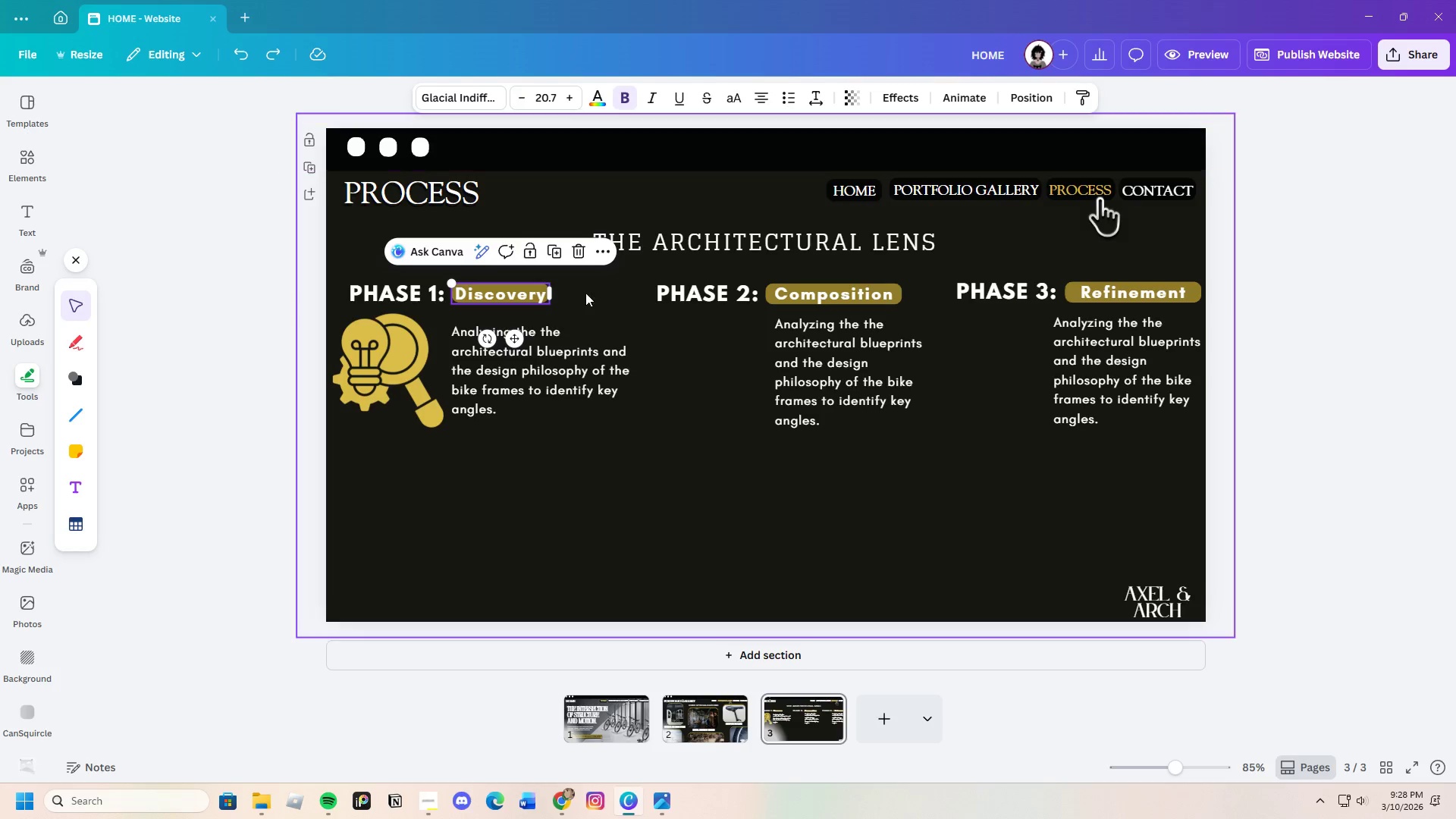 
left_click([591, 300])
 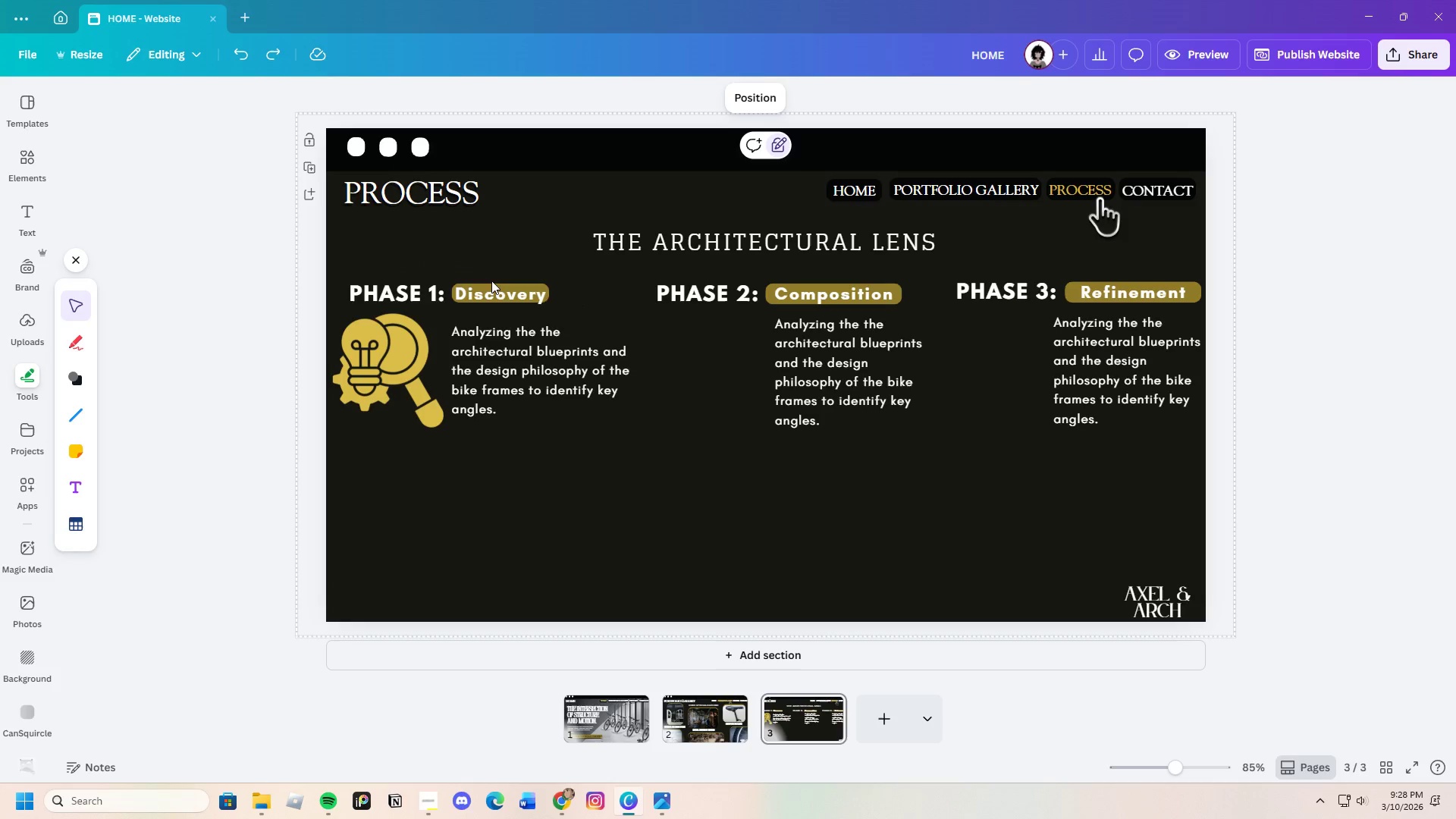 
left_click([494, 293])
 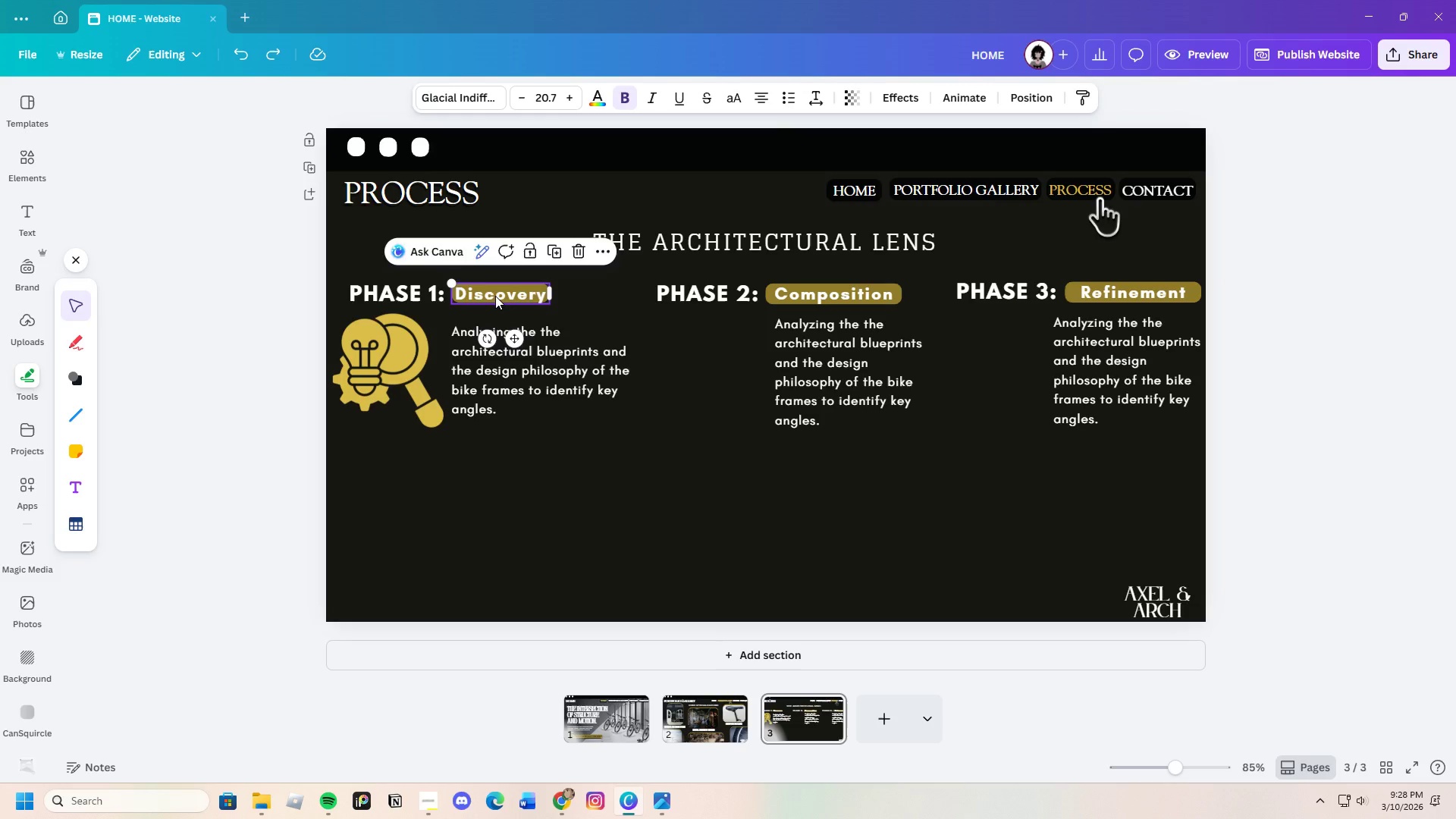 
left_click_drag(start_coordinate=[494, 293], to_coordinate=[497, 301])
 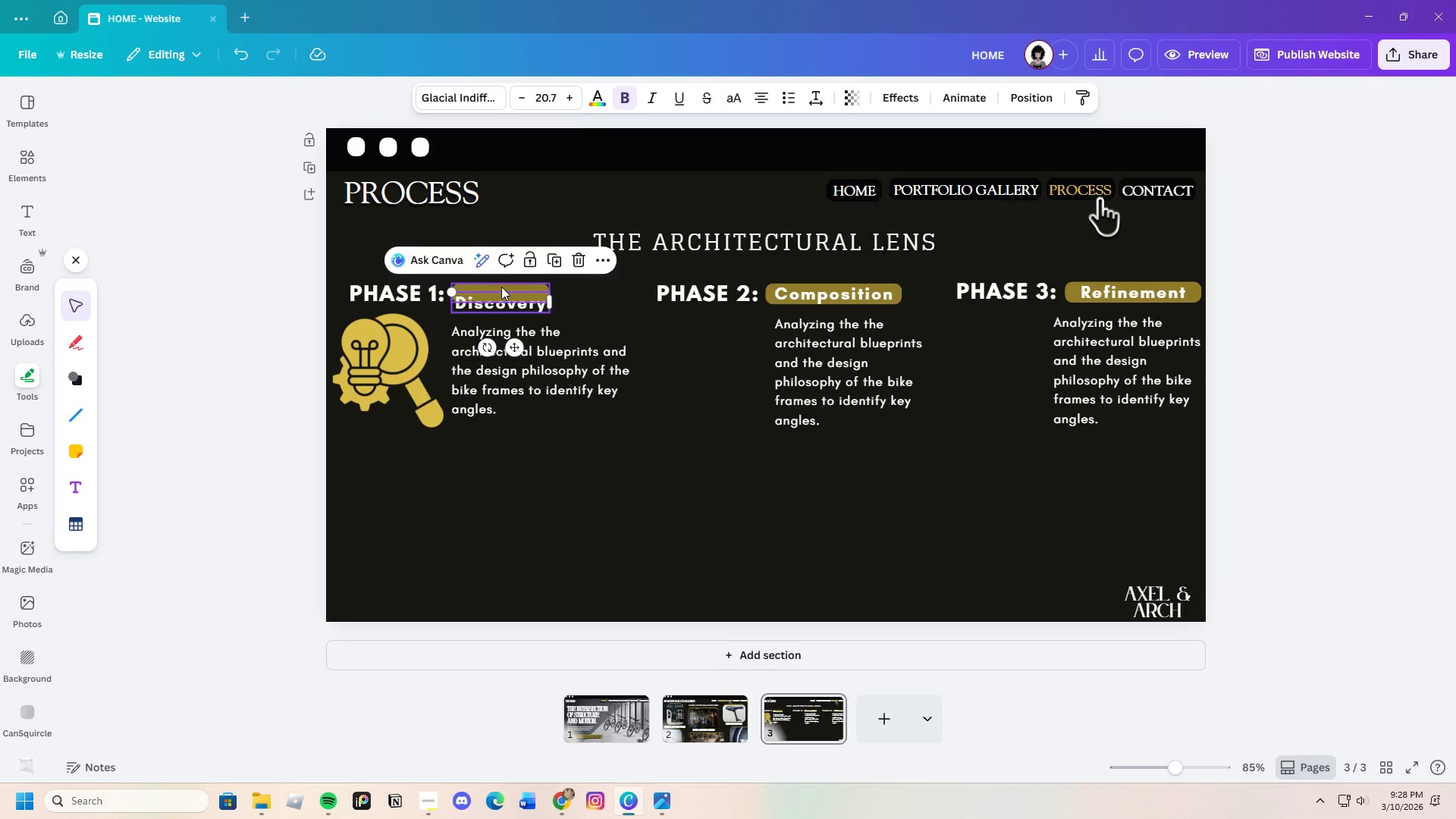 
left_click([502, 286])
 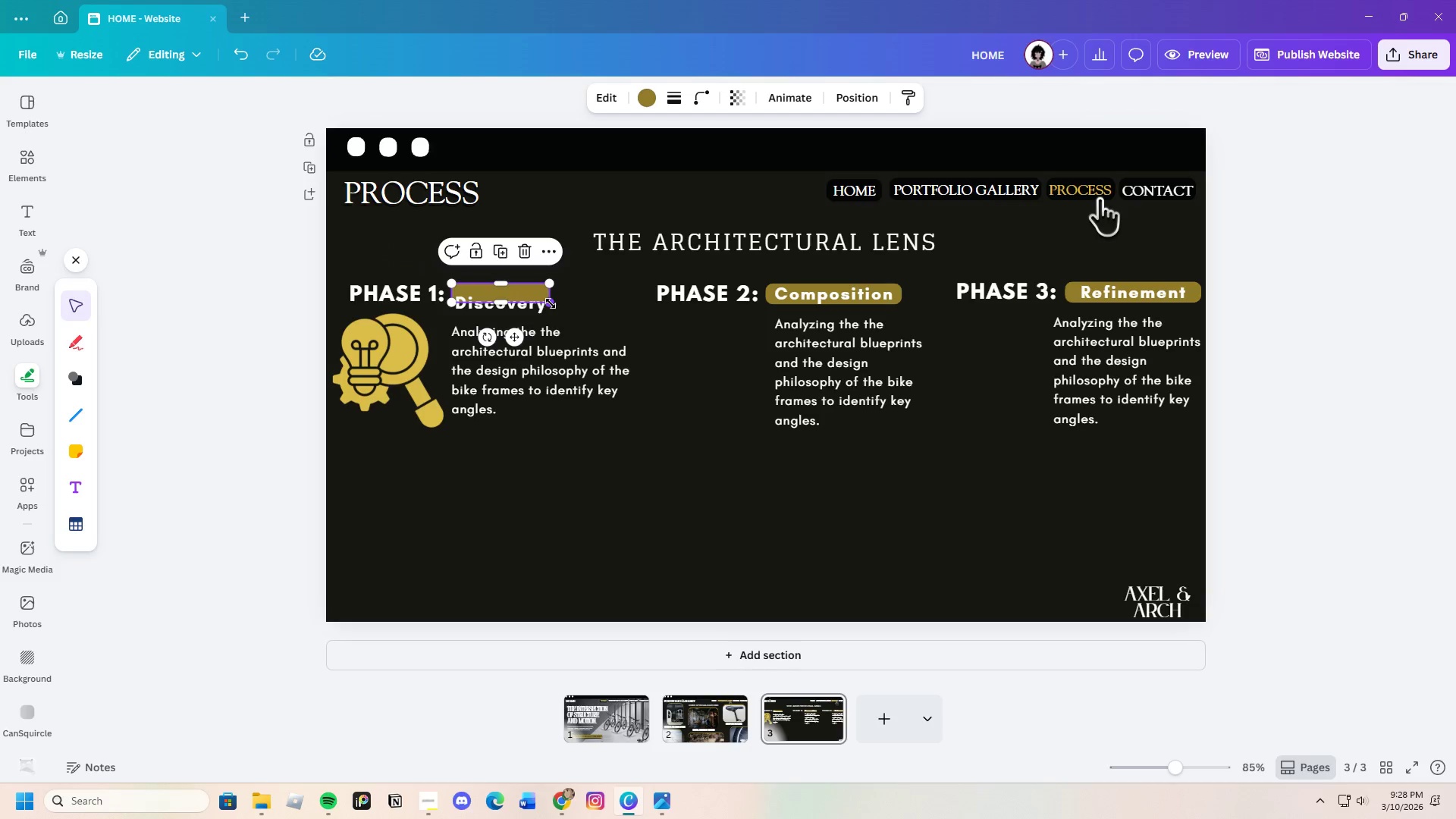 
left_click_drag(start_coordinate=[551, 303], to_coordinate=[556, 303])
 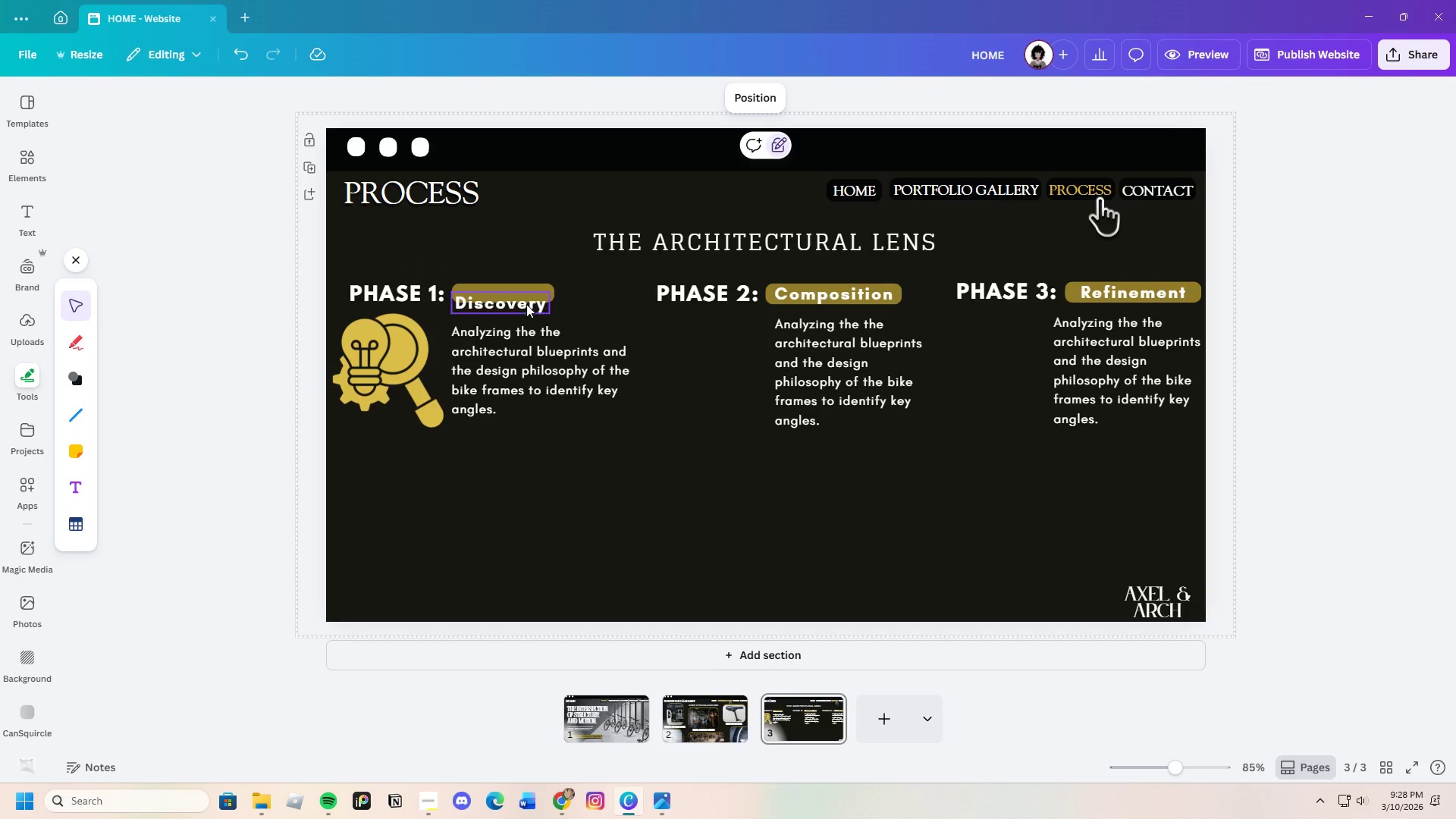 
double_click([506, 304])
 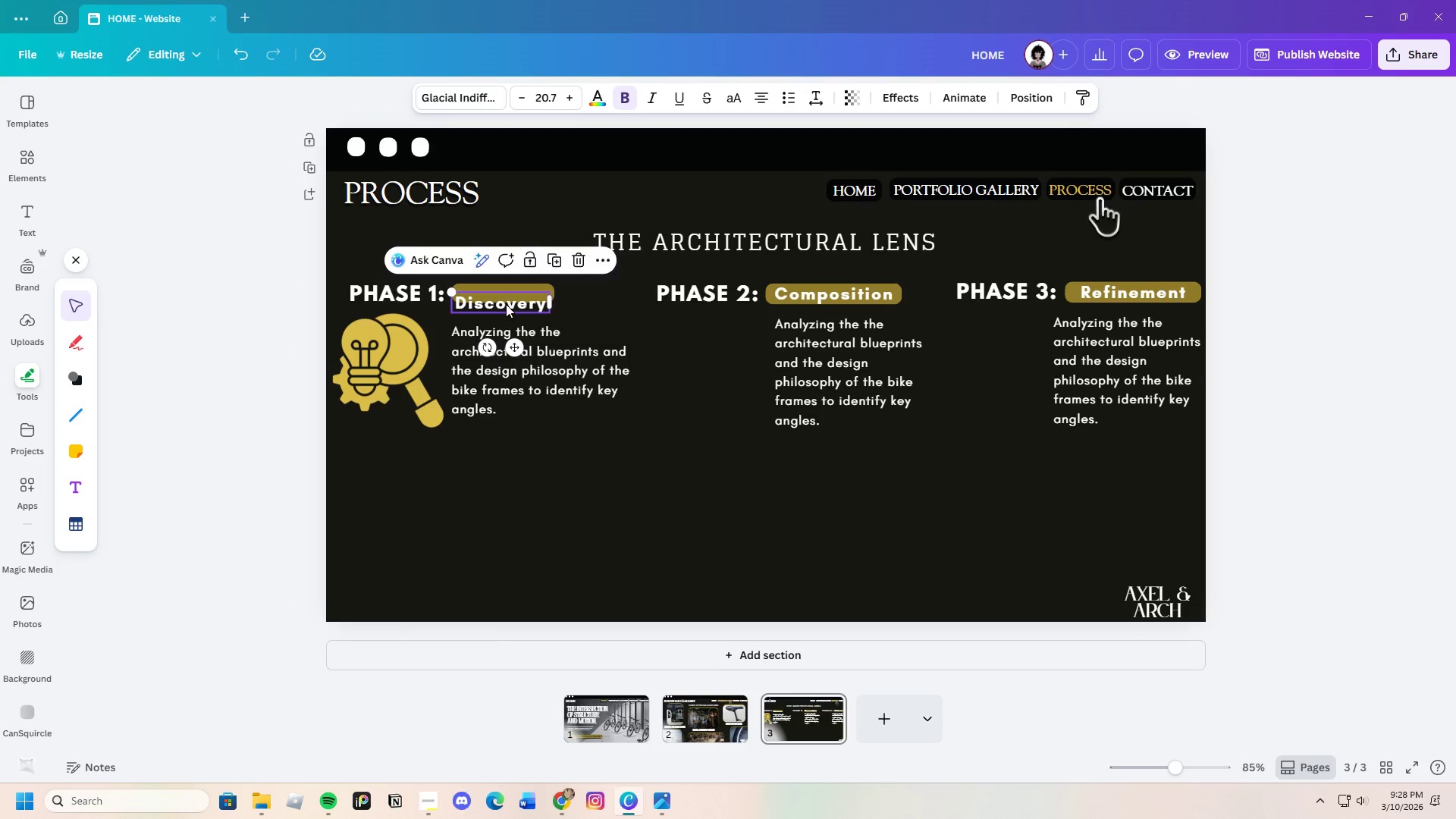 
left_click_drag(start_coordinate=[506, 304], to_coordinate=[509, 295])
 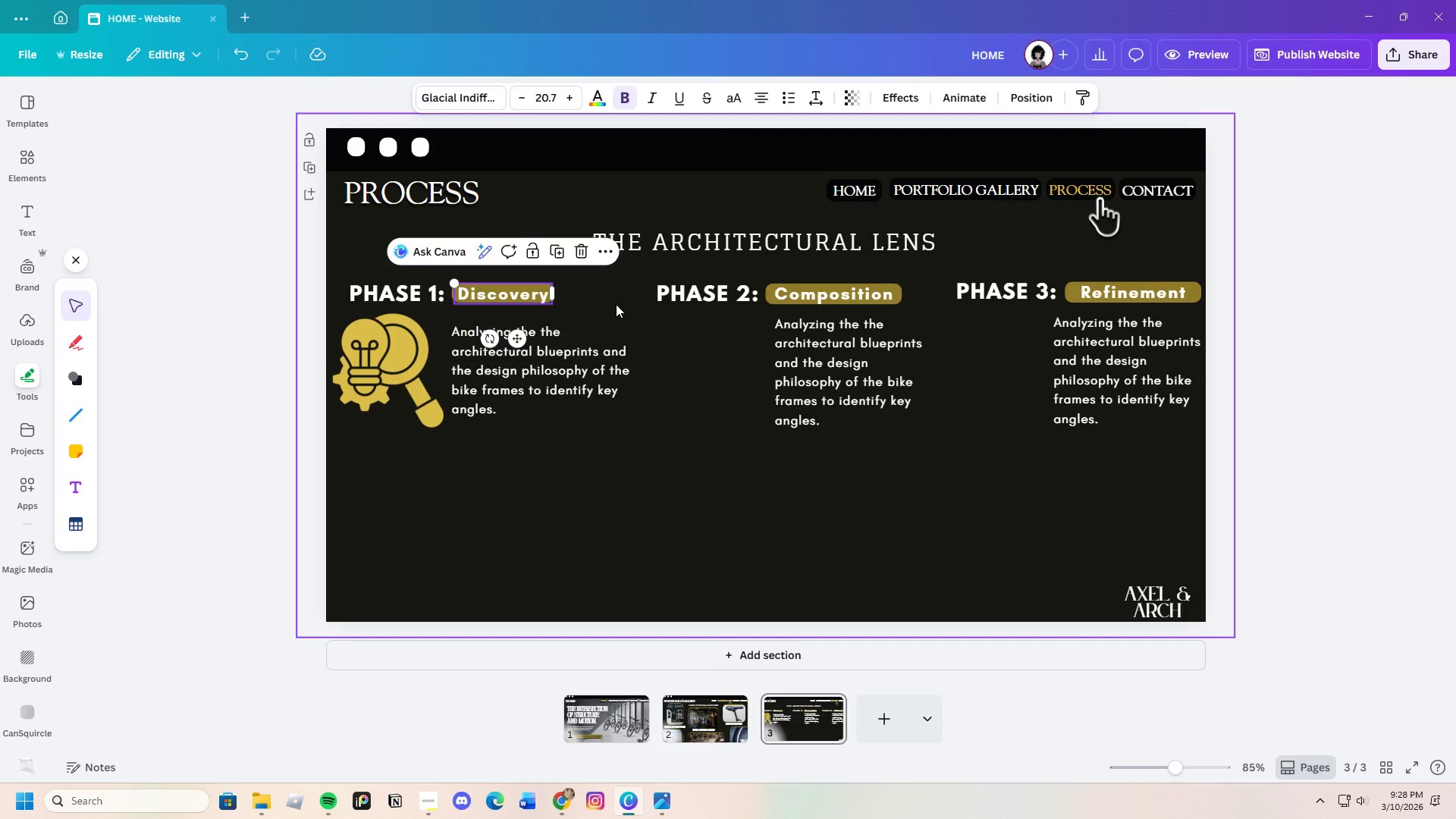 
left_click([616, 304])
 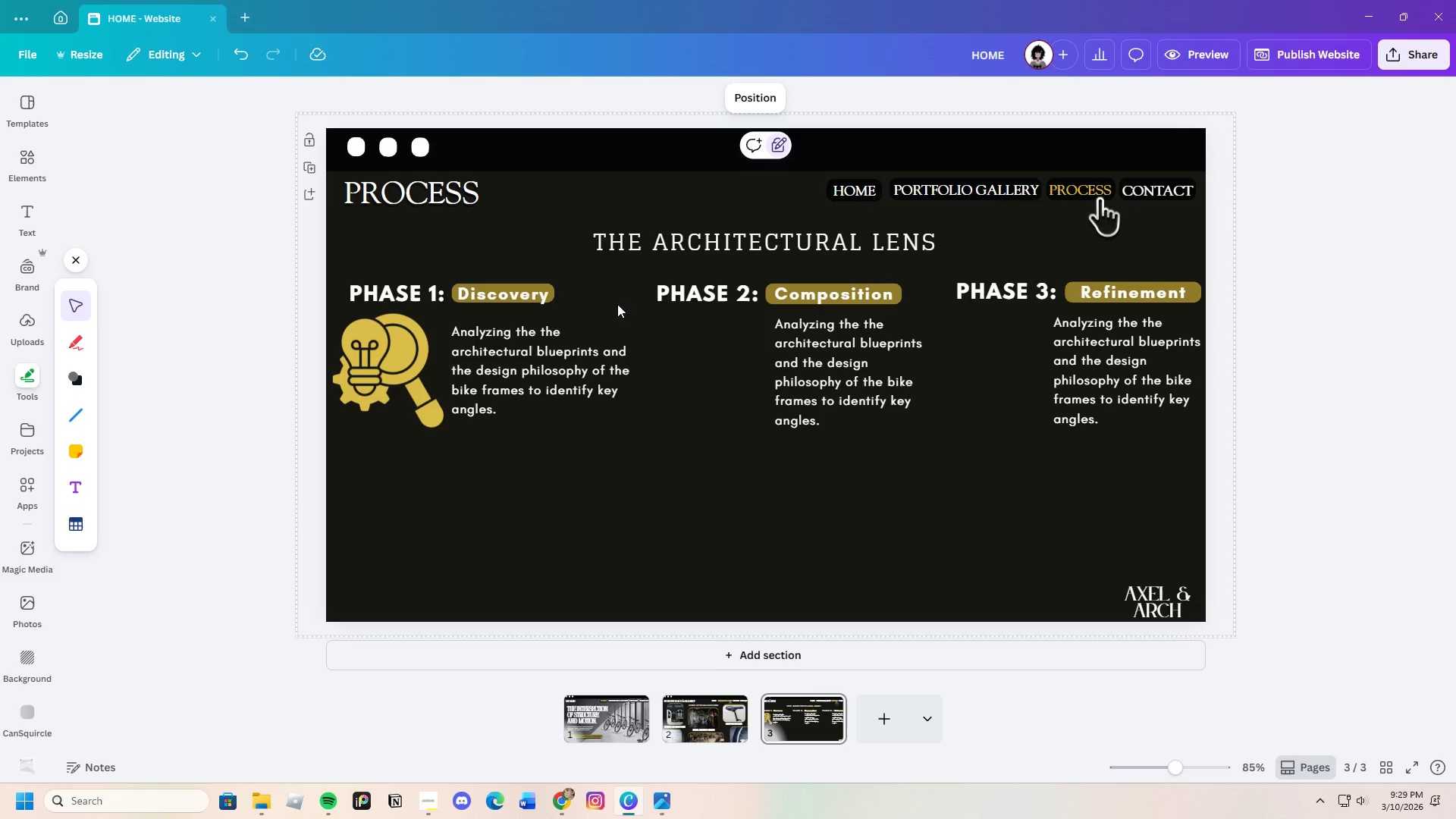 
wait(7.78)
 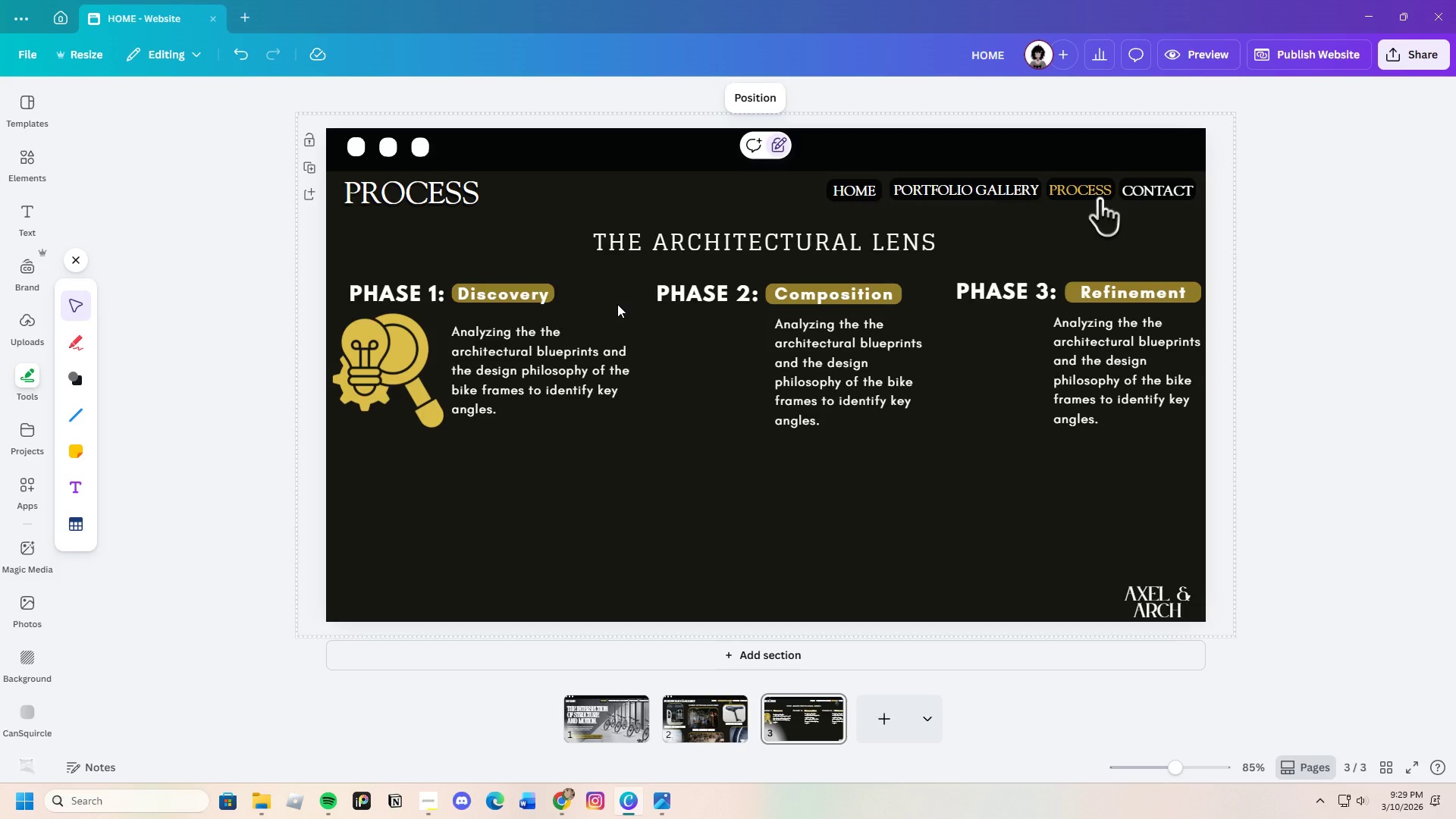 
left_click([488, 293])
 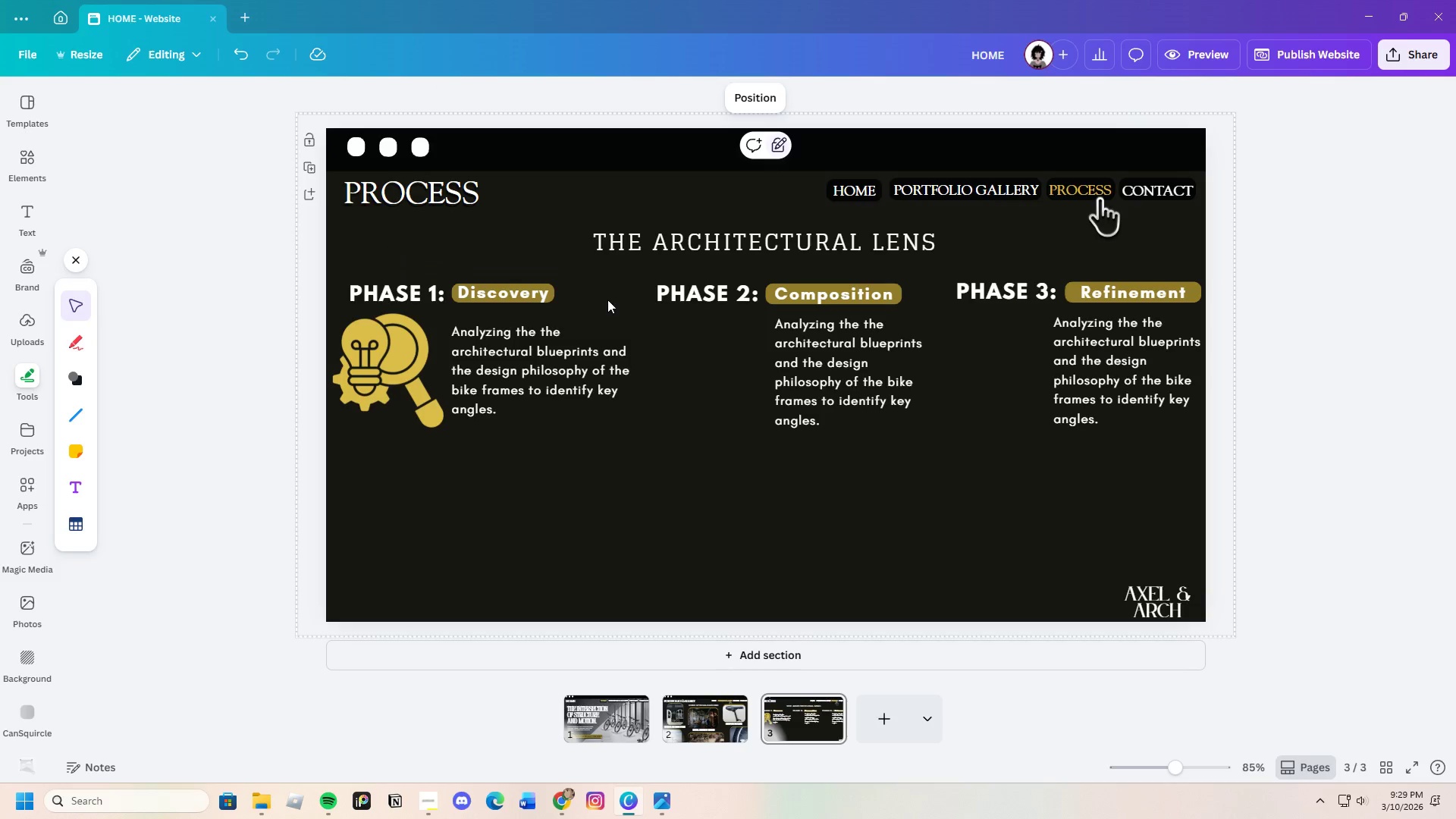 
wait(6.74)
 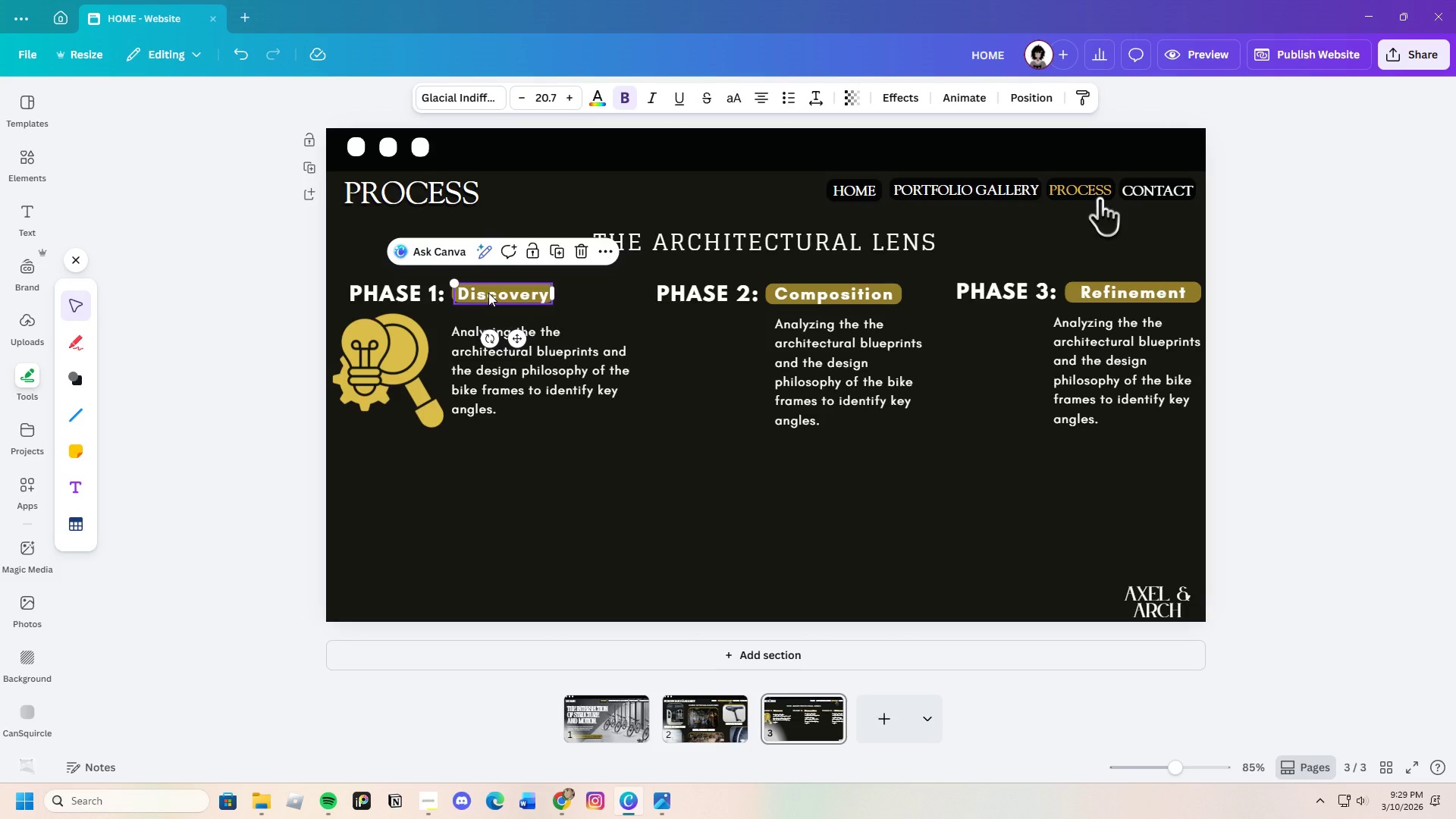 
left_click_drag(start_coordinate=[491, 267], to_coordinate=[511, 290])
 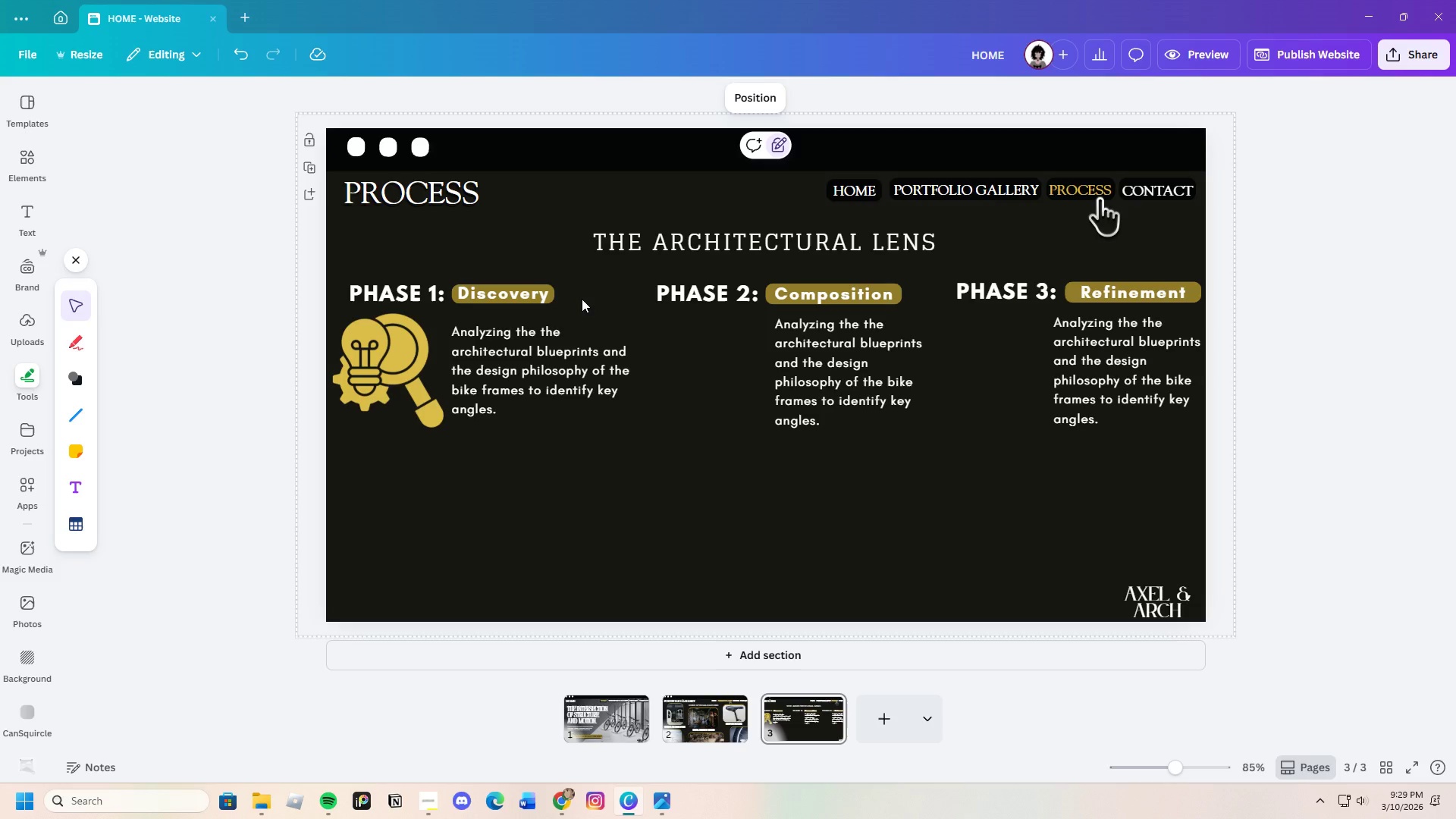 
wait(16.44)
 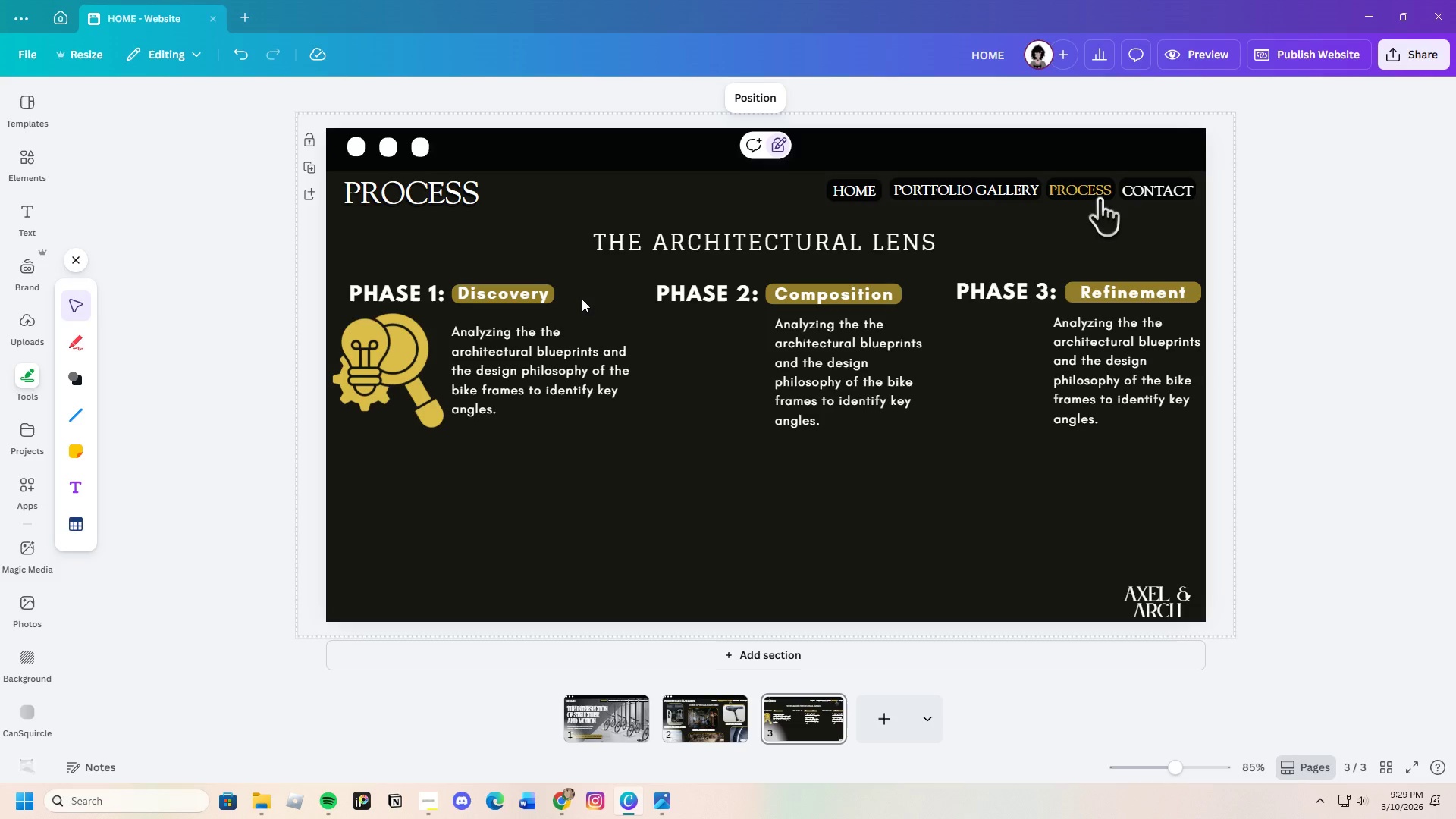 
double_click([835, 404])
 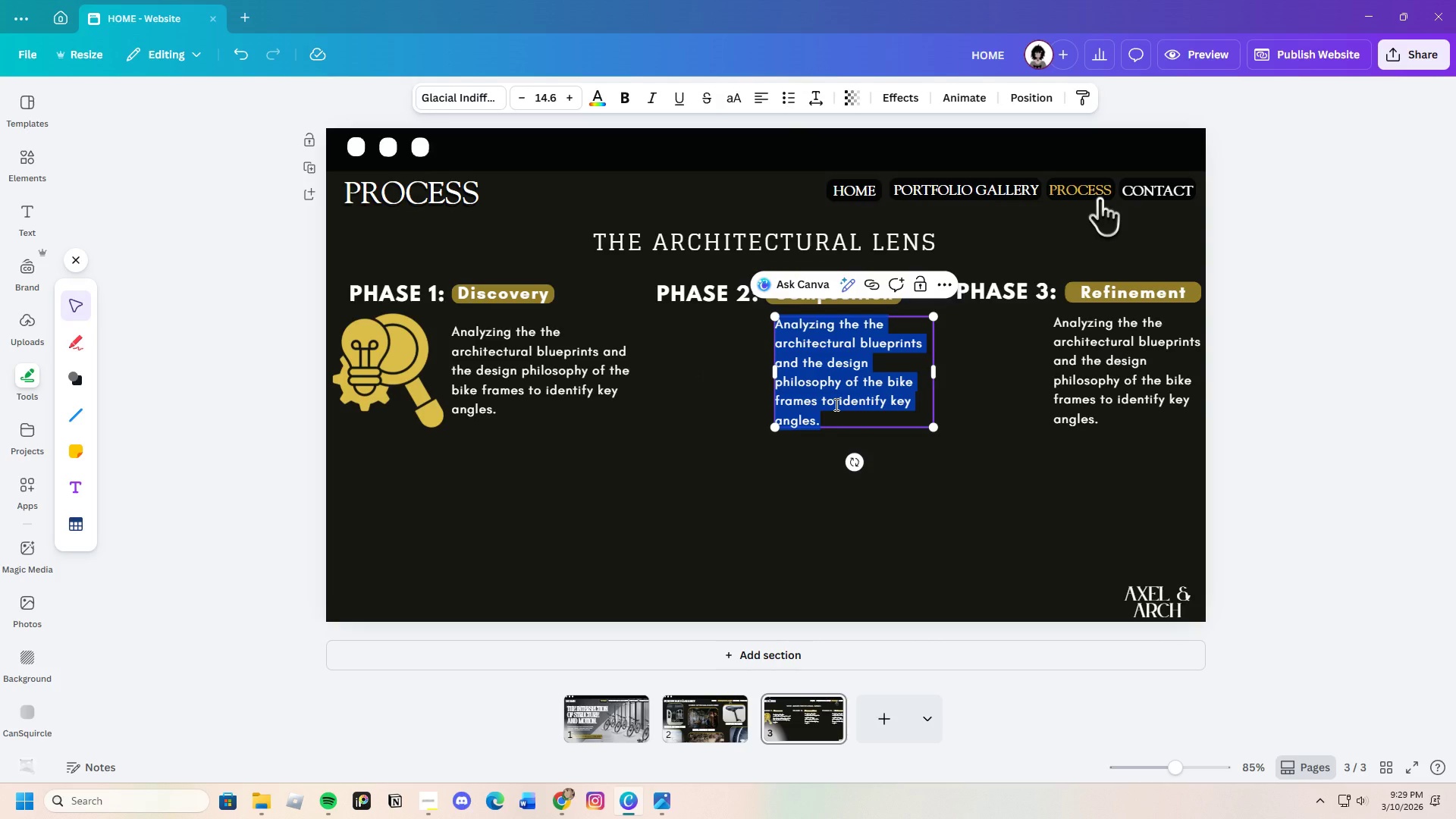 
key(Backspace)
type(Utilizing )
 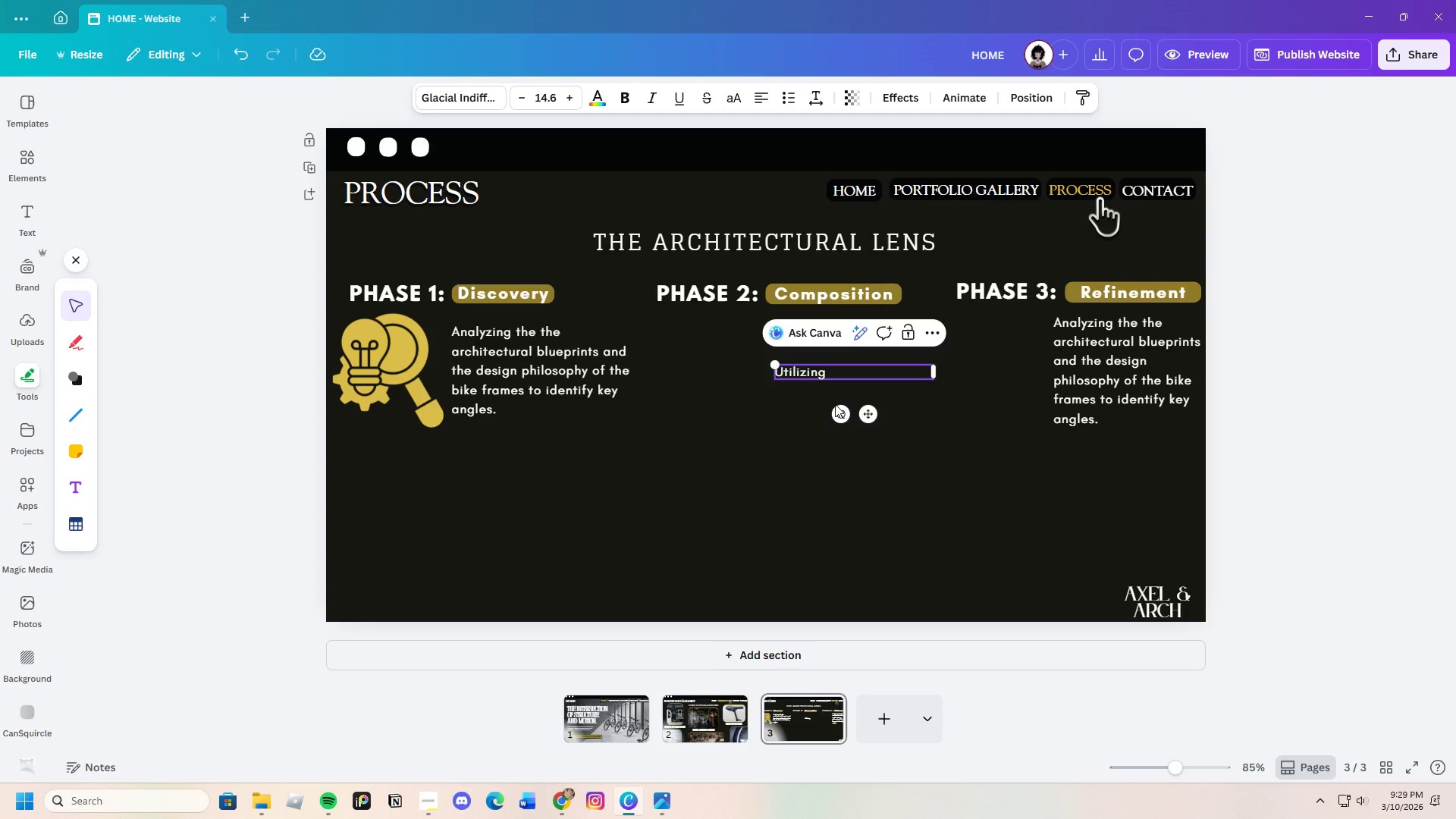 
type(natural light and )
 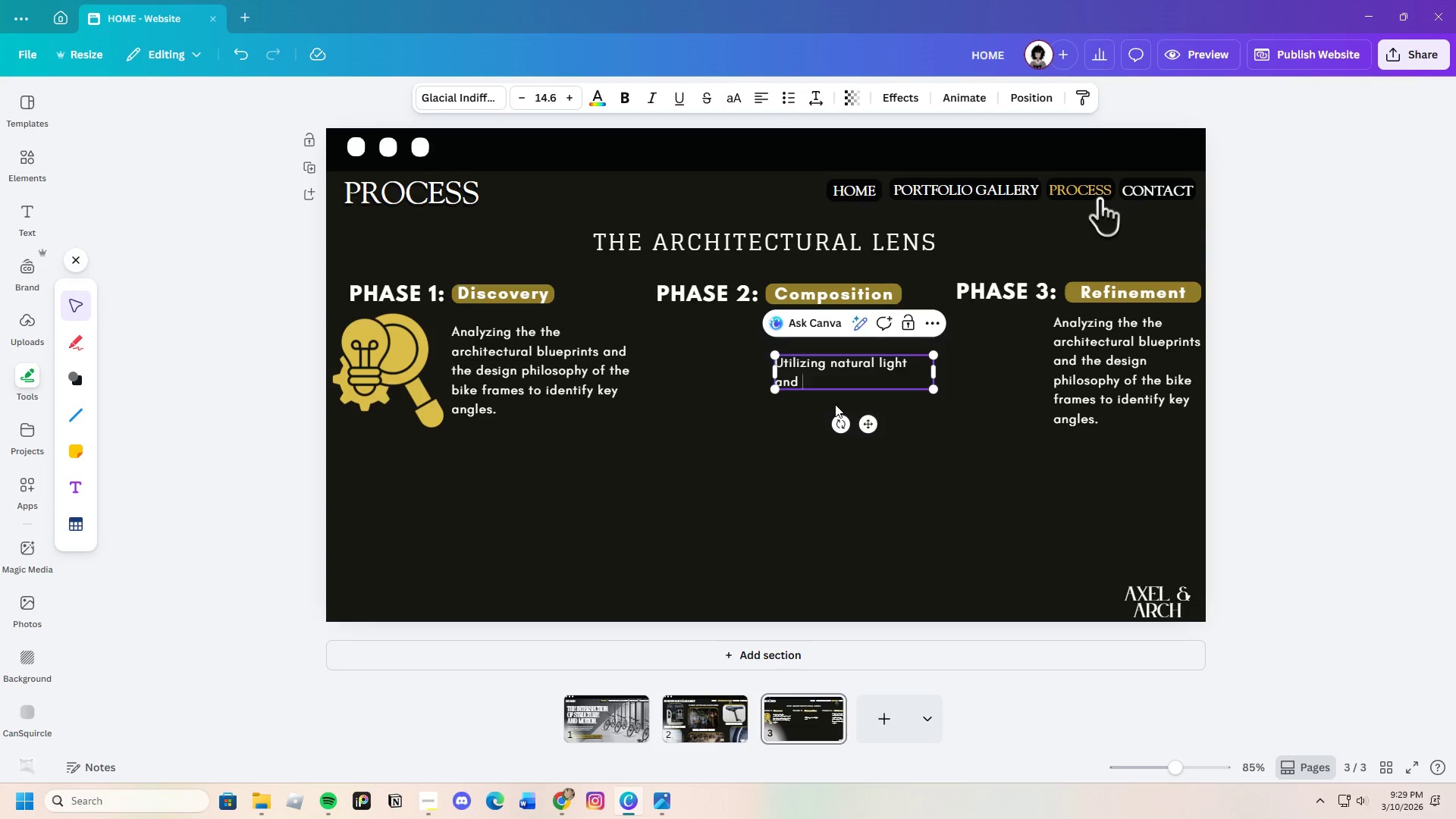 
type("industrial" shadows)
 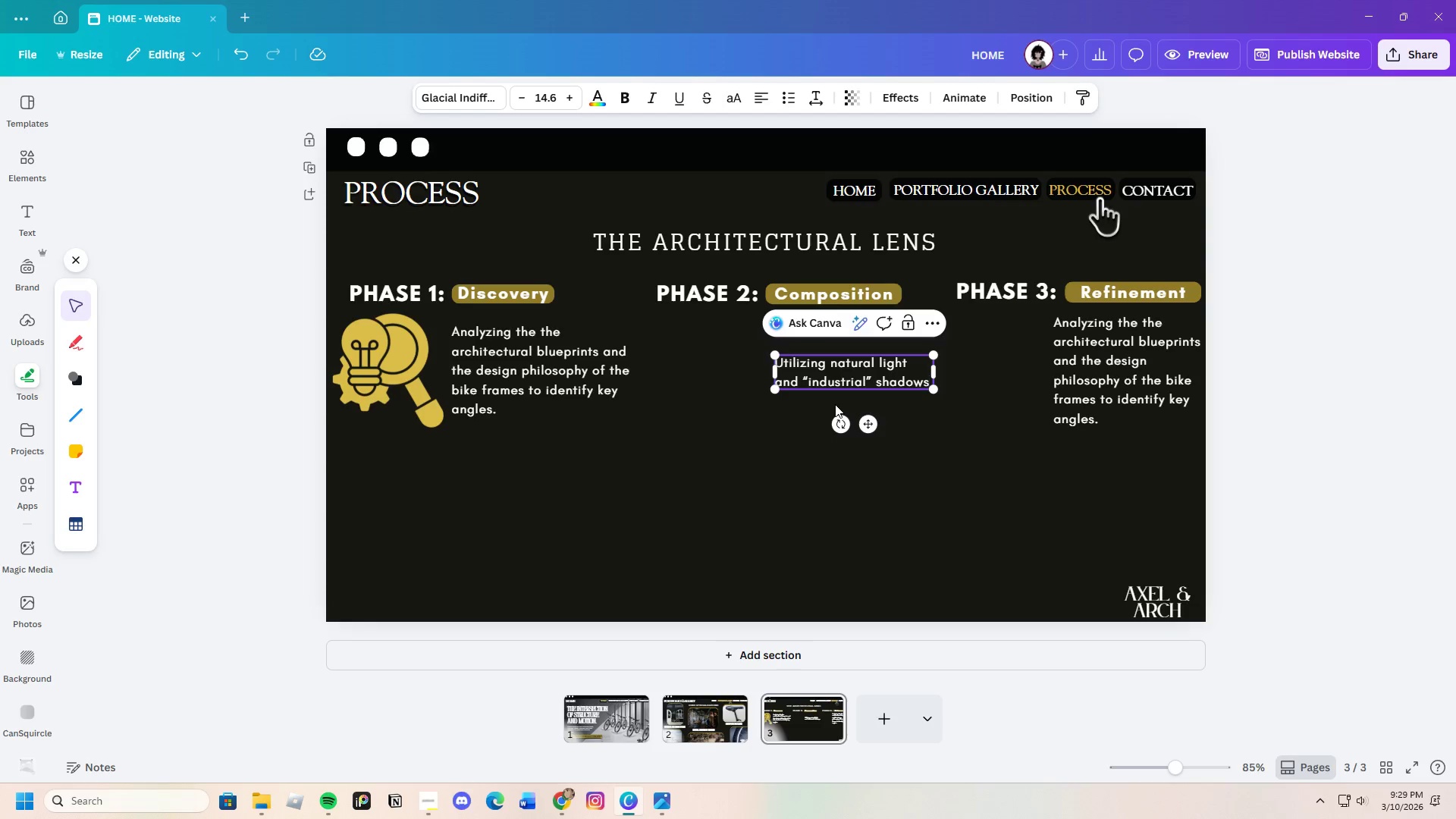 
type( to emphasize )
 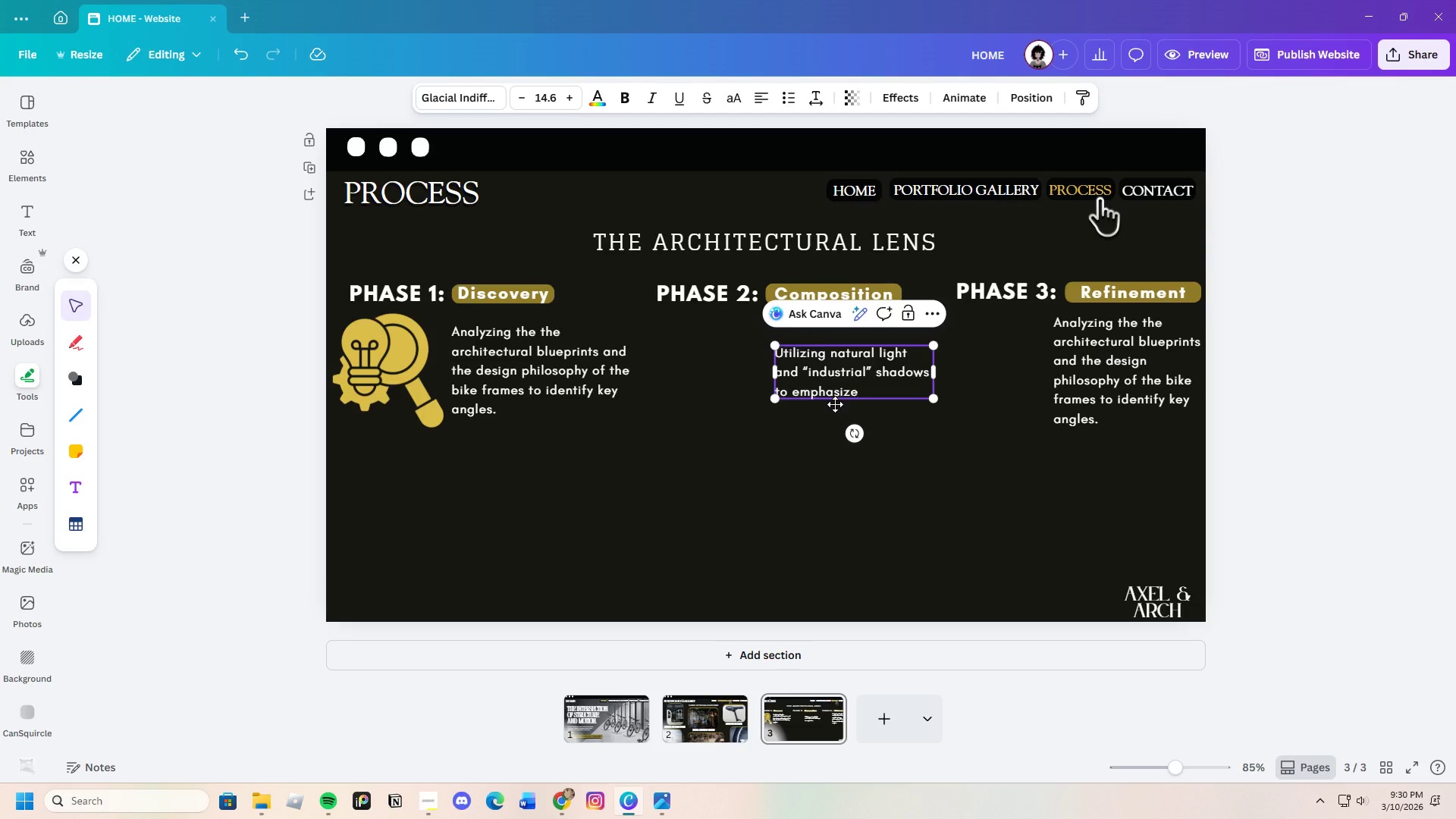 
type(the structural)
 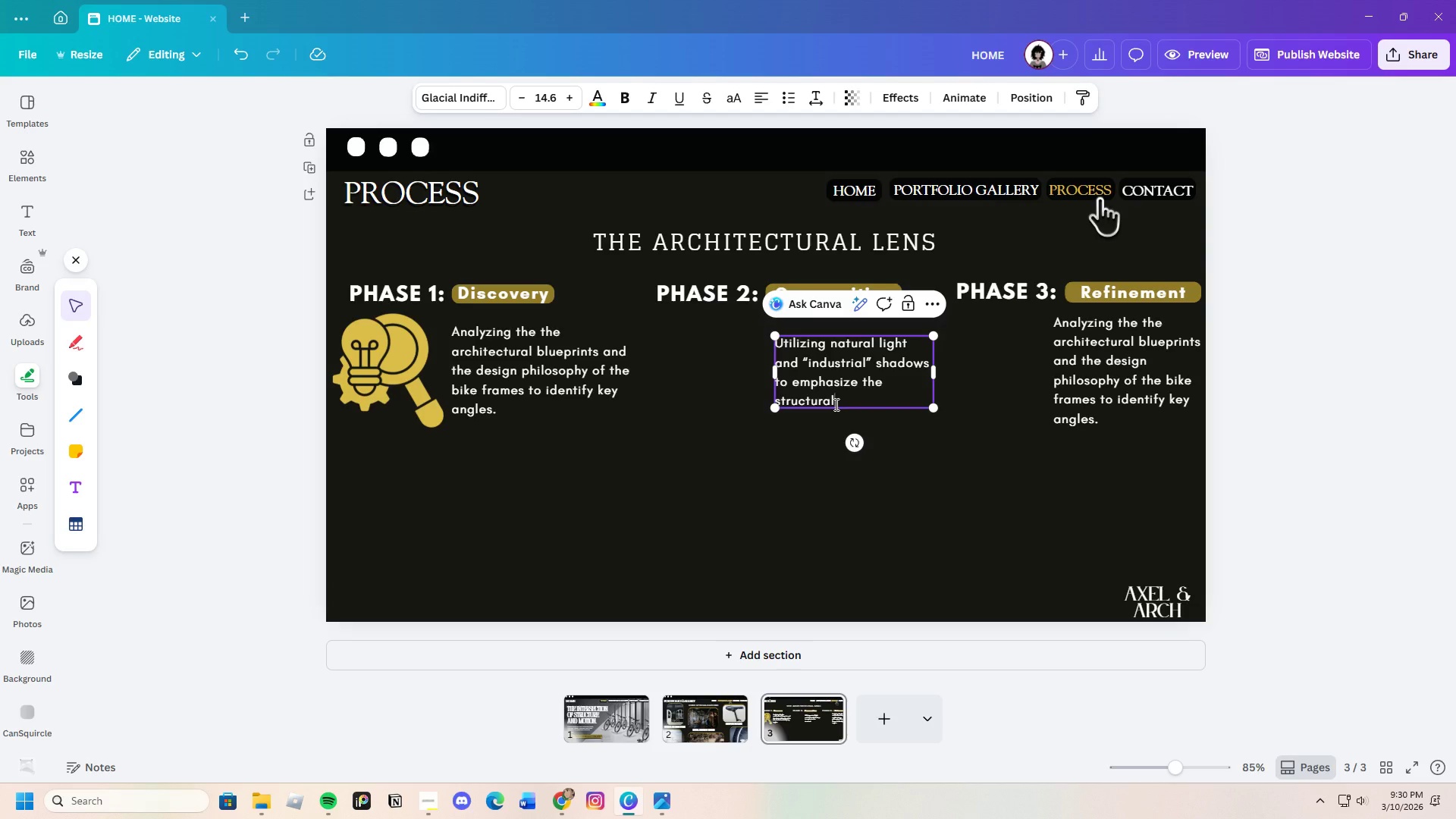 
type( integrity)
 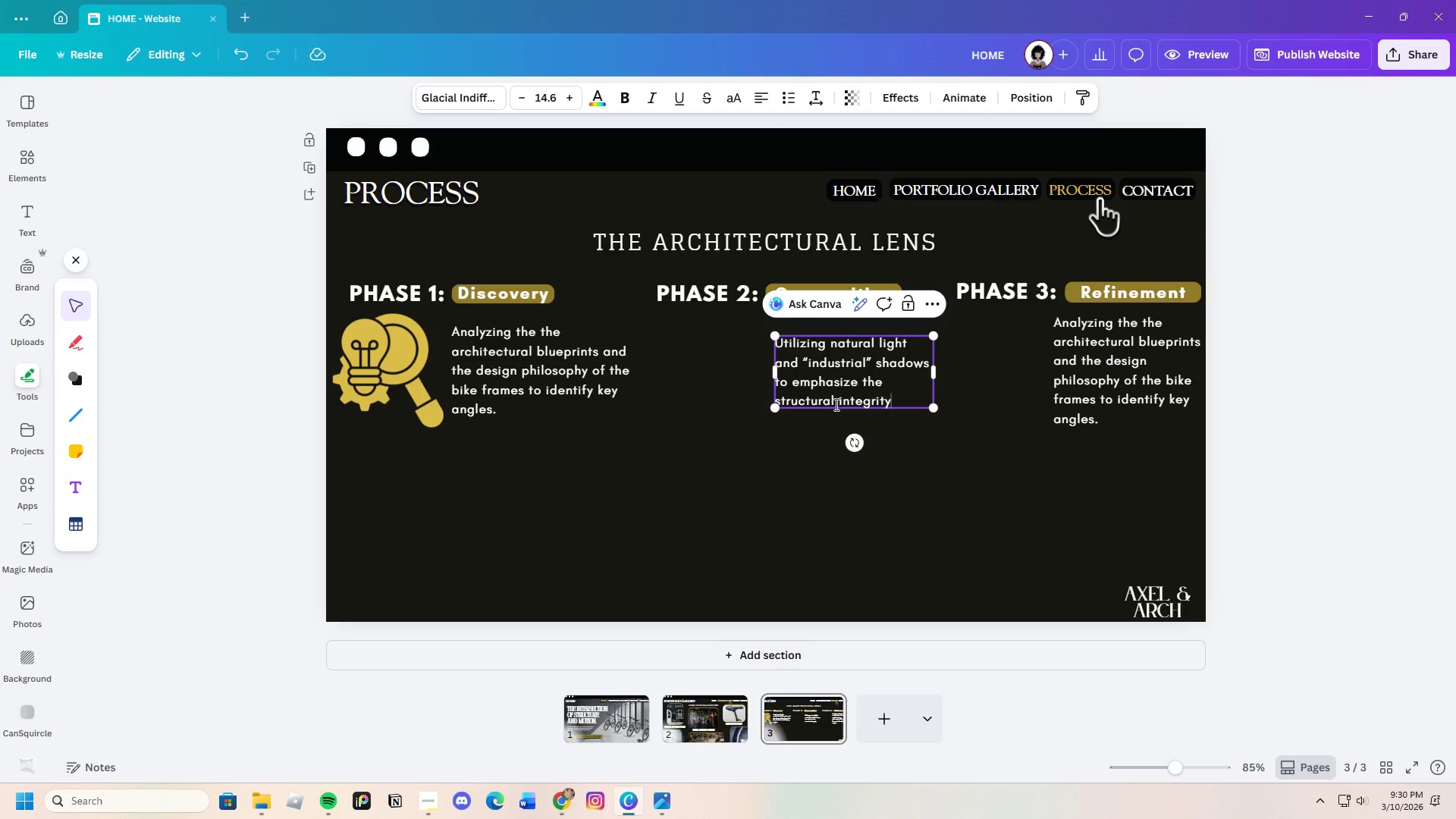 
type( of the )
 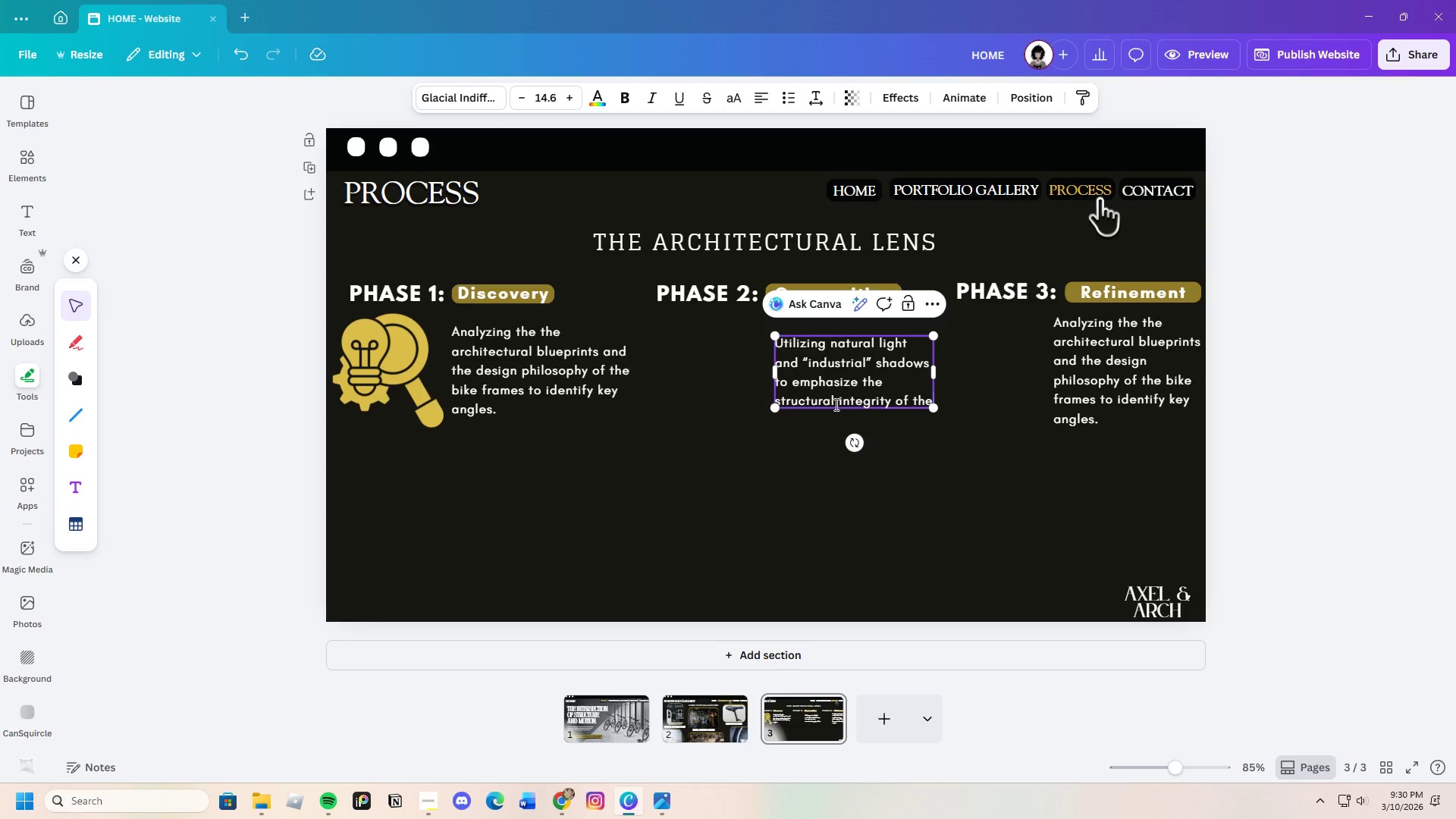 
wait(15.98)
 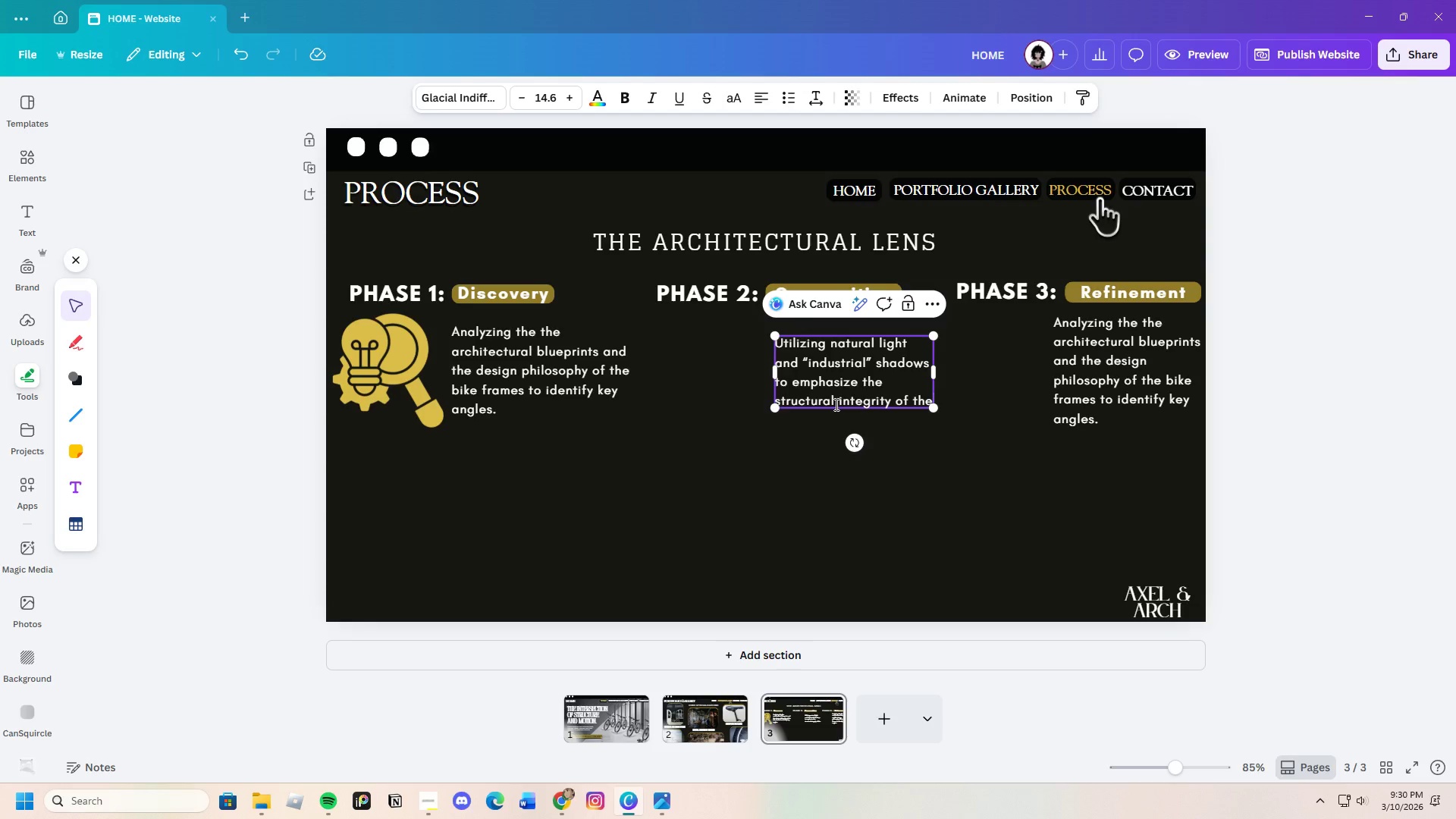 
type(subject.)
 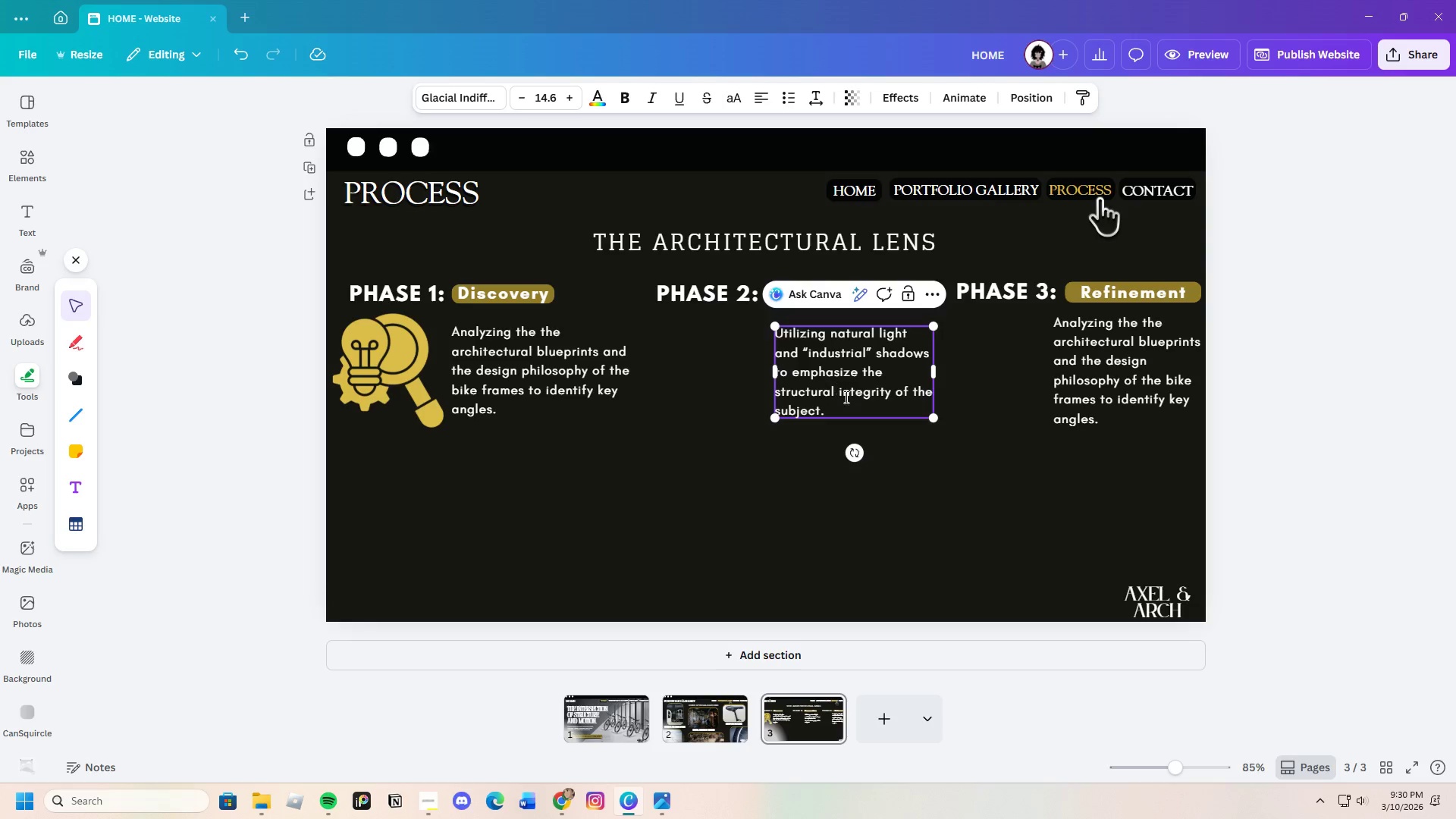 
left_click([831, 516])
 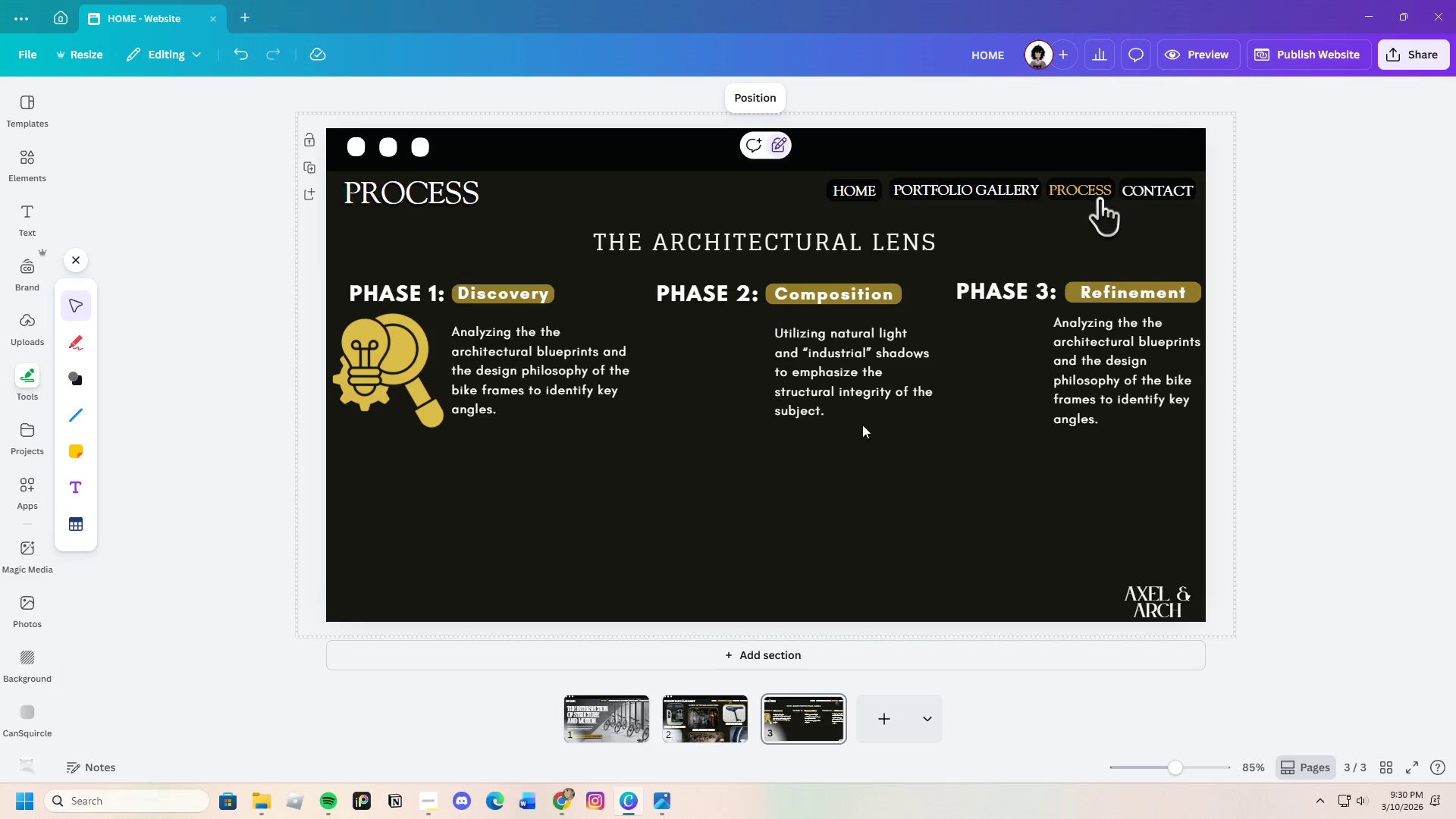 
mouse_move([873, 400])
 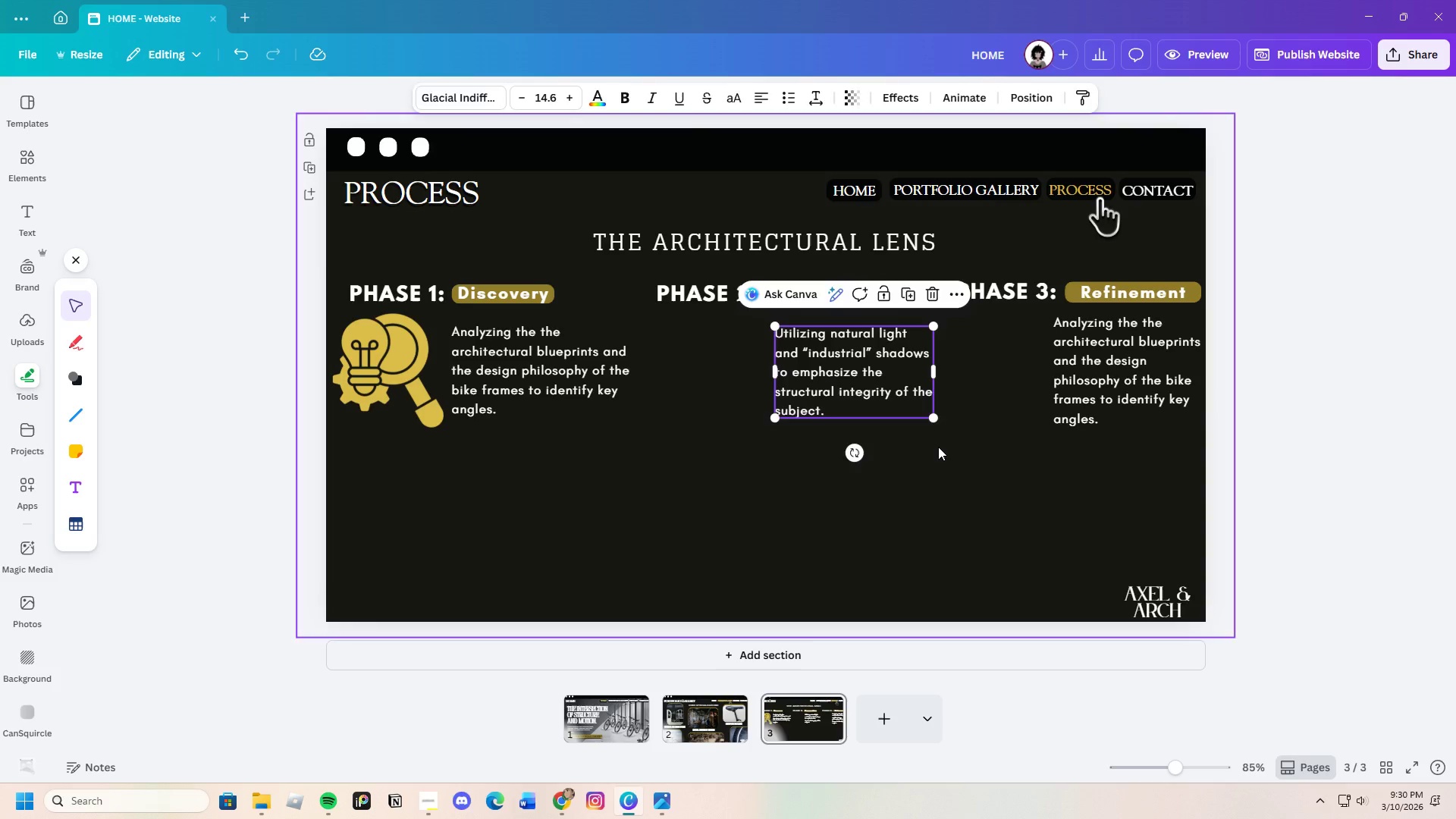 
left_click([938, 447])
 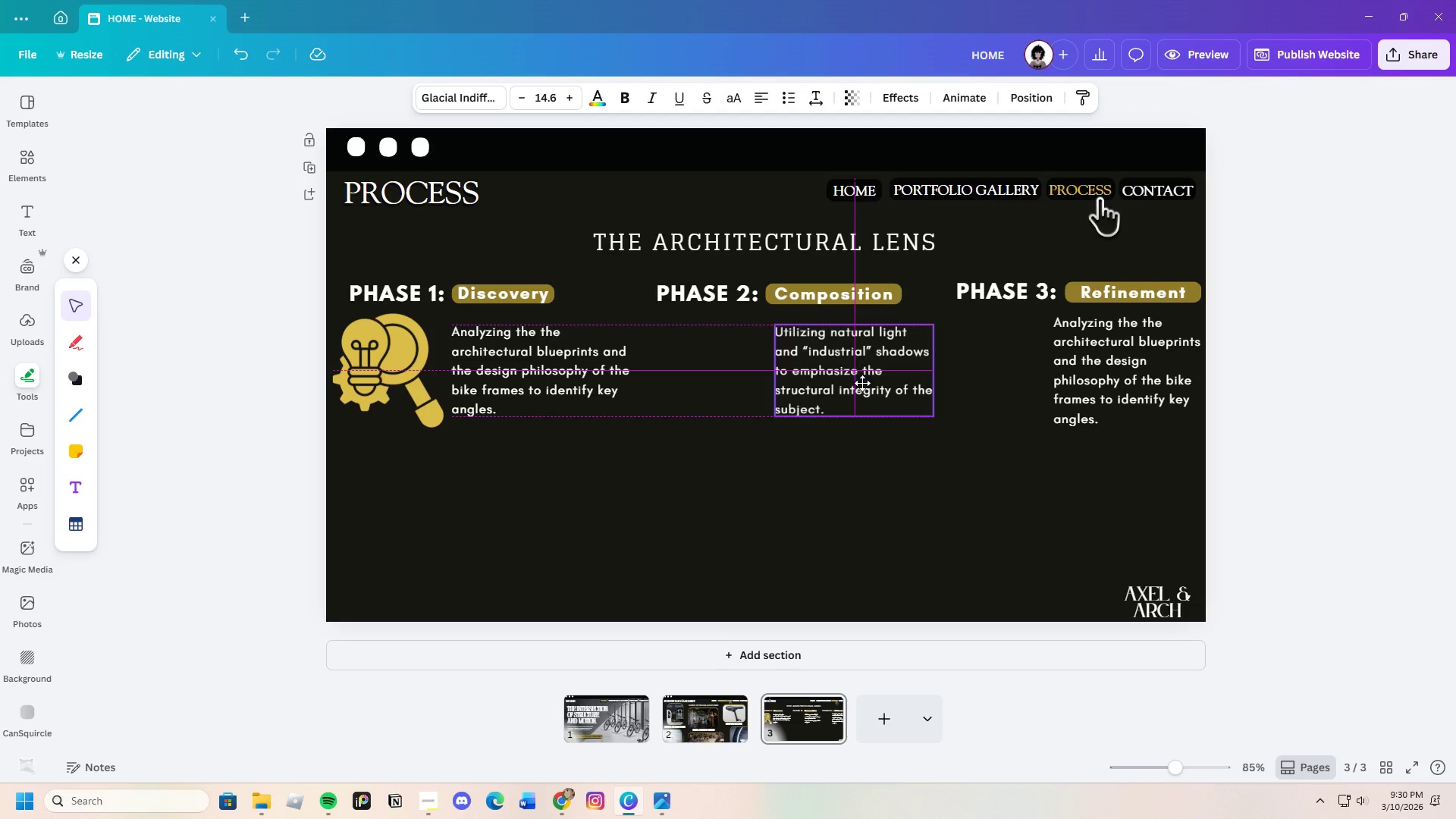 
left_click([1000, 433])
 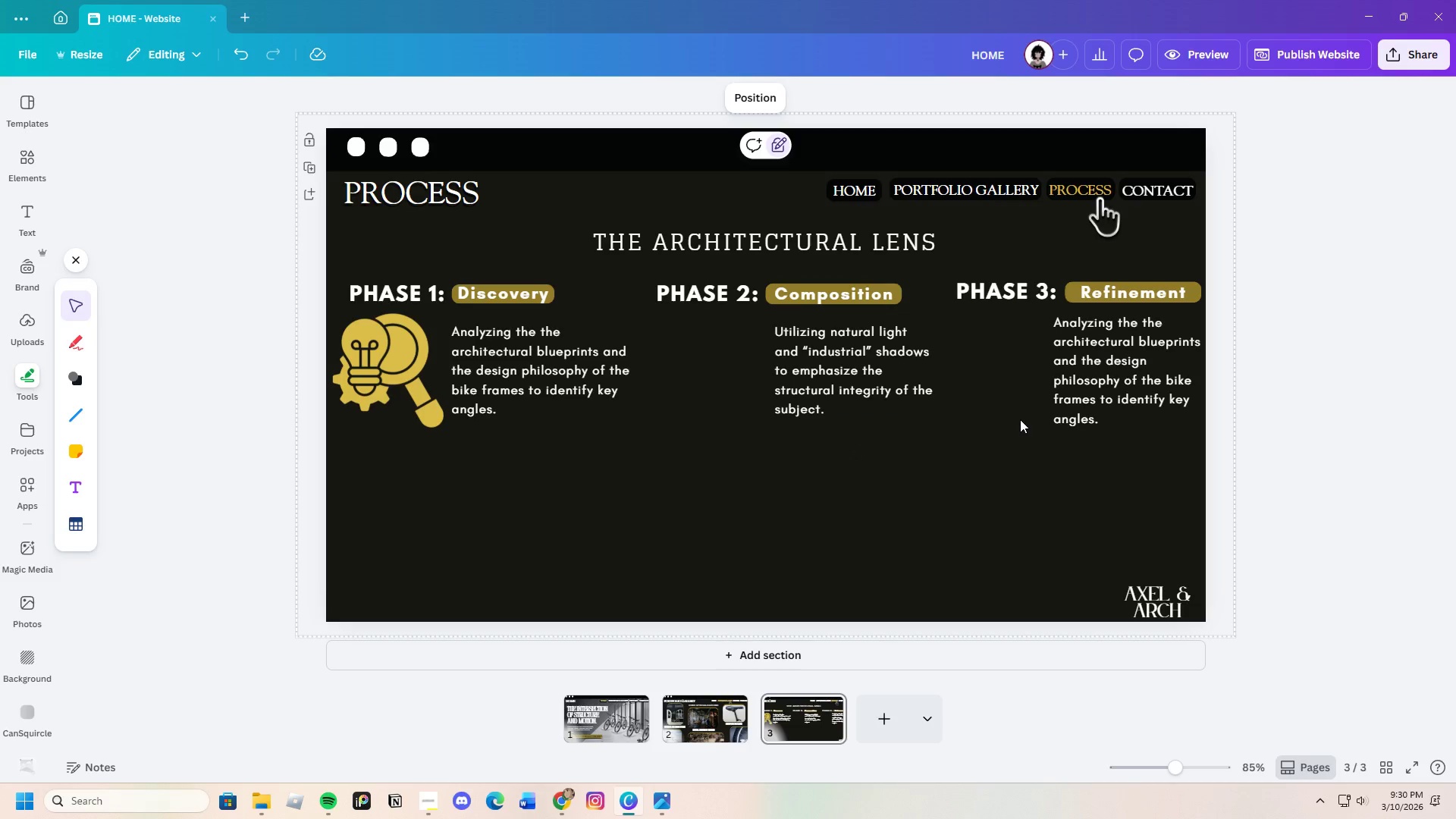 
double_click([1116, 407])
 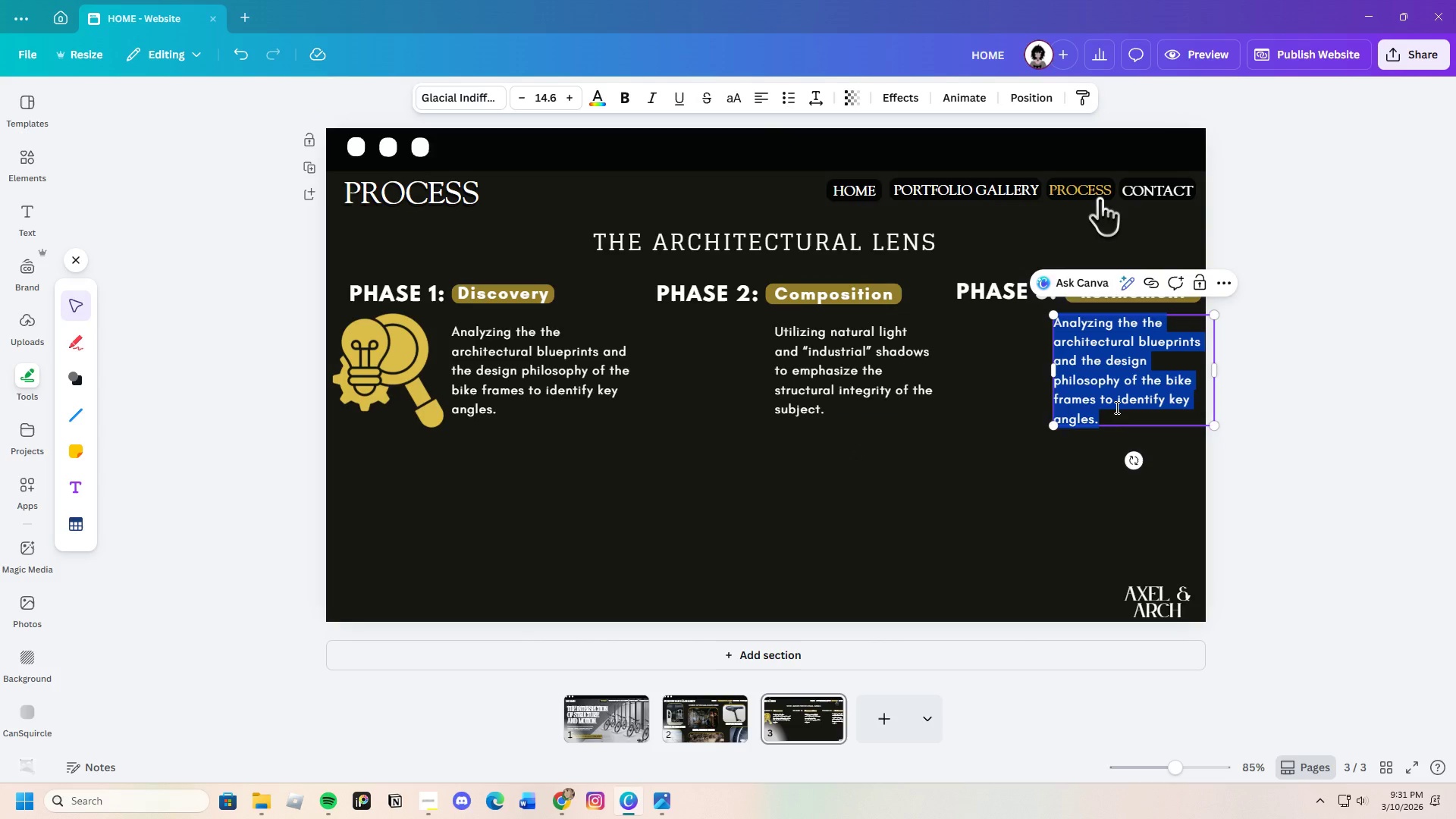 
key(Backspace)
type(High-fedility )
 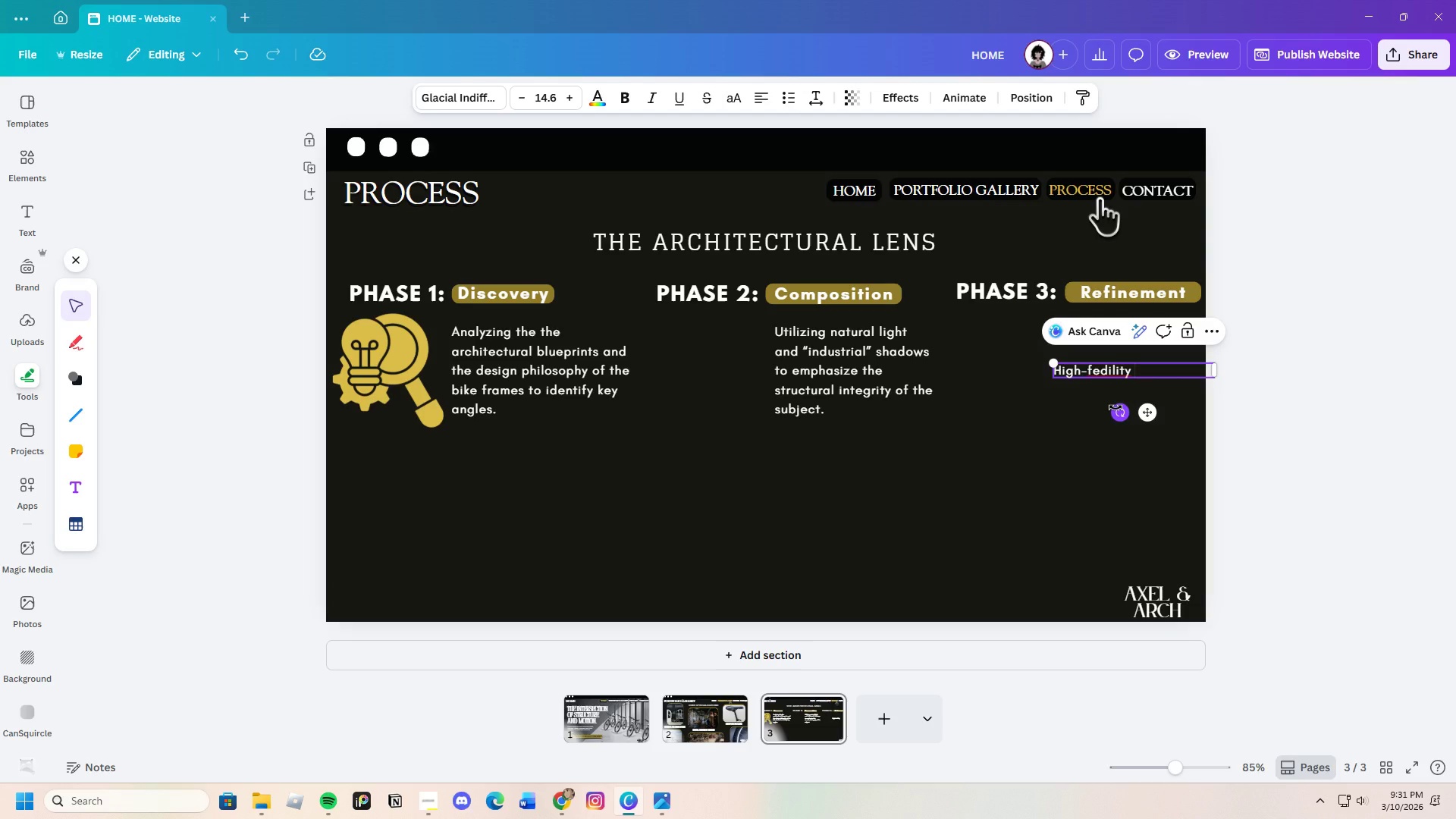 
wait(6.59)
 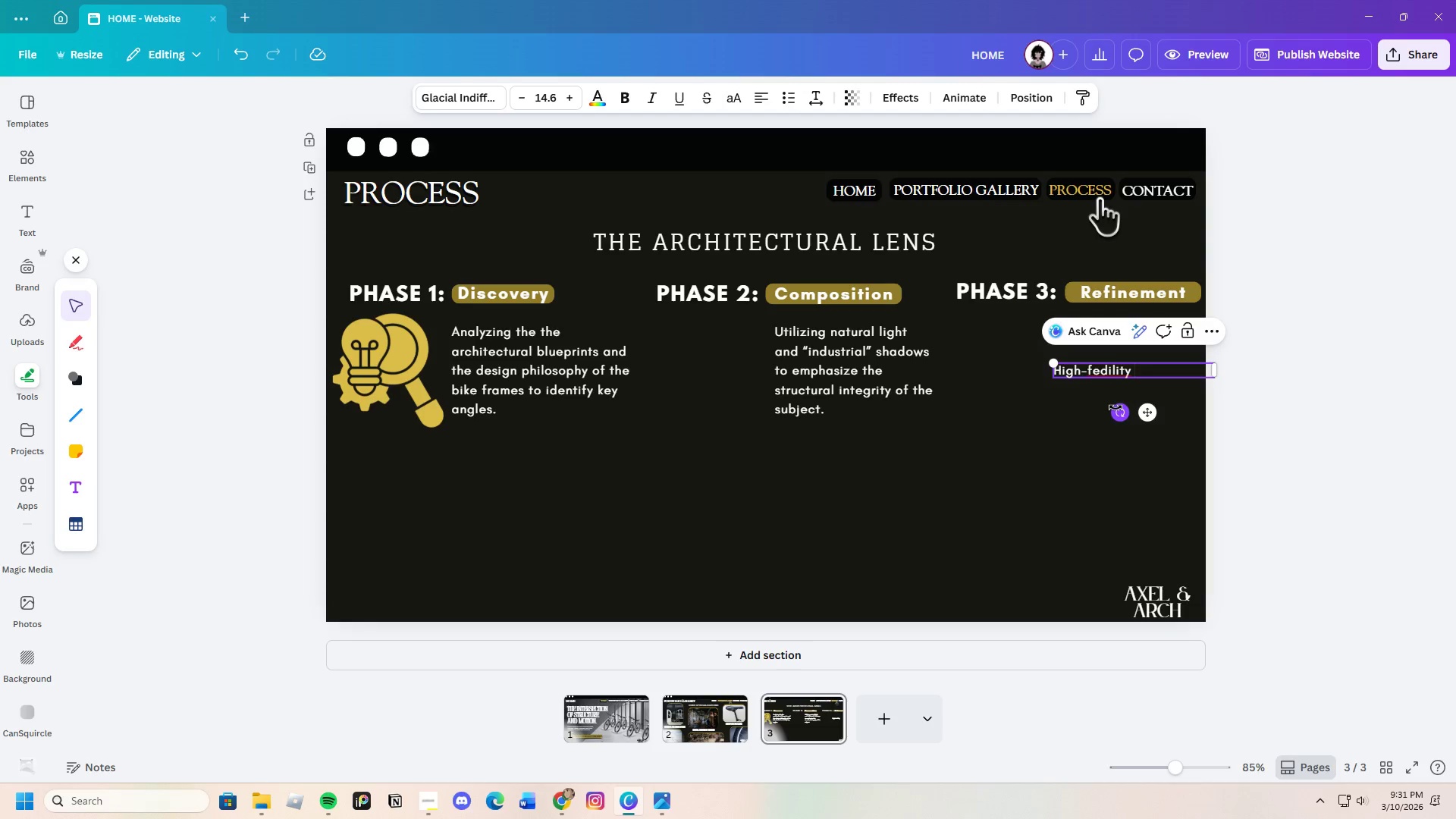 
type(post-)
 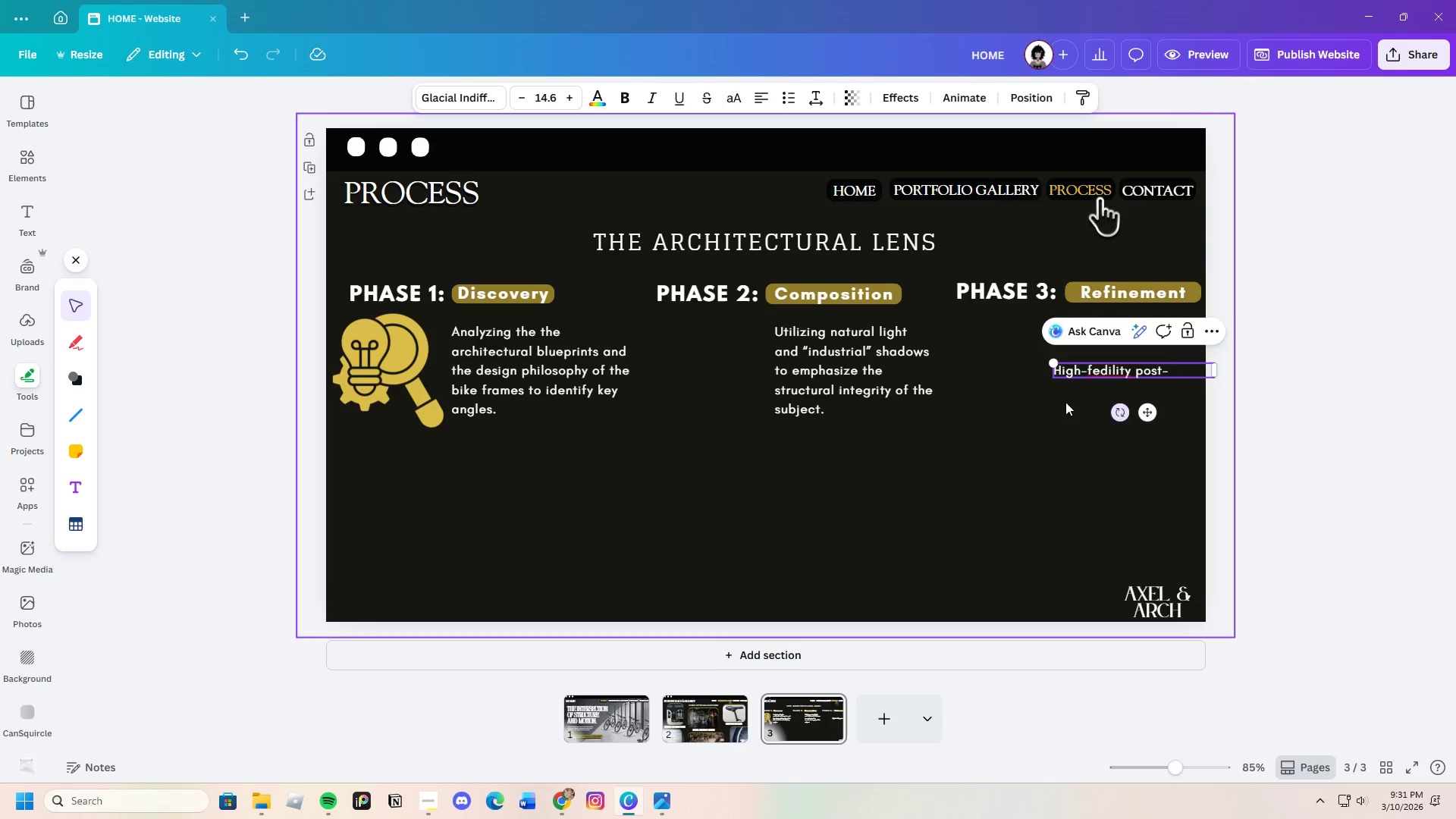 
left_click([1112, 371])
 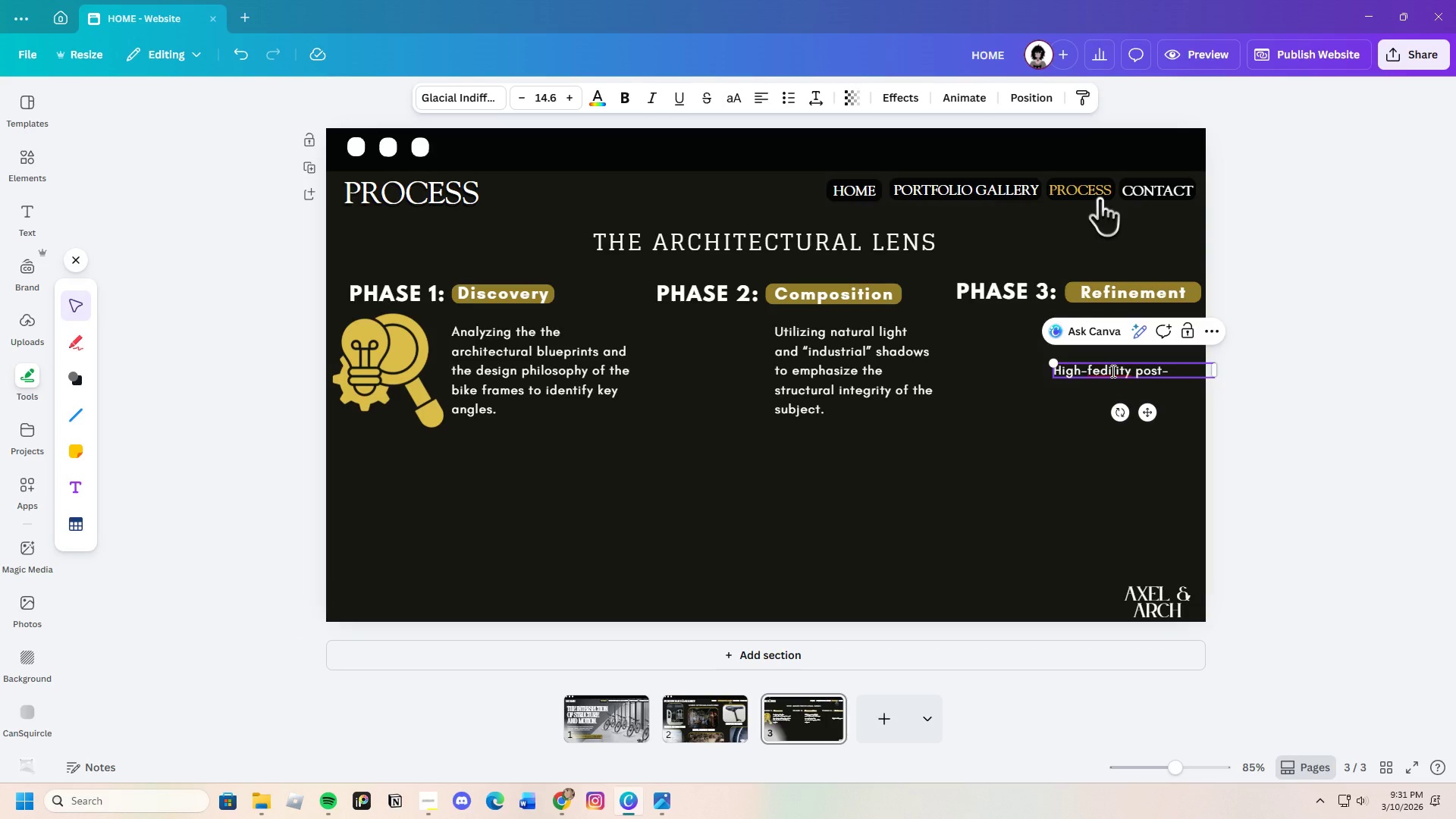 
key(Backspace)
 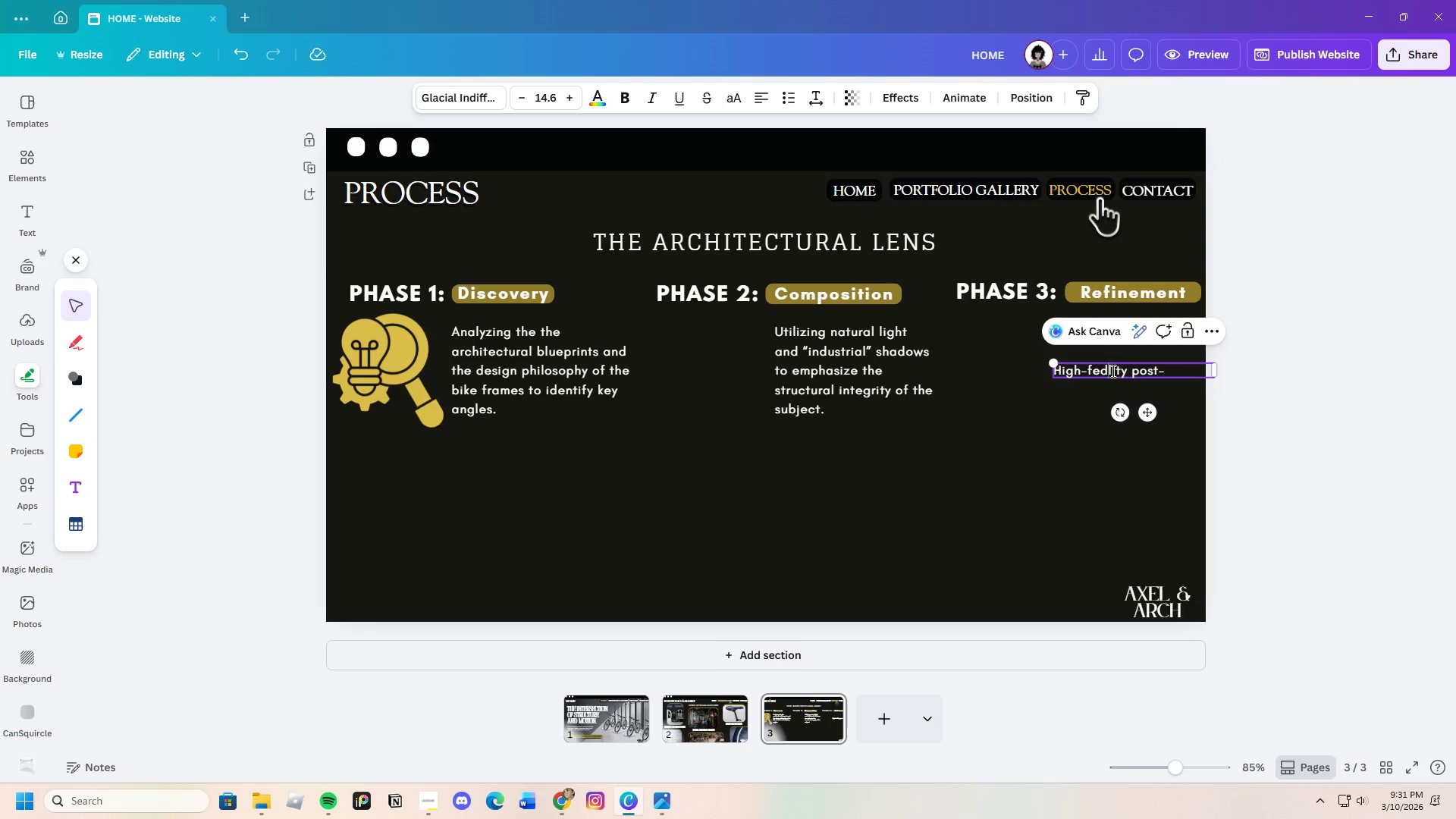 
key(E)
 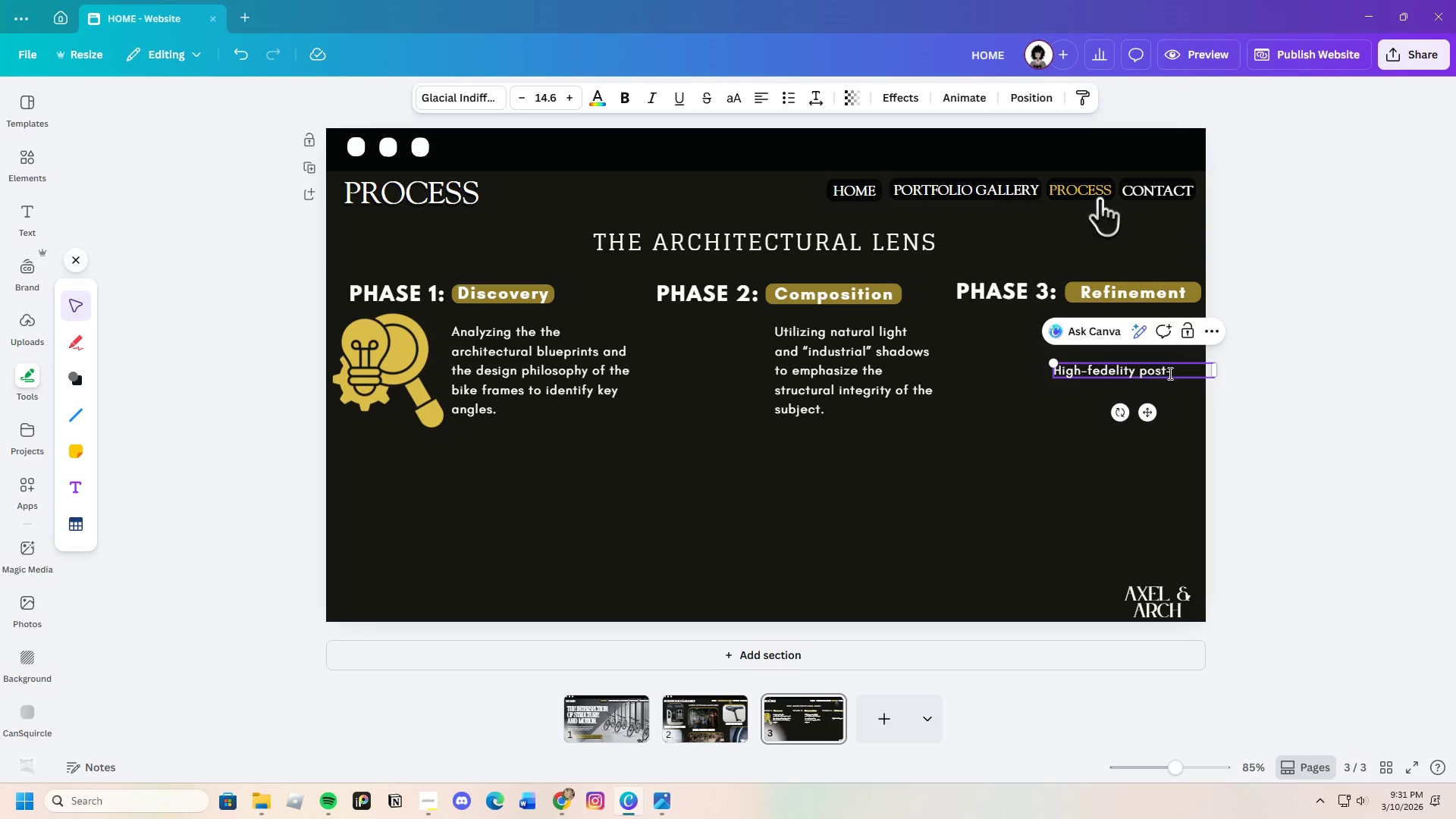 
left_click([1173, 369])
 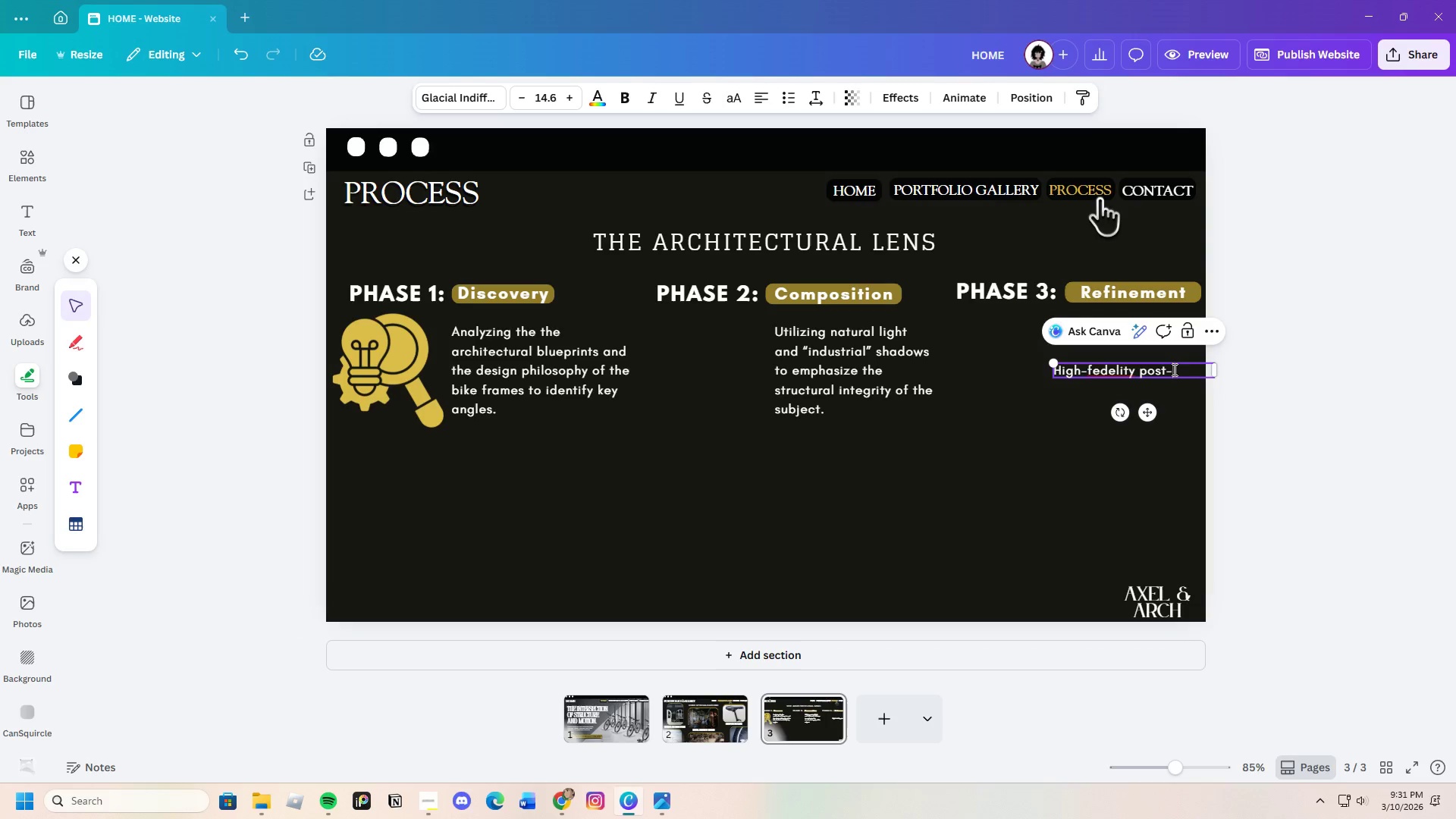 
type(procesiing )
key(Backspace)
key(Backspace)
key(Backspace)
key(Backspace)
key(Backspace)
type(sing )
 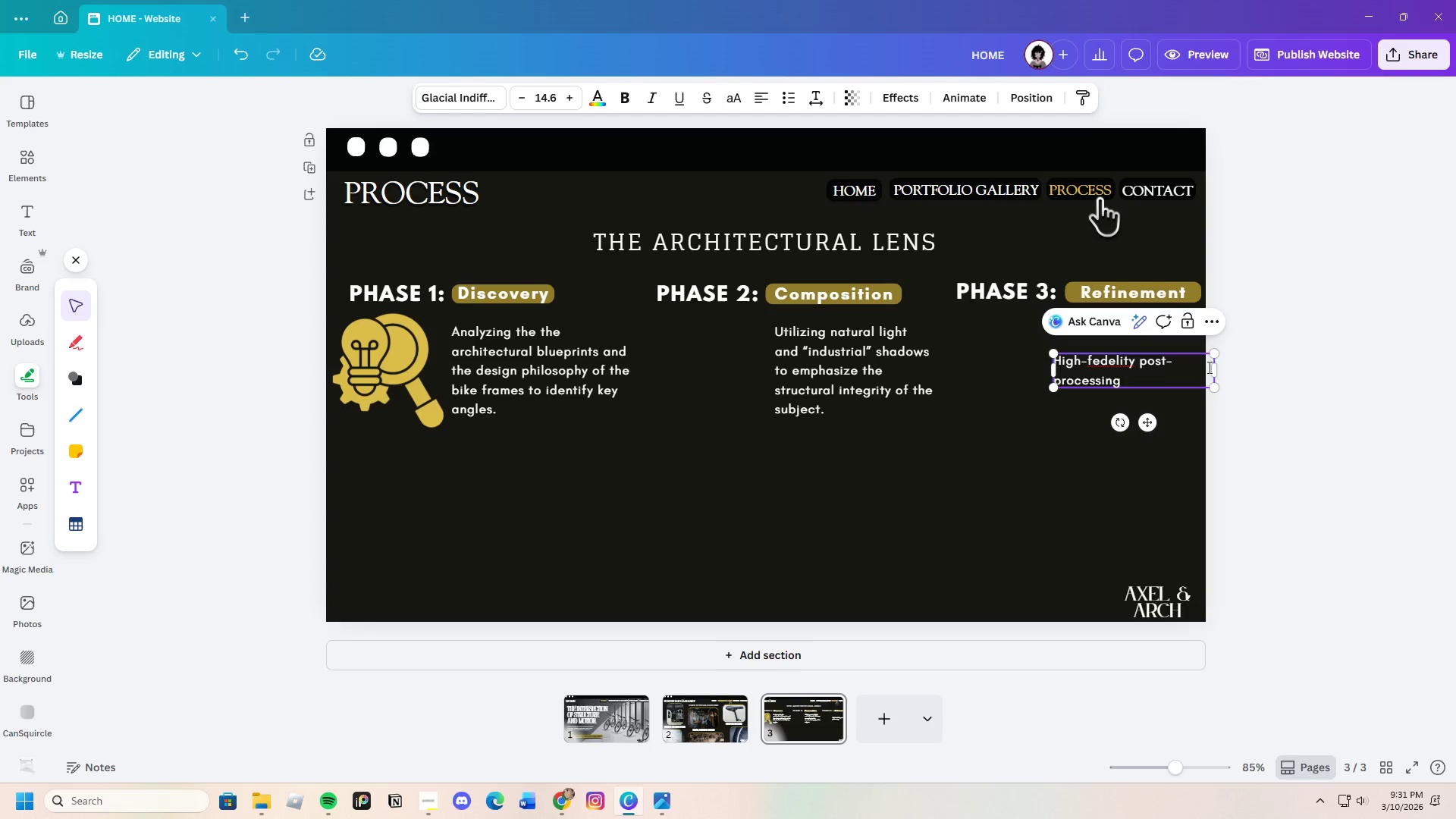 
left_click([1097, 366])
 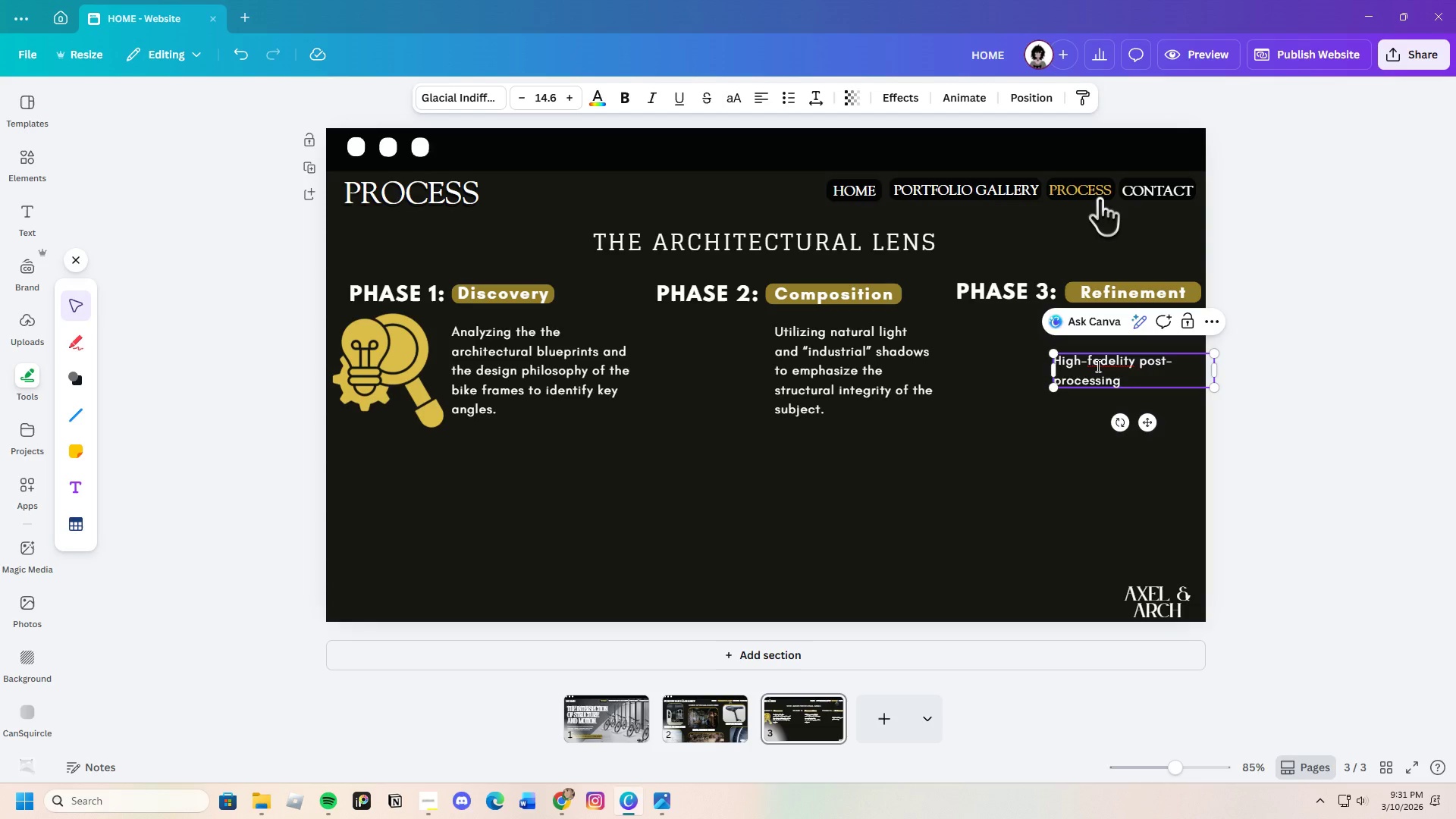 
key(Backspace)
 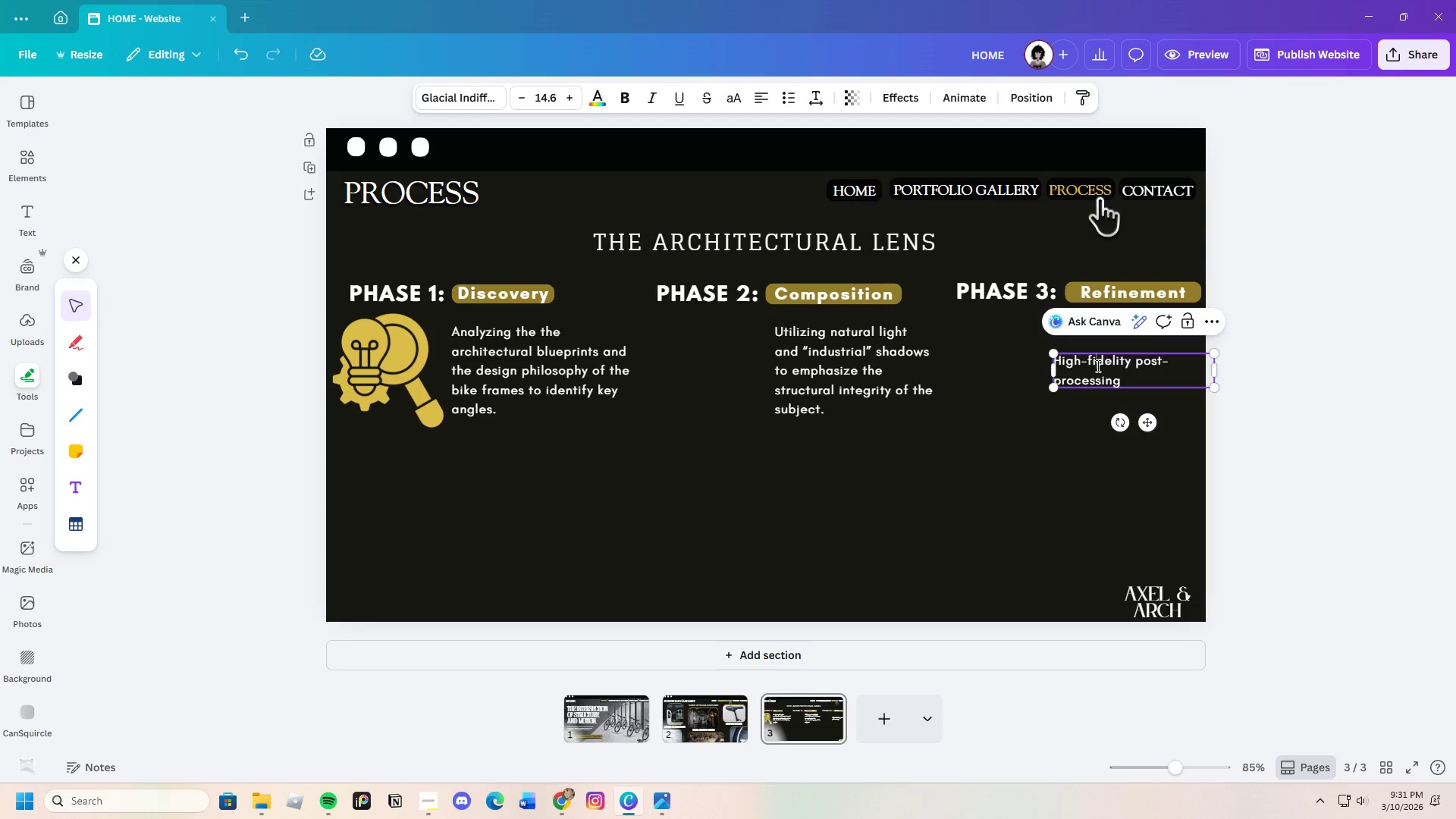 
key(I)
 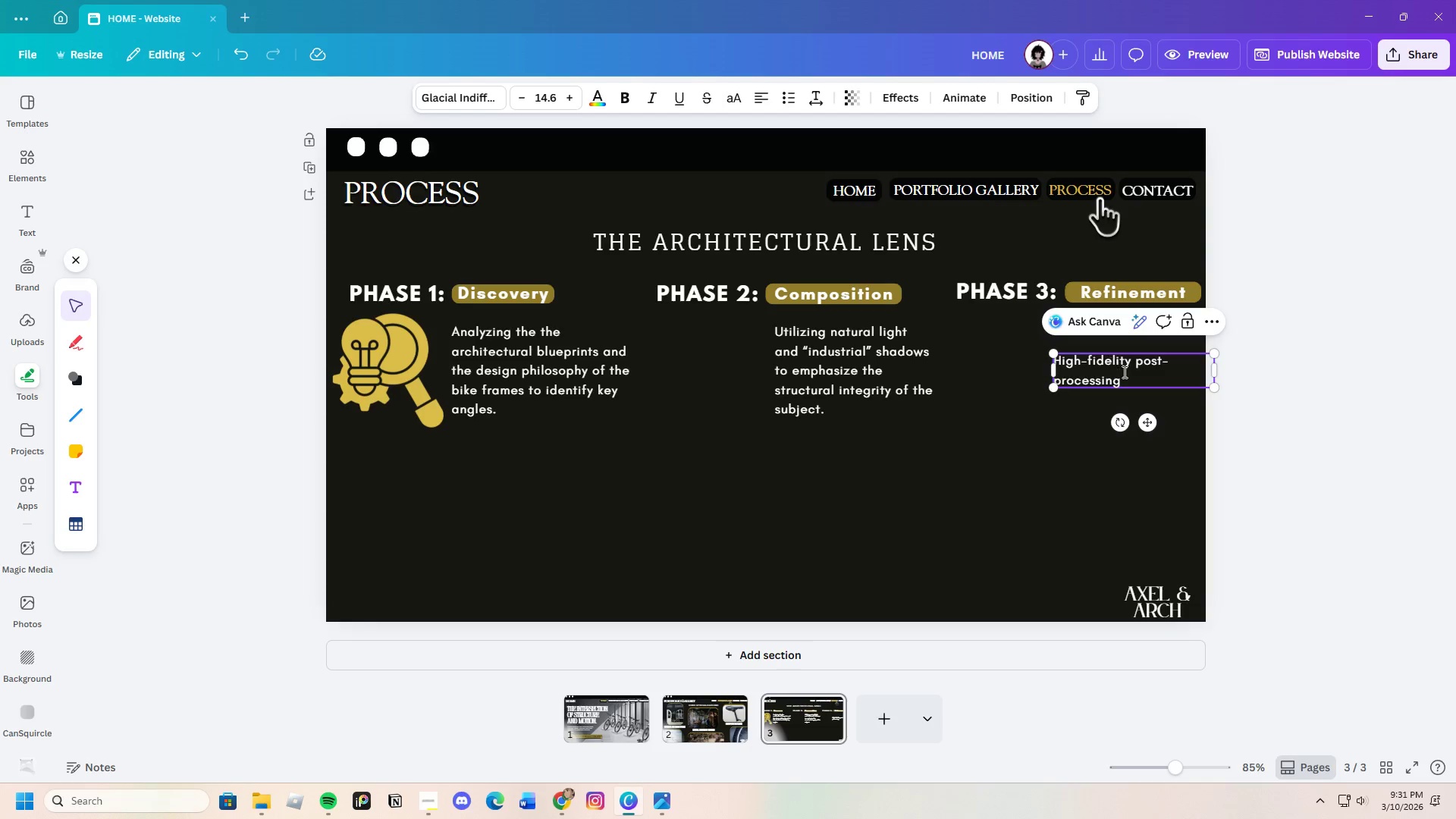 
left_click([1128, 375])
 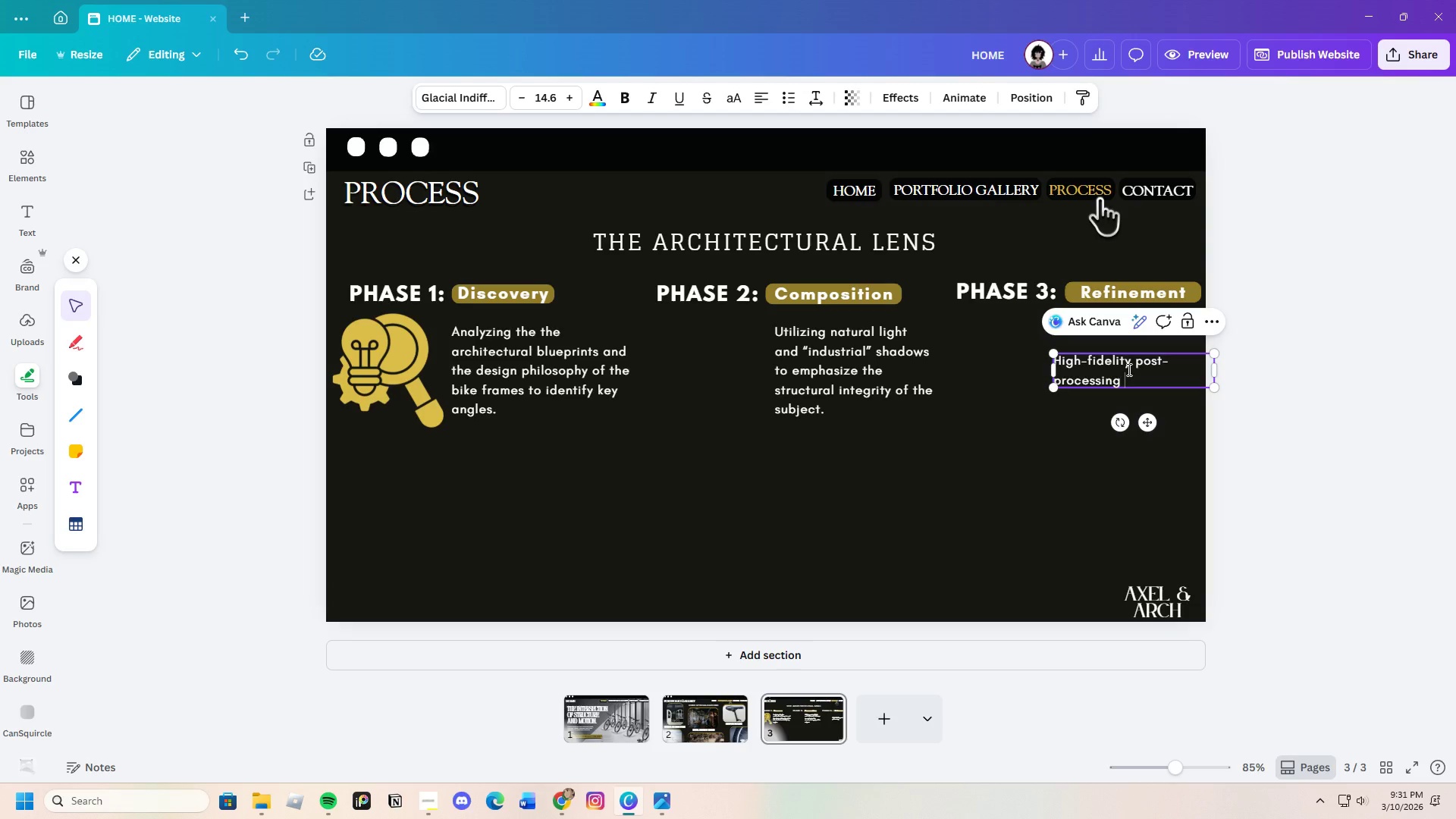 
type(to ensure )
 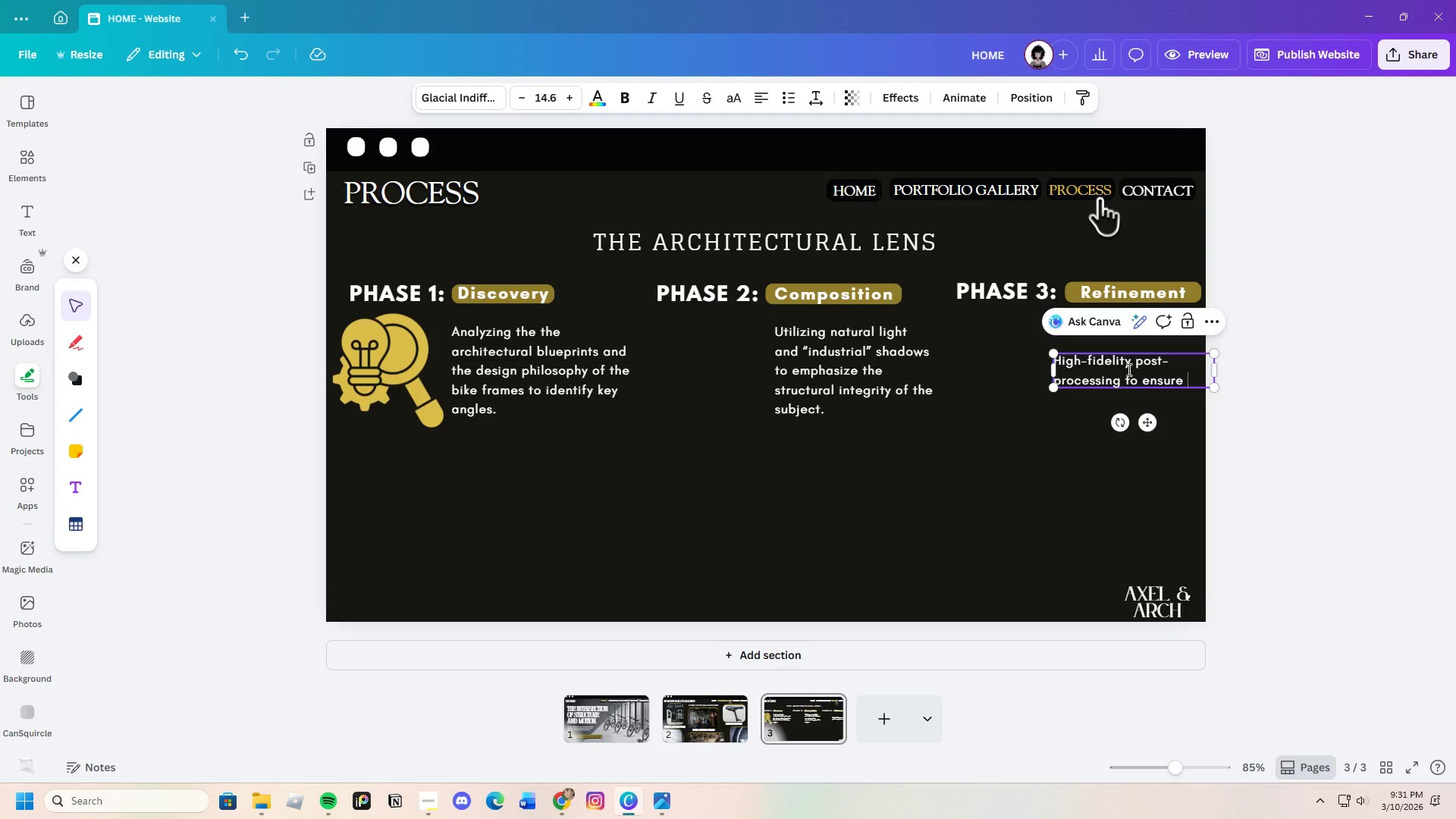 
type(the )
 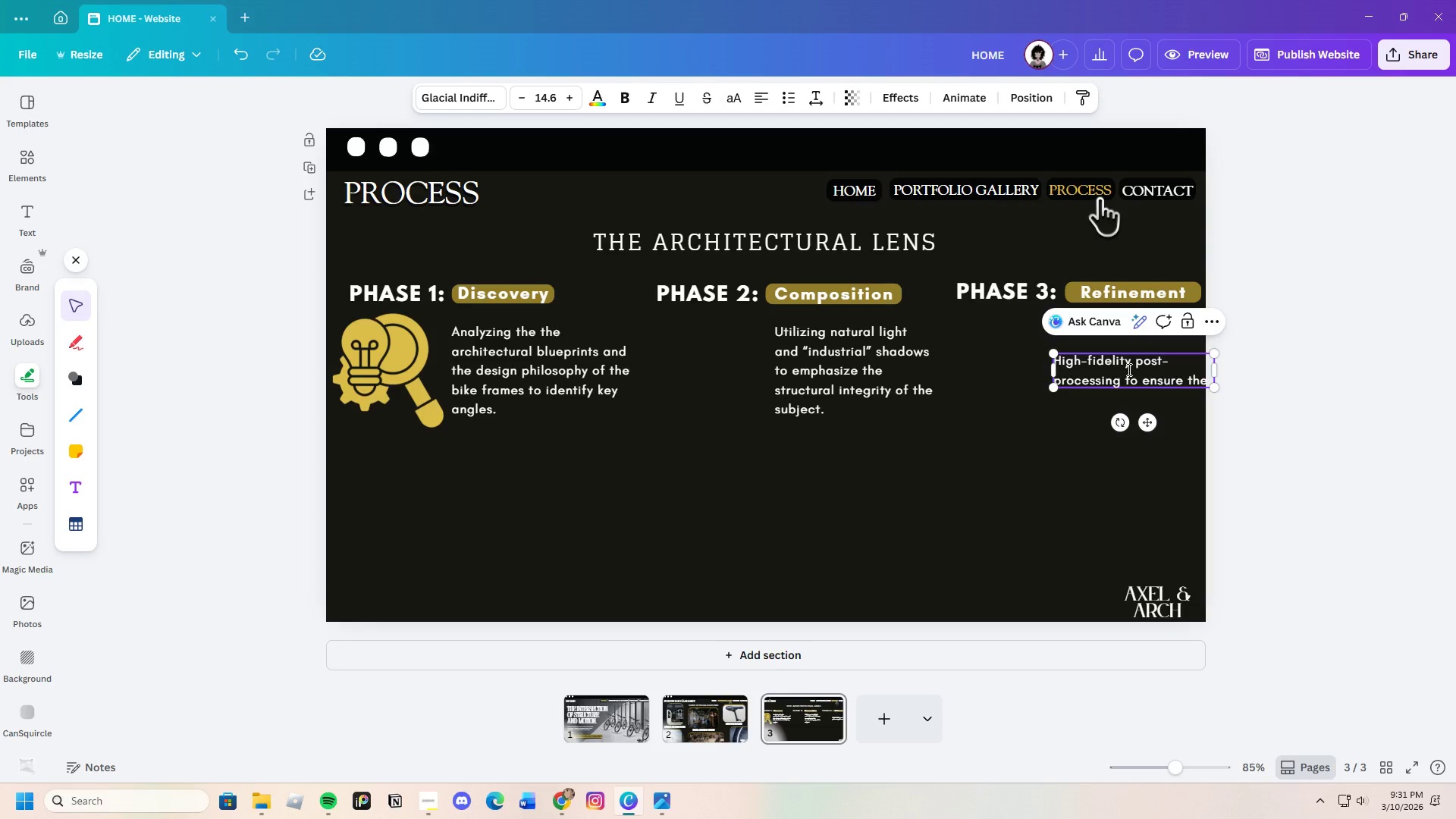 
wait(16.09)
 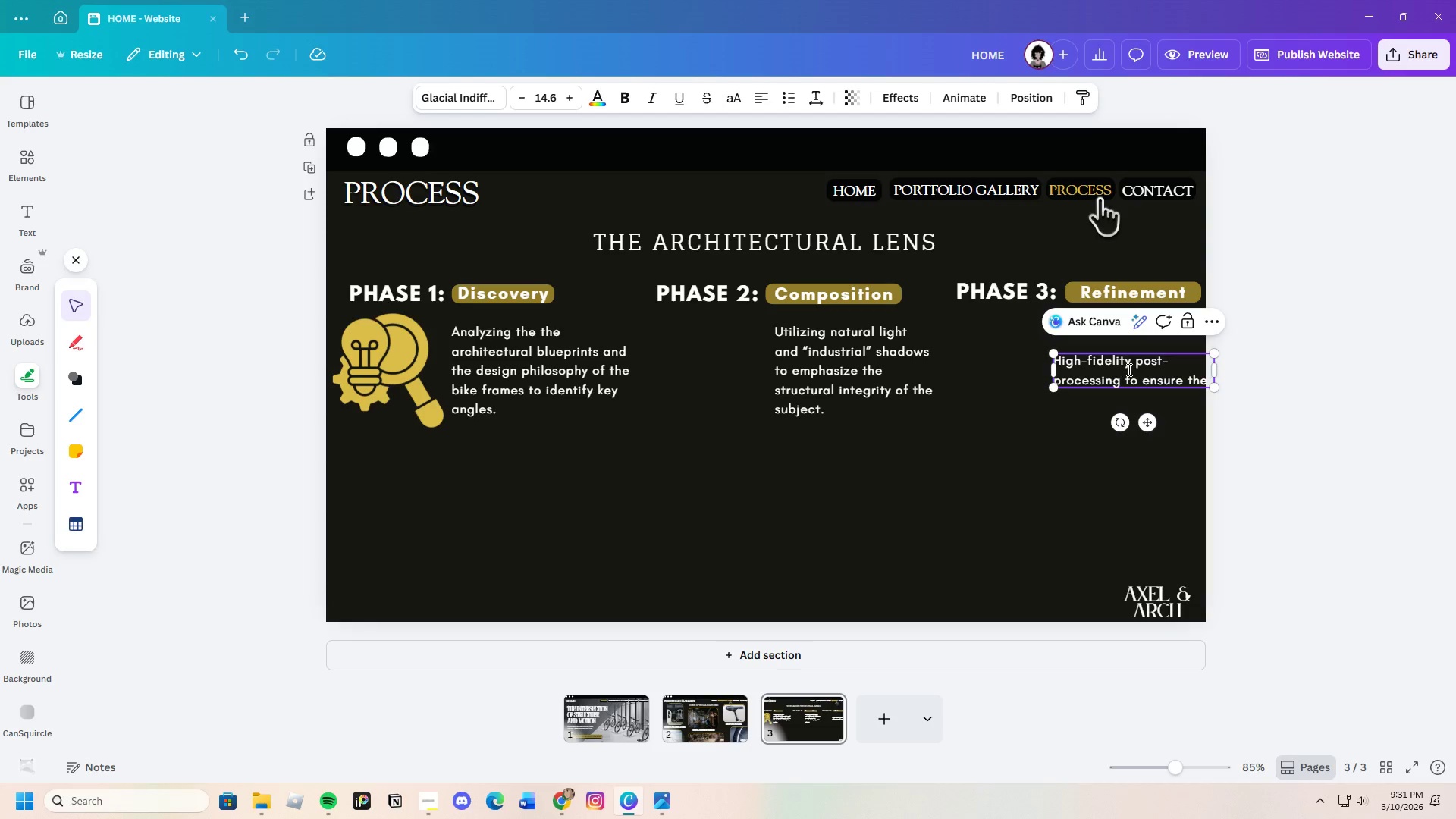 
type(textures )
 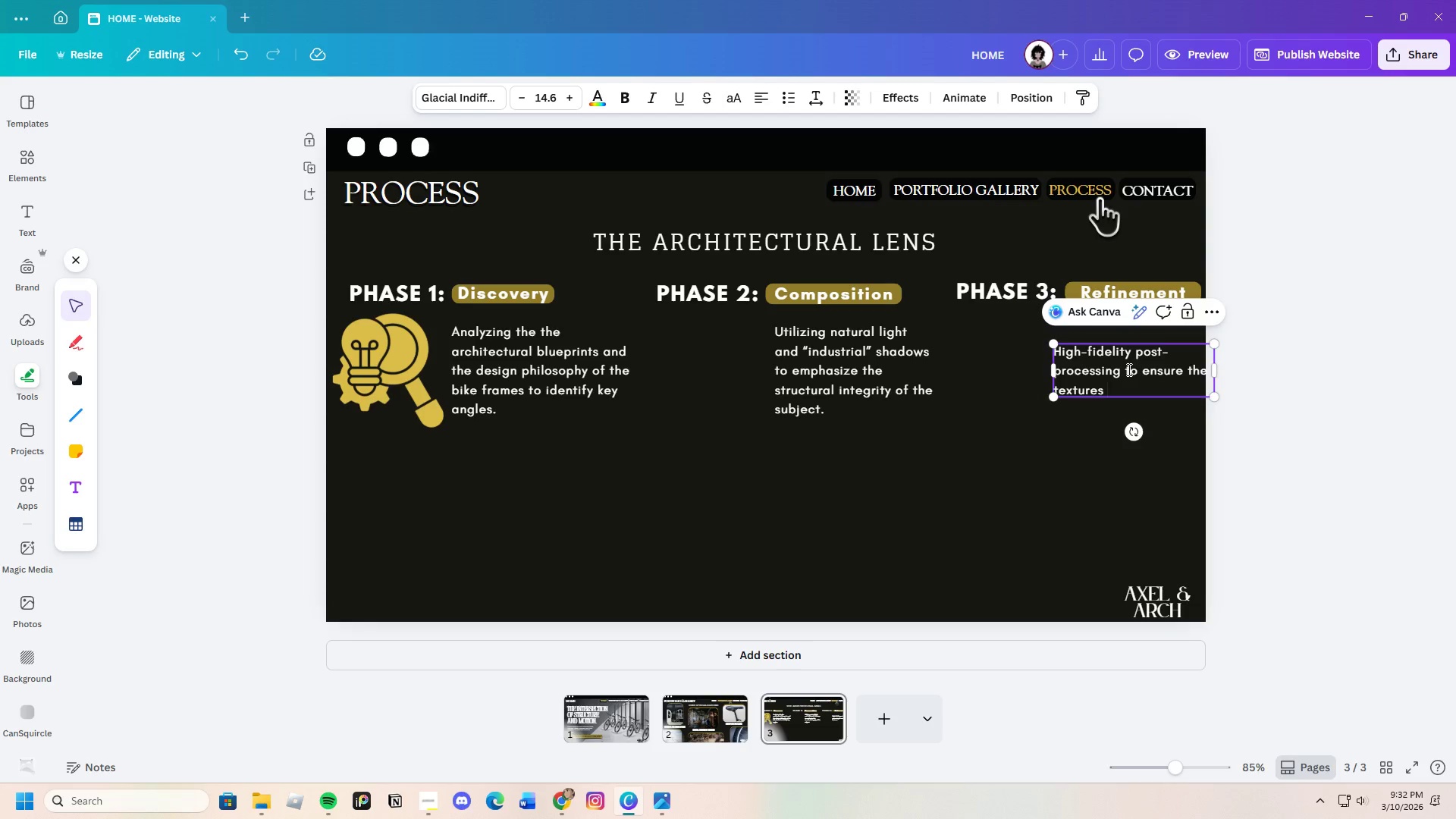 
type(of slka)
key(Backspace)
key(Backspace)
type(ate )
key(Backspace)
type(, )
 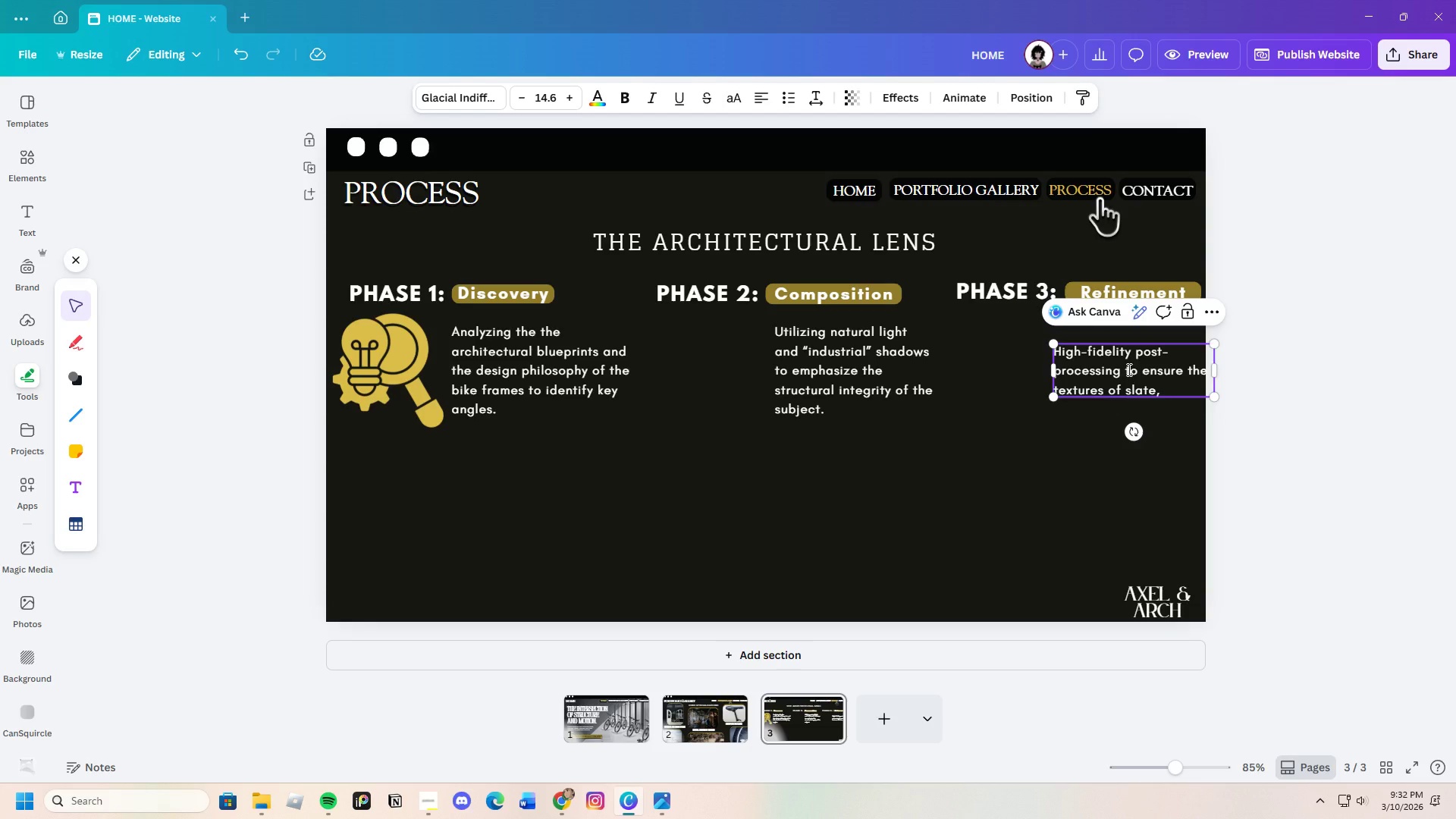 
type(charcoal, and metal are tangible.)
 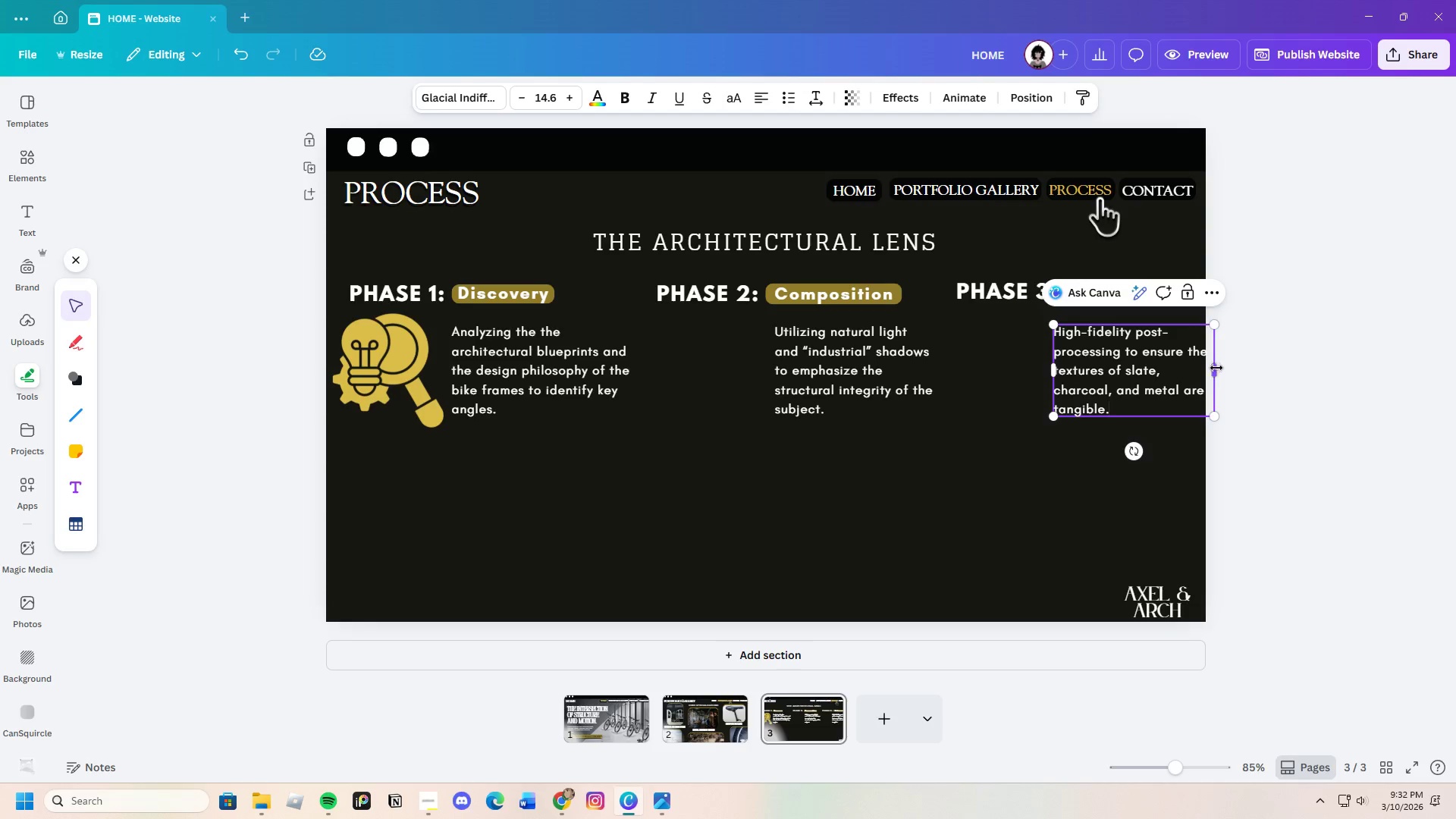 
left_click_drag(start_coordinate=[1217, 369], to_coordinate=[1181, 380])
 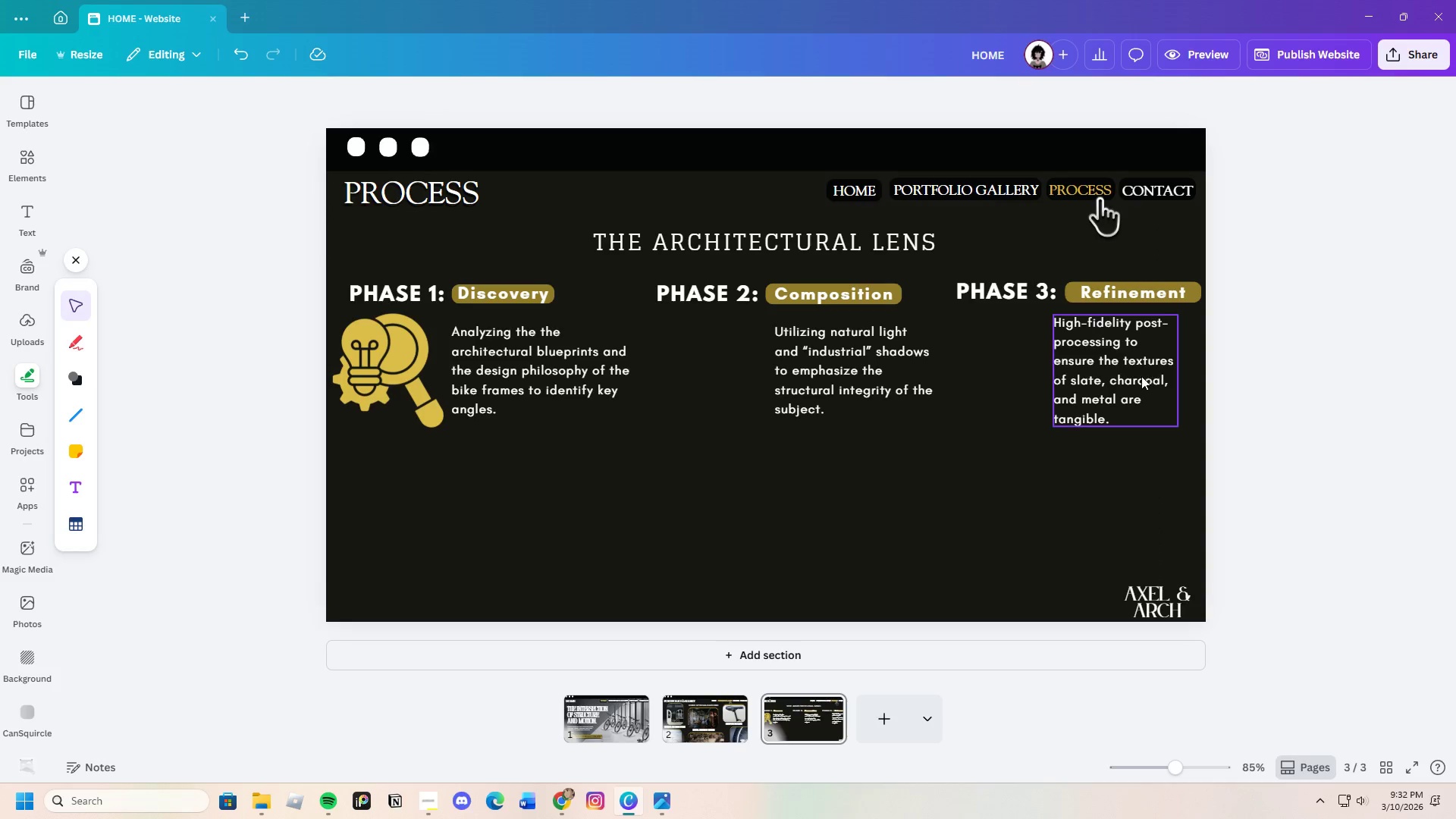 
left_click_drag(start_coordinate=[1140, 375], to_coordinate=[1163, 375])
 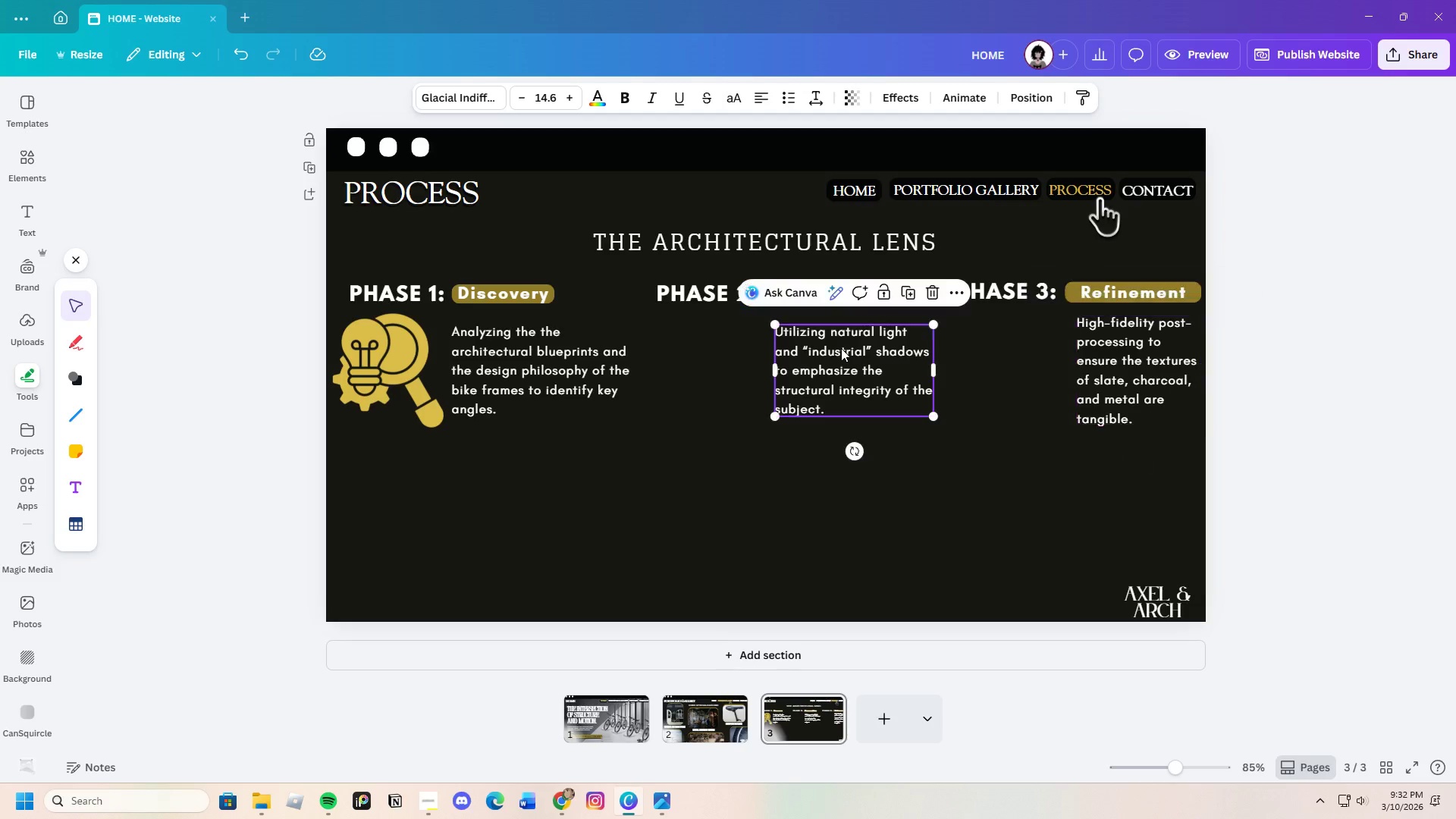 
left_click_drag(start_coordinate=[841, 348], to_coordinate=[835, 340])
 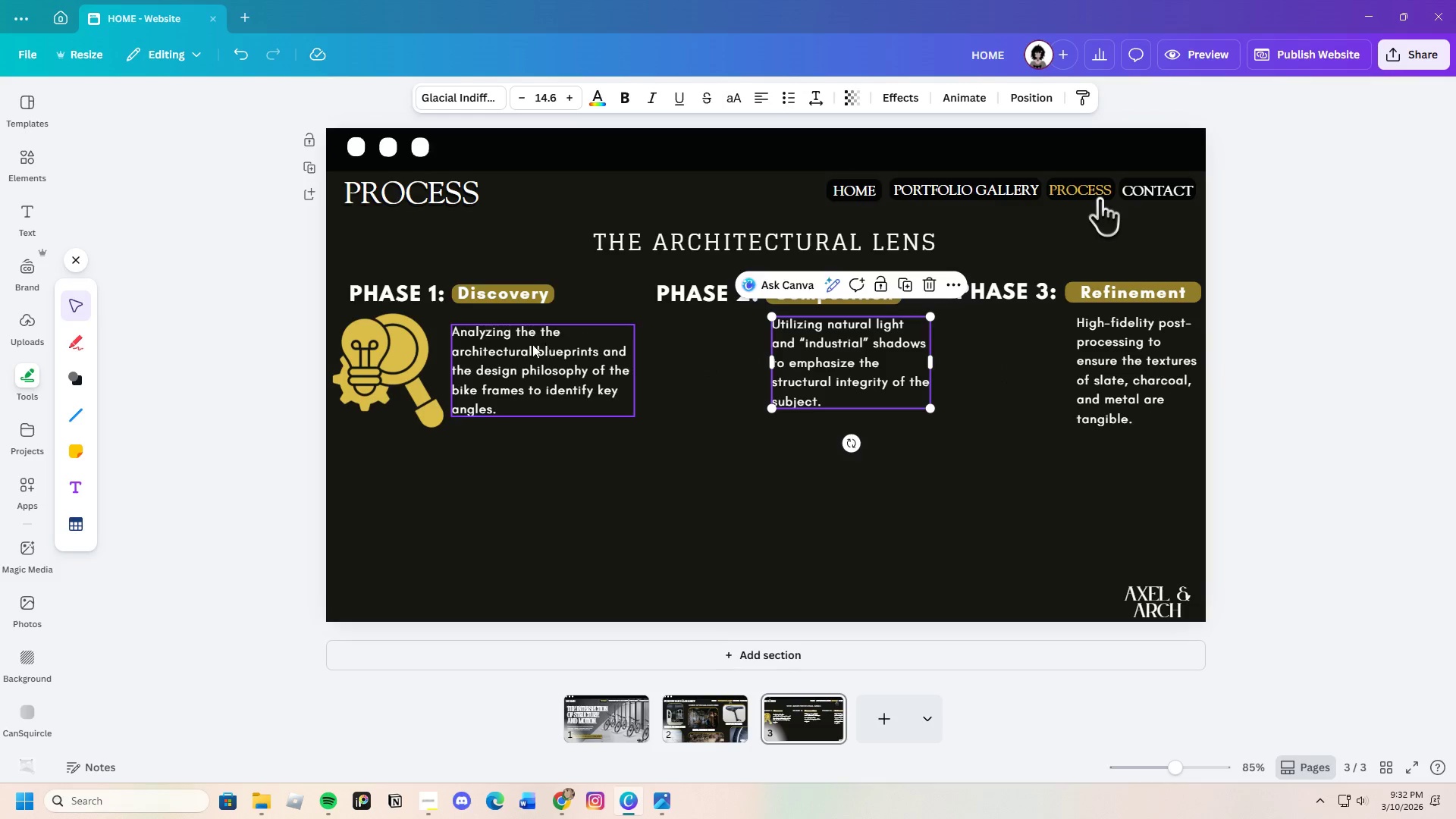 
left_click_drag(start_coordinate=[532, 344], to_coordinate=[529, 335])
 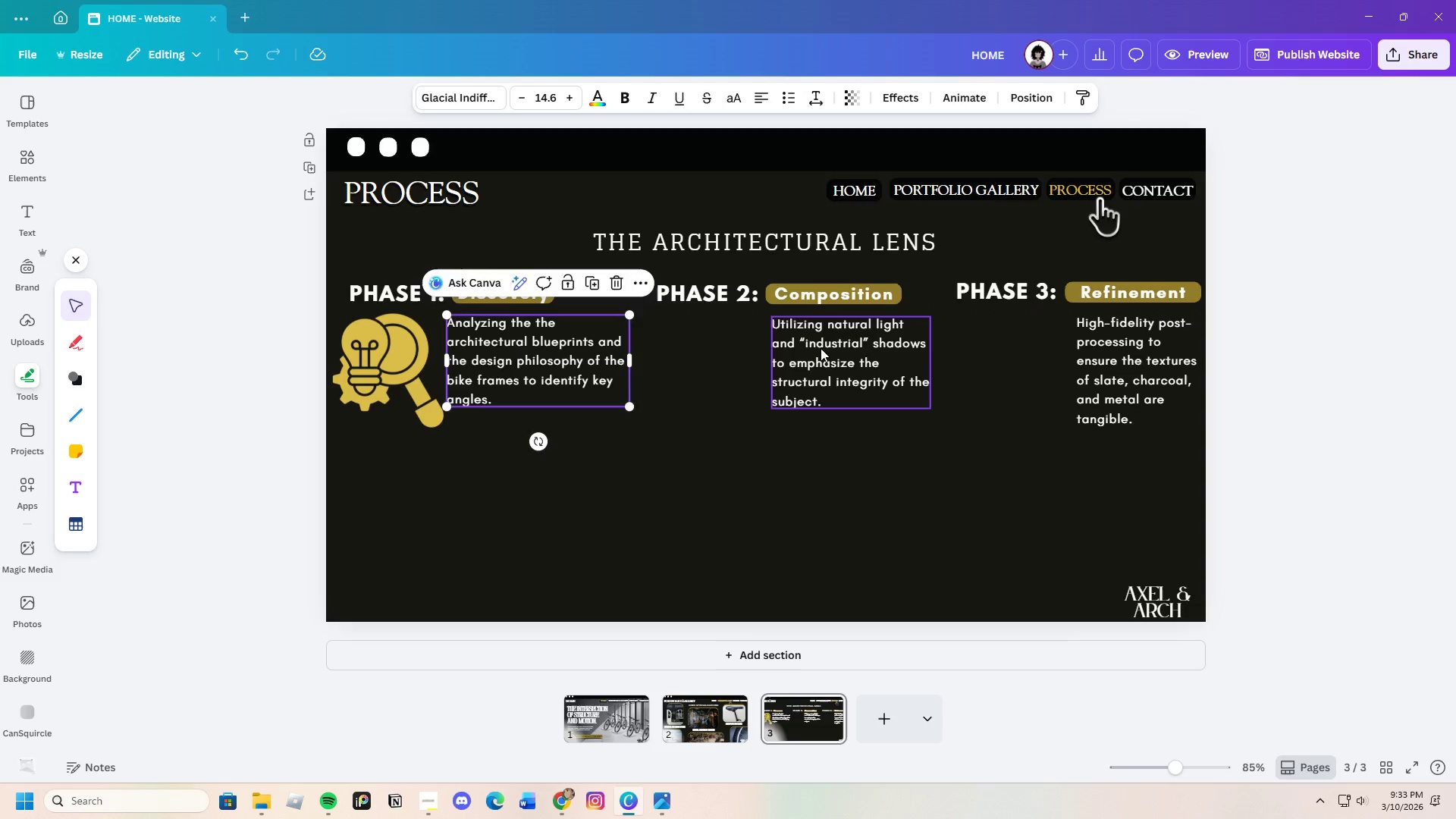 
left_click_drag(start_coordinate=[821, 349], to_coordinate=[812, 349])
 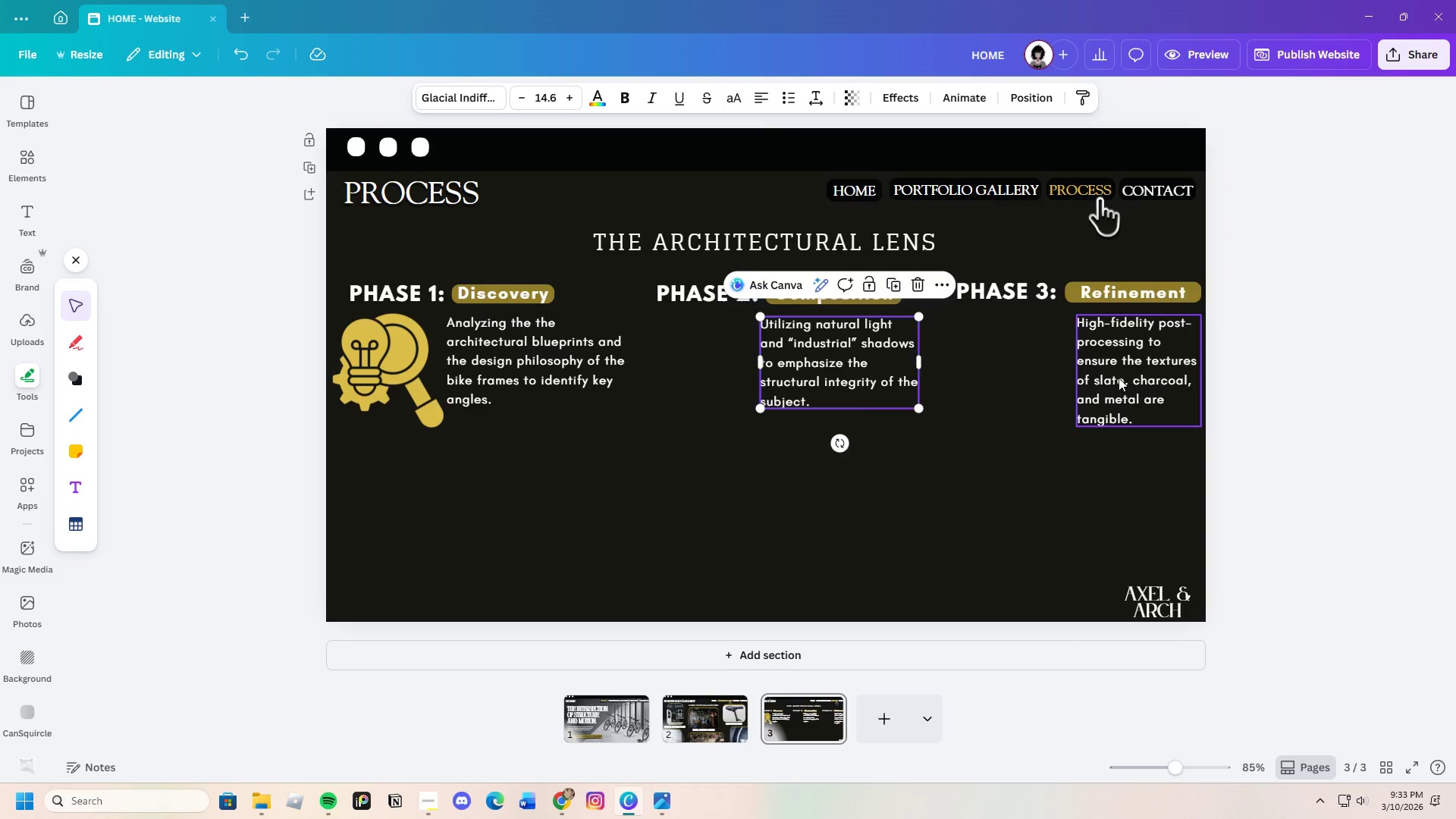 
left_click_drag(start_coordinate=[1119, 378], to_coordinate=[1106, 376])
 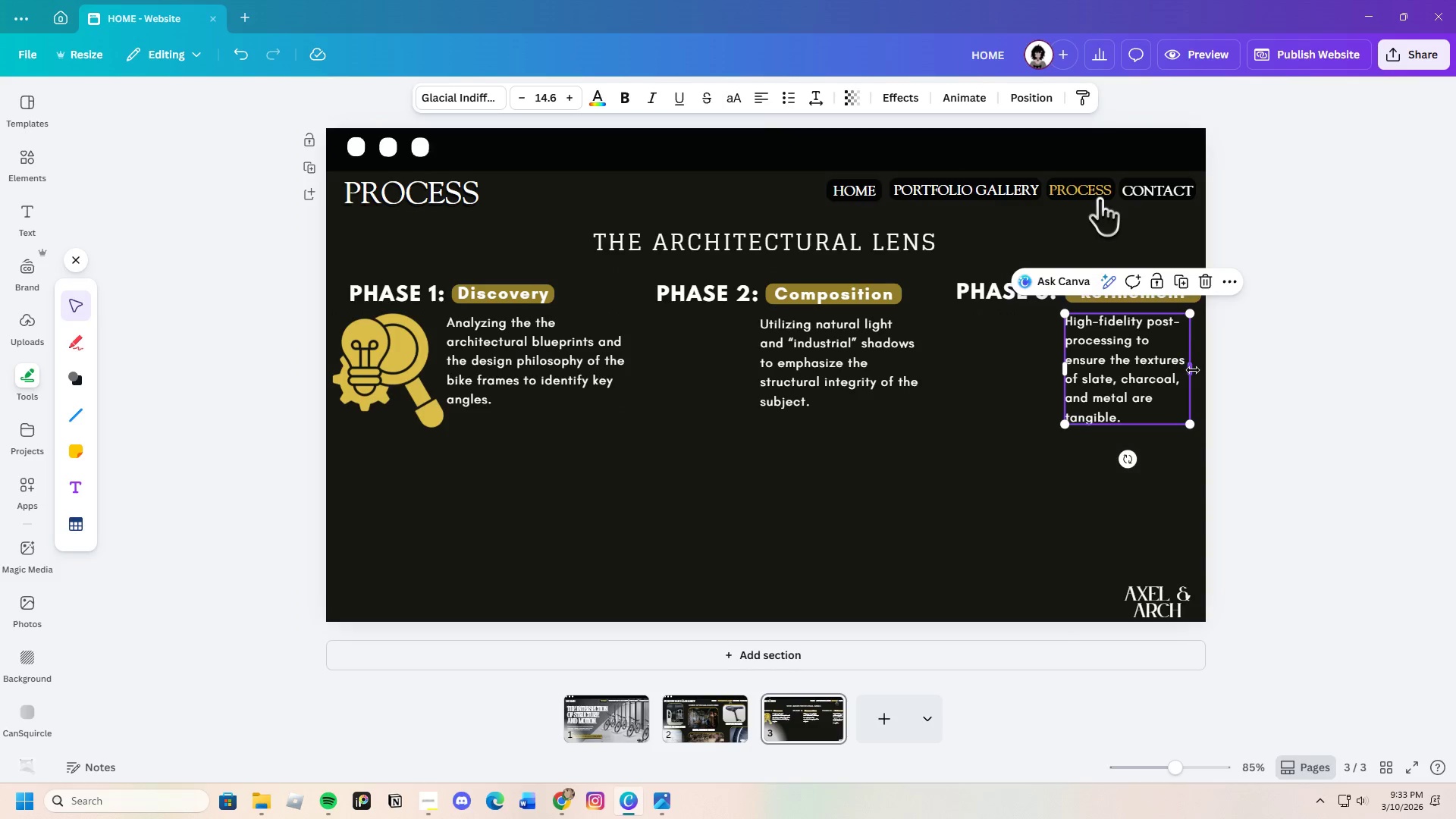 
left_click_drag(start_coordinate=[1193, 370], to_coordinate=[1199, 369])
 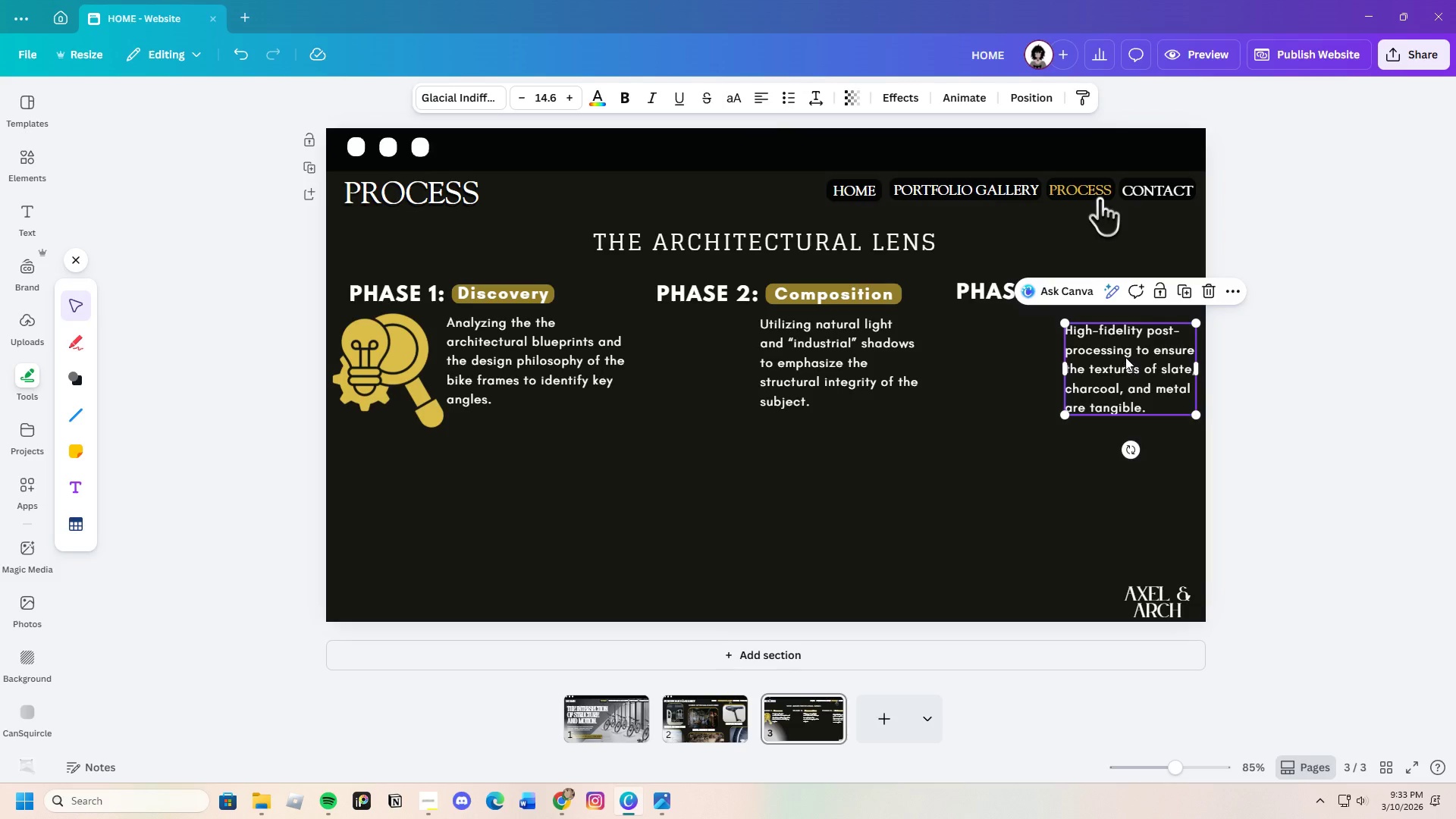 
left_click_drag(start_coordinate=[1125, 359], to_coordinate=[1126, 350])
 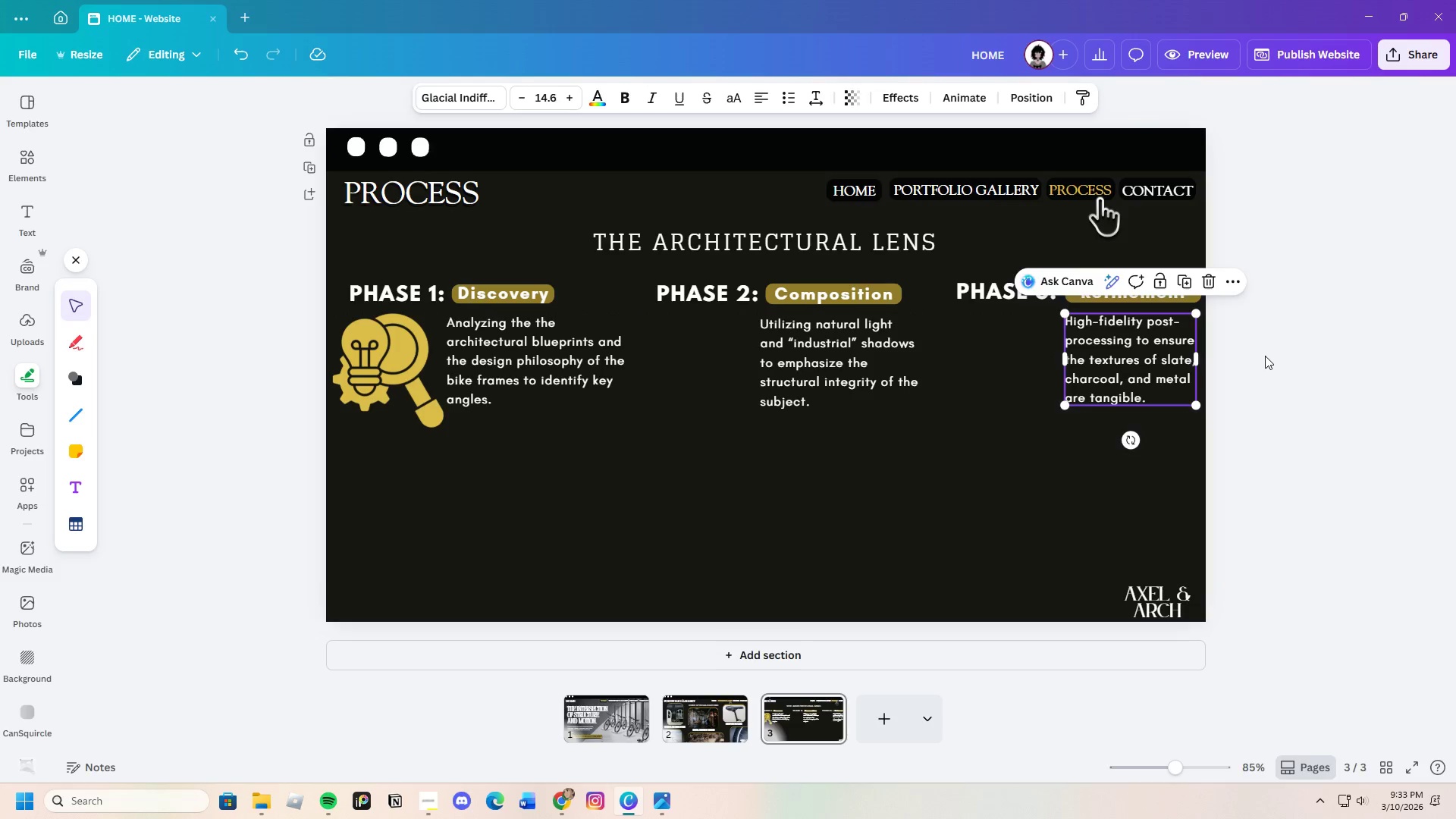 
left_click([1265, 356])
 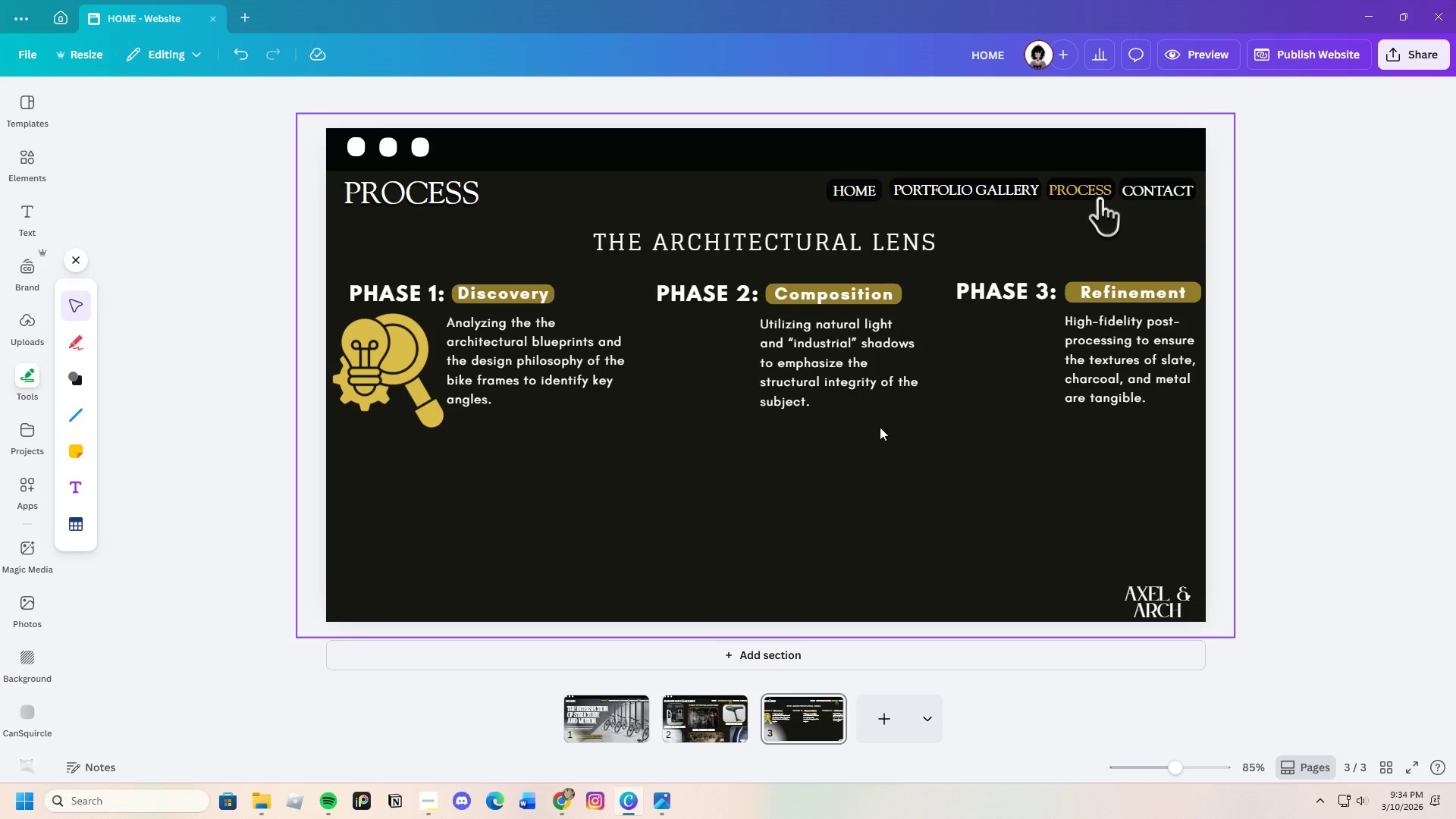 
wait(62.14)
 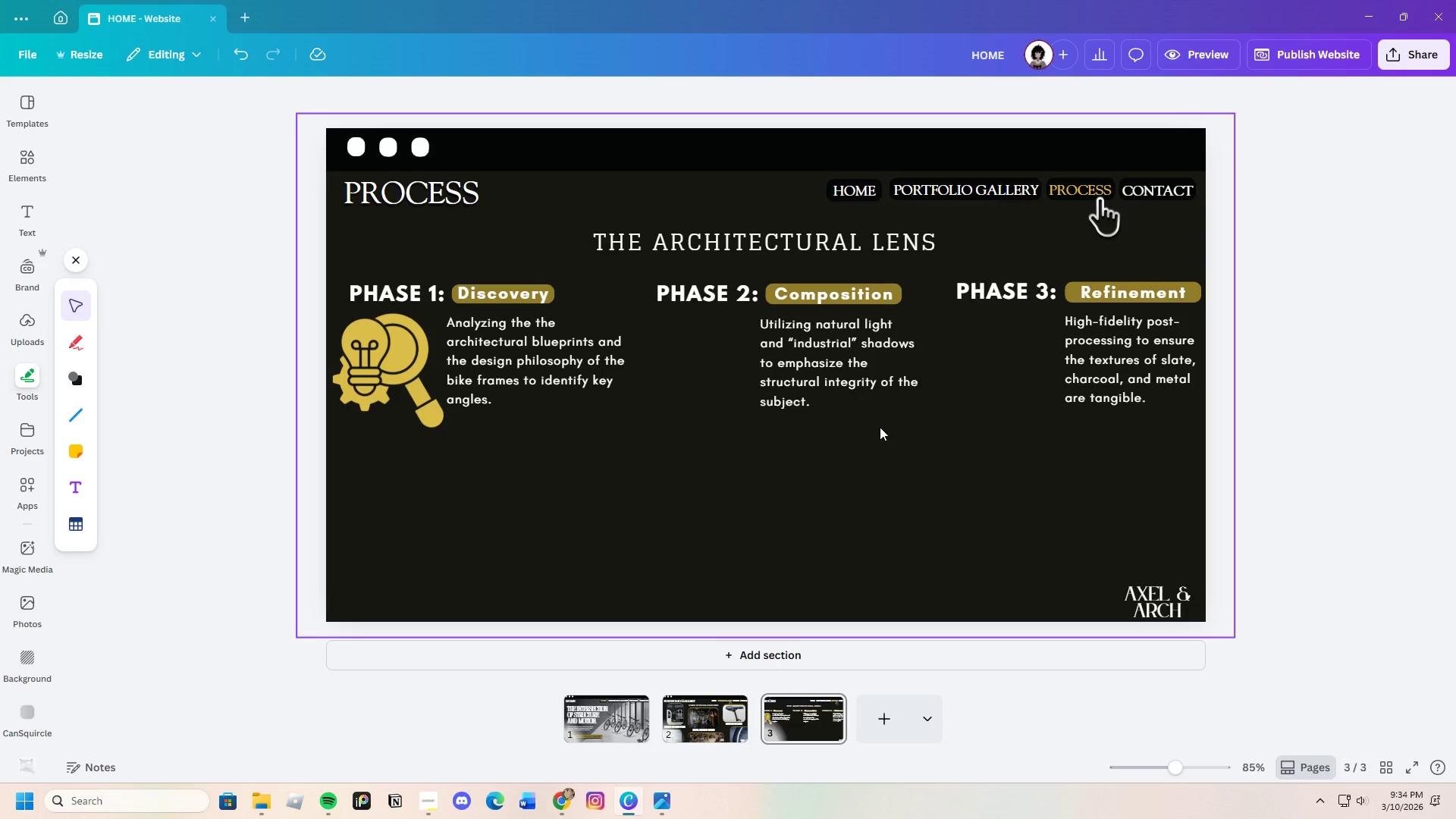 
left_click([21, 150])
 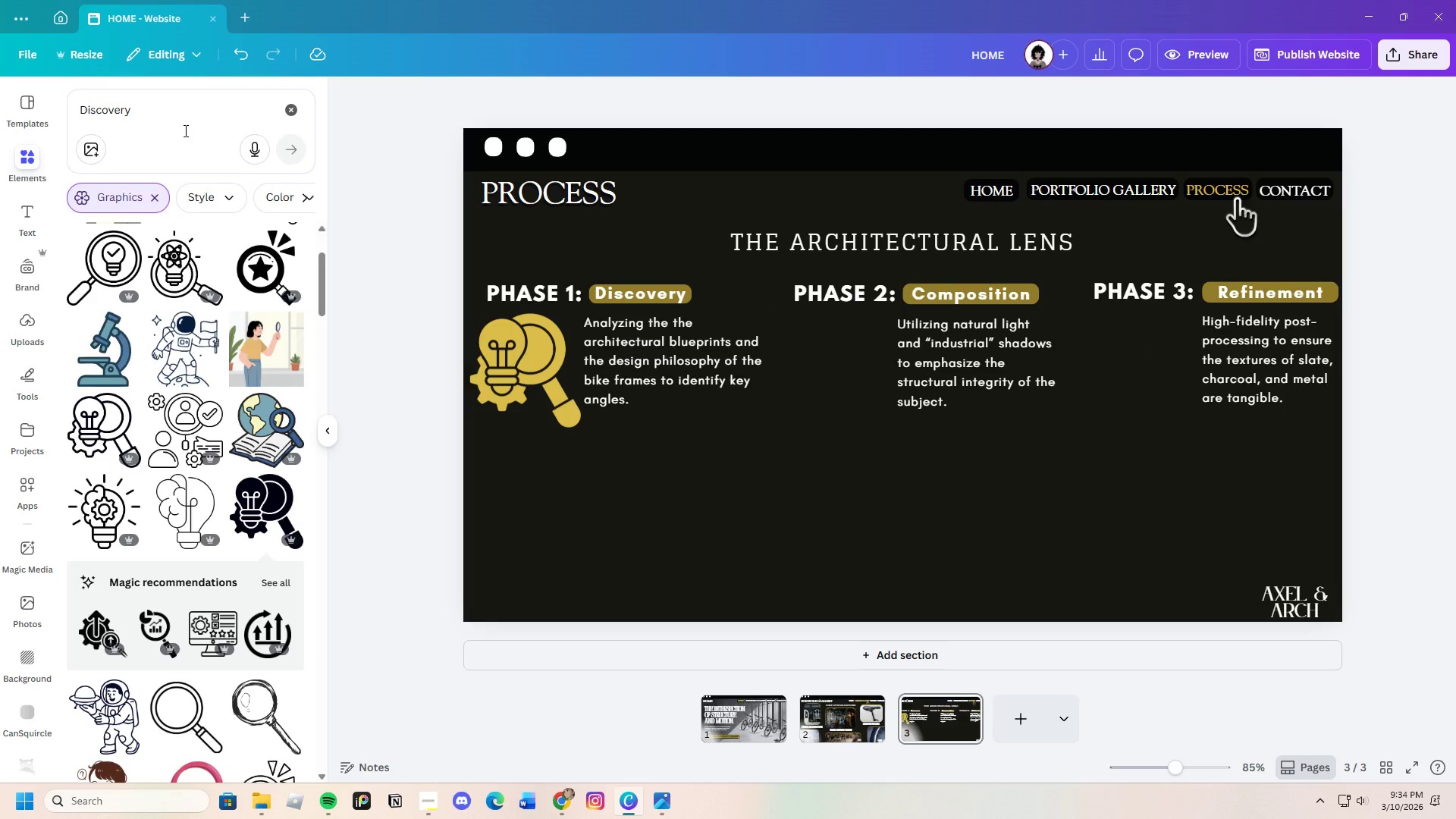 
left_click_drag(start_coordinate=[172, 121], to_coordinate=[52, 130])
 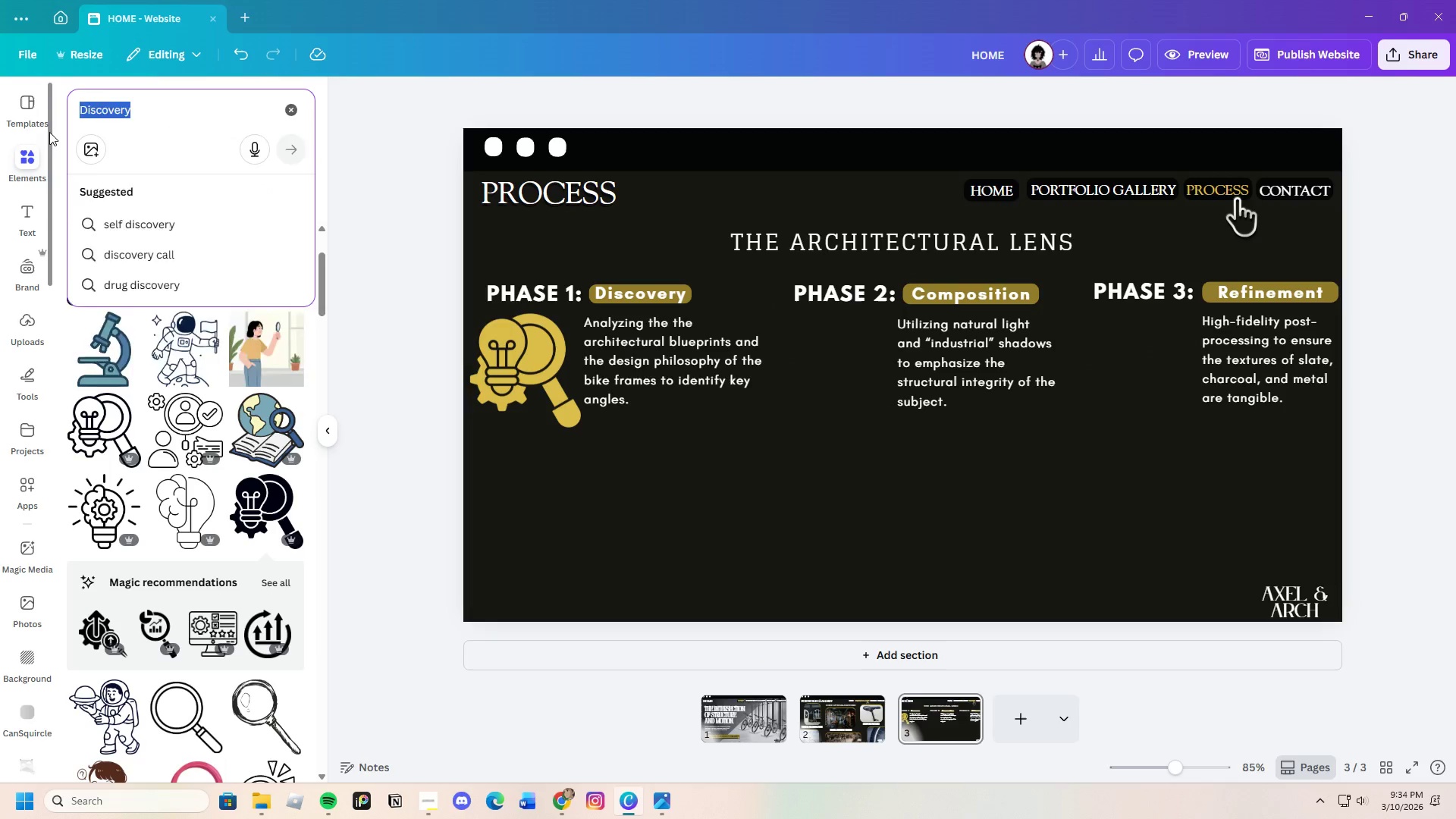 
key(Backspace)
type(camera)
 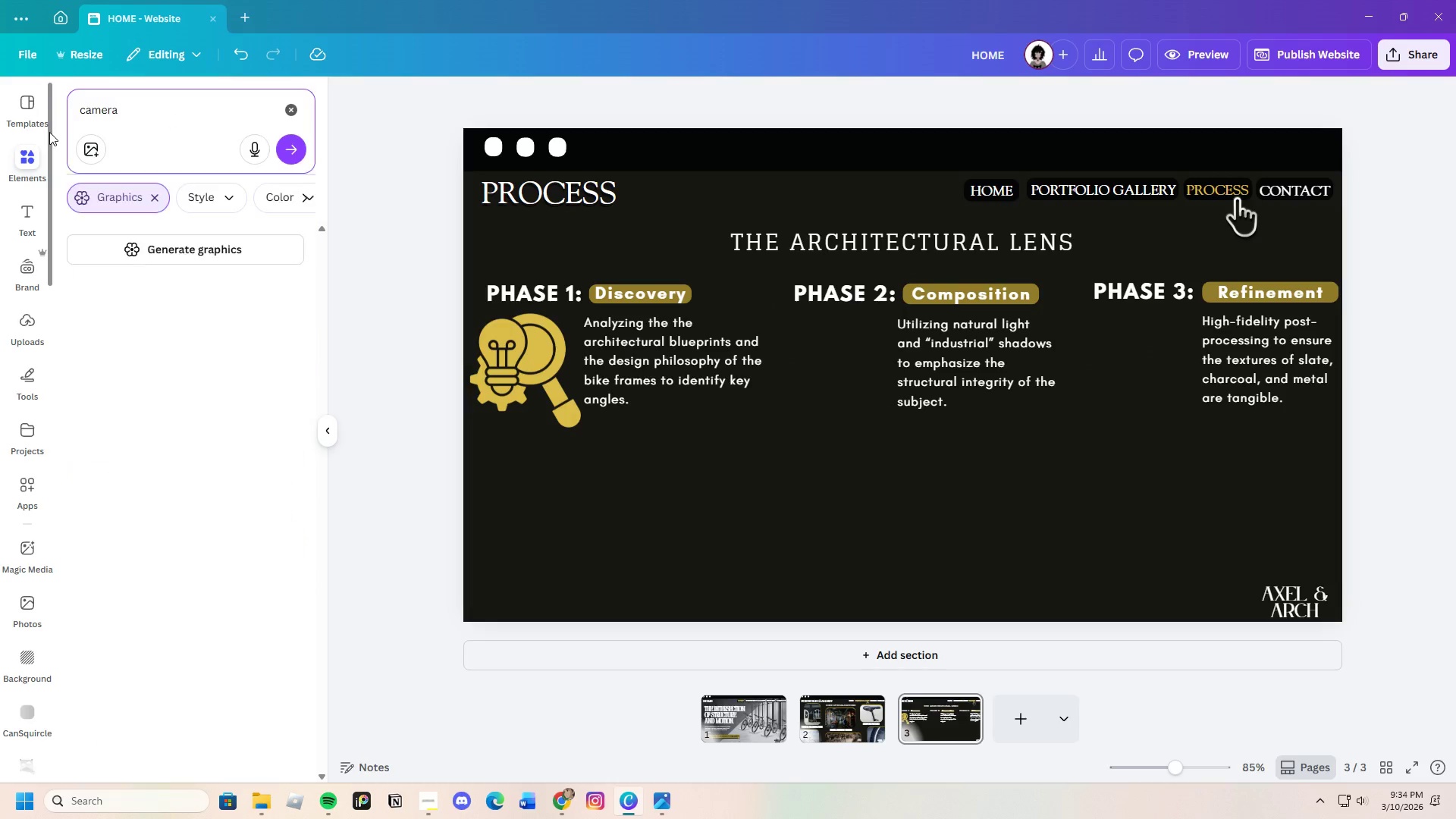 
key(Enter)
 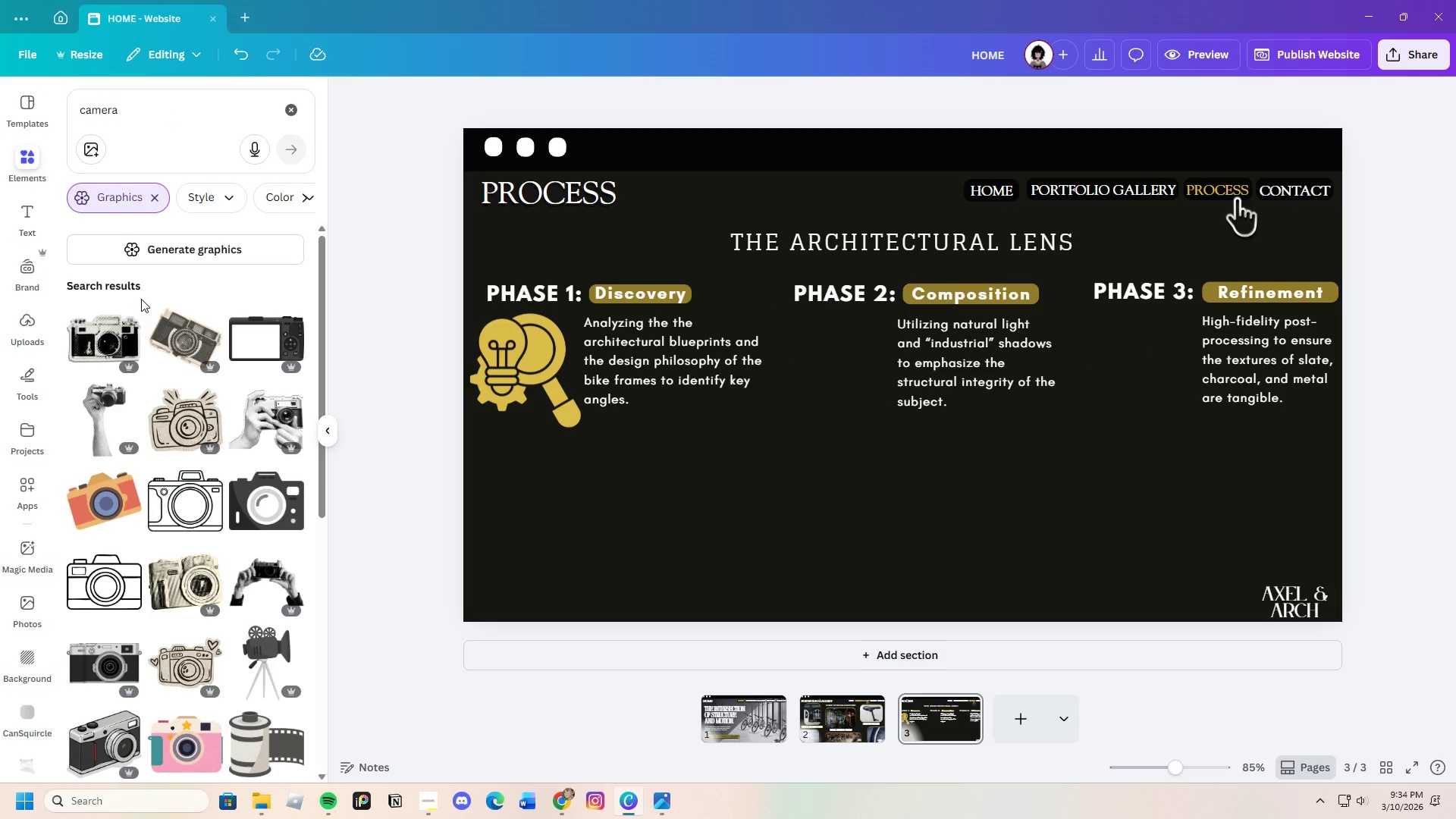 
scroll: coordinate [190, 526], scroll_direction: down, amount: 17.0
 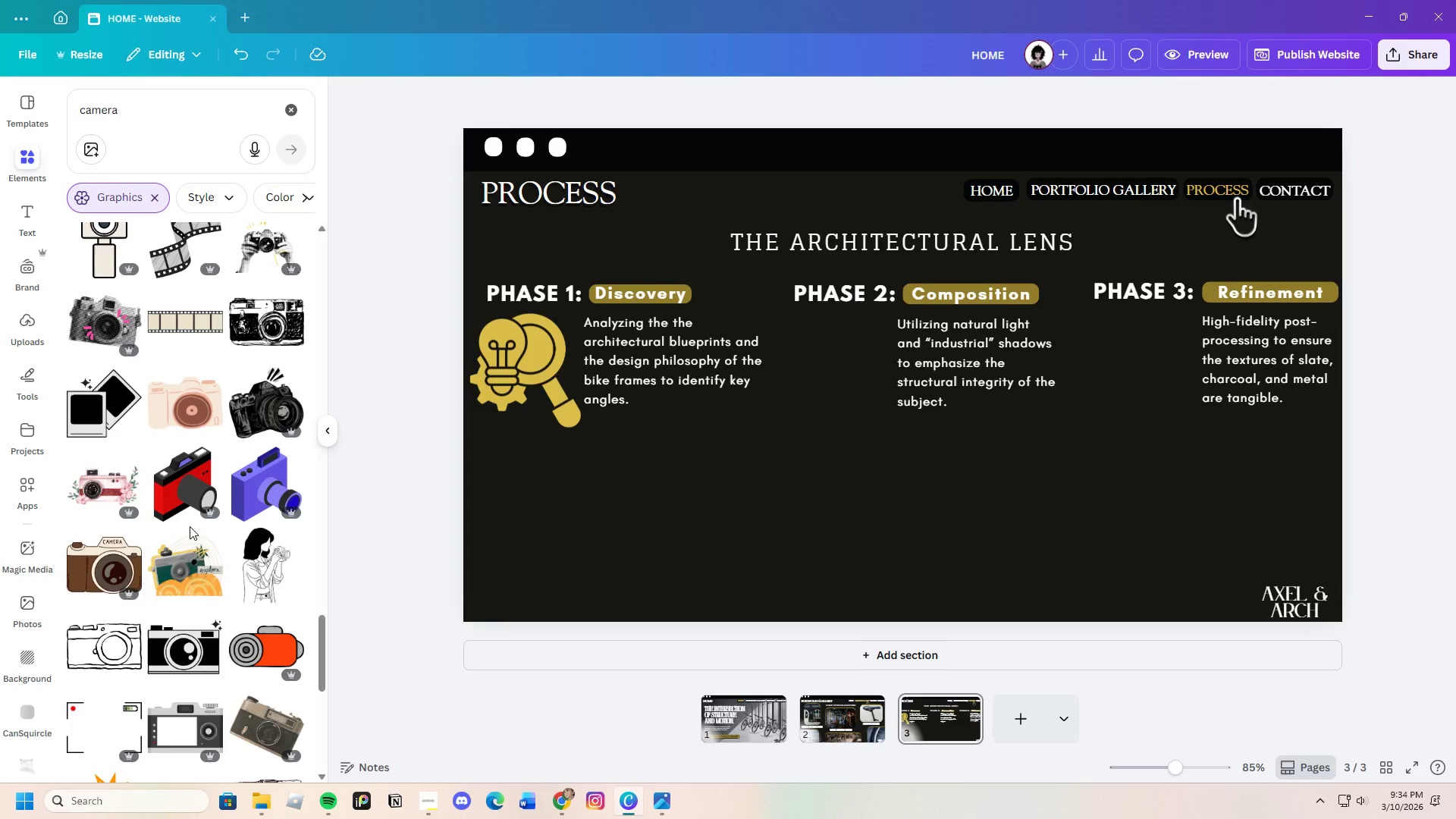 
scroll: coordinate [190, 527], scroll_direction: down, amount: 7.0
 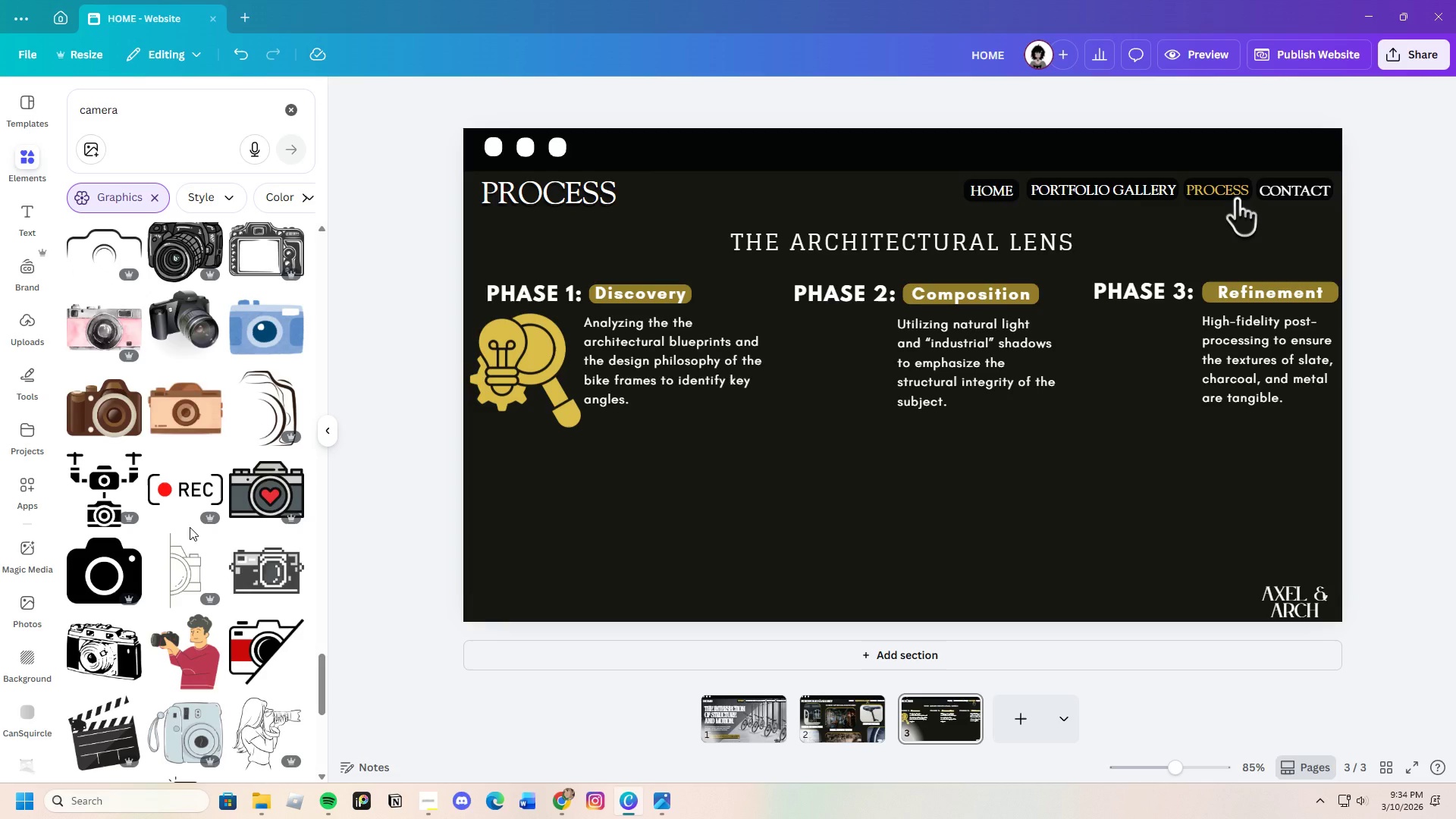 
mouse_move([154, 562])
 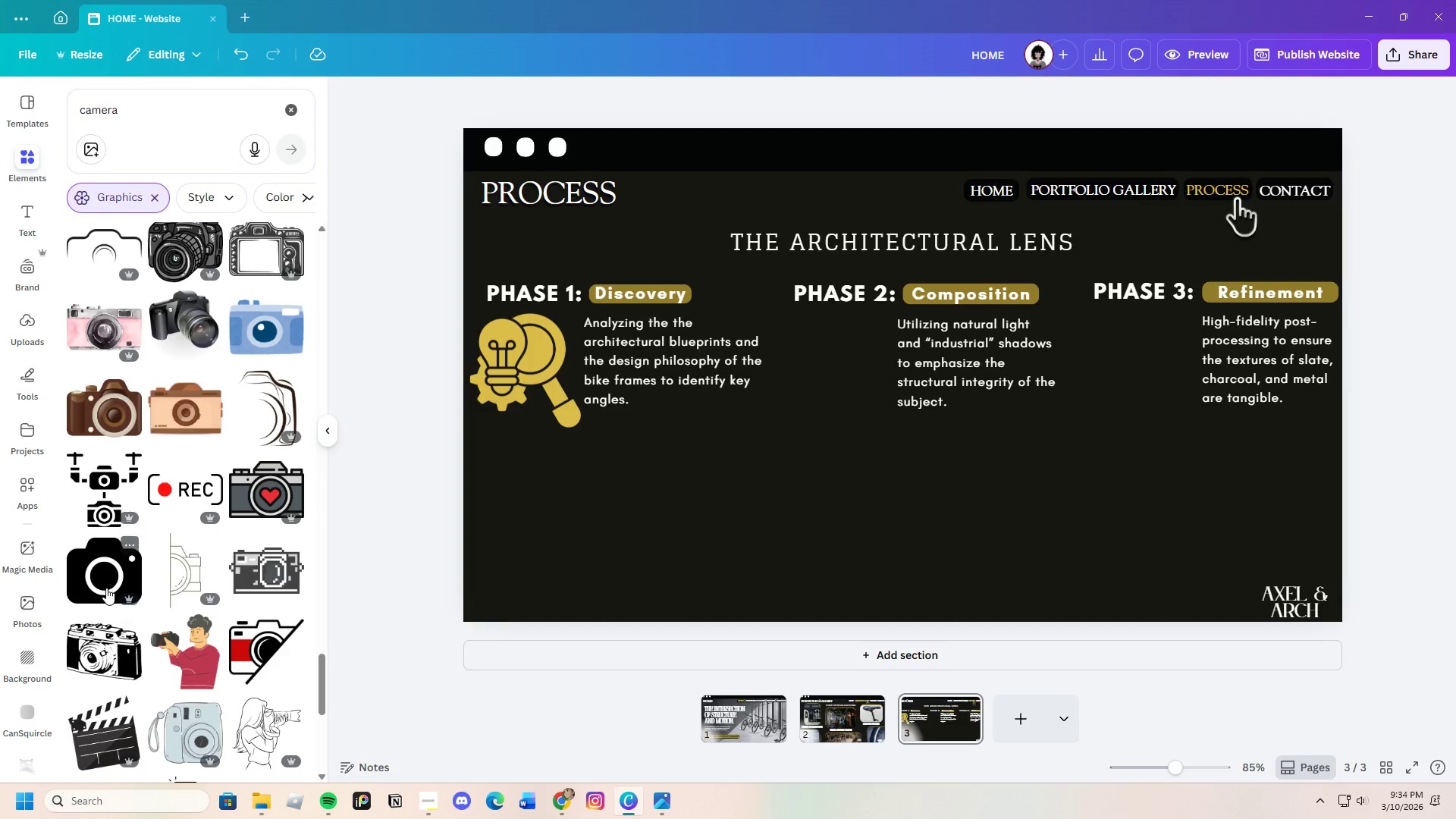 
scroll: coordinate [106, 588], scroll_direction: down, amount: 3.0
 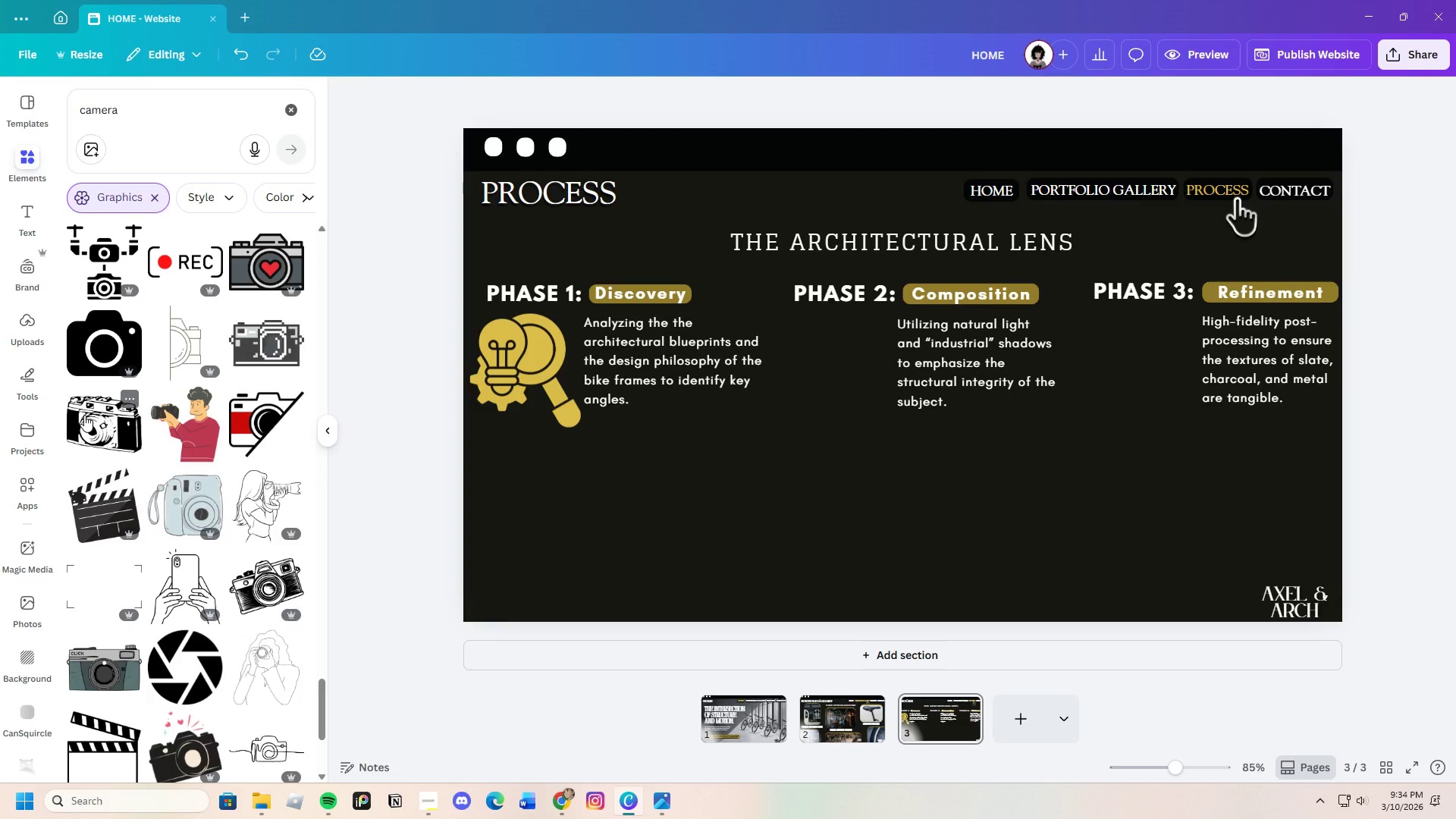 
left_click([84, 415])
 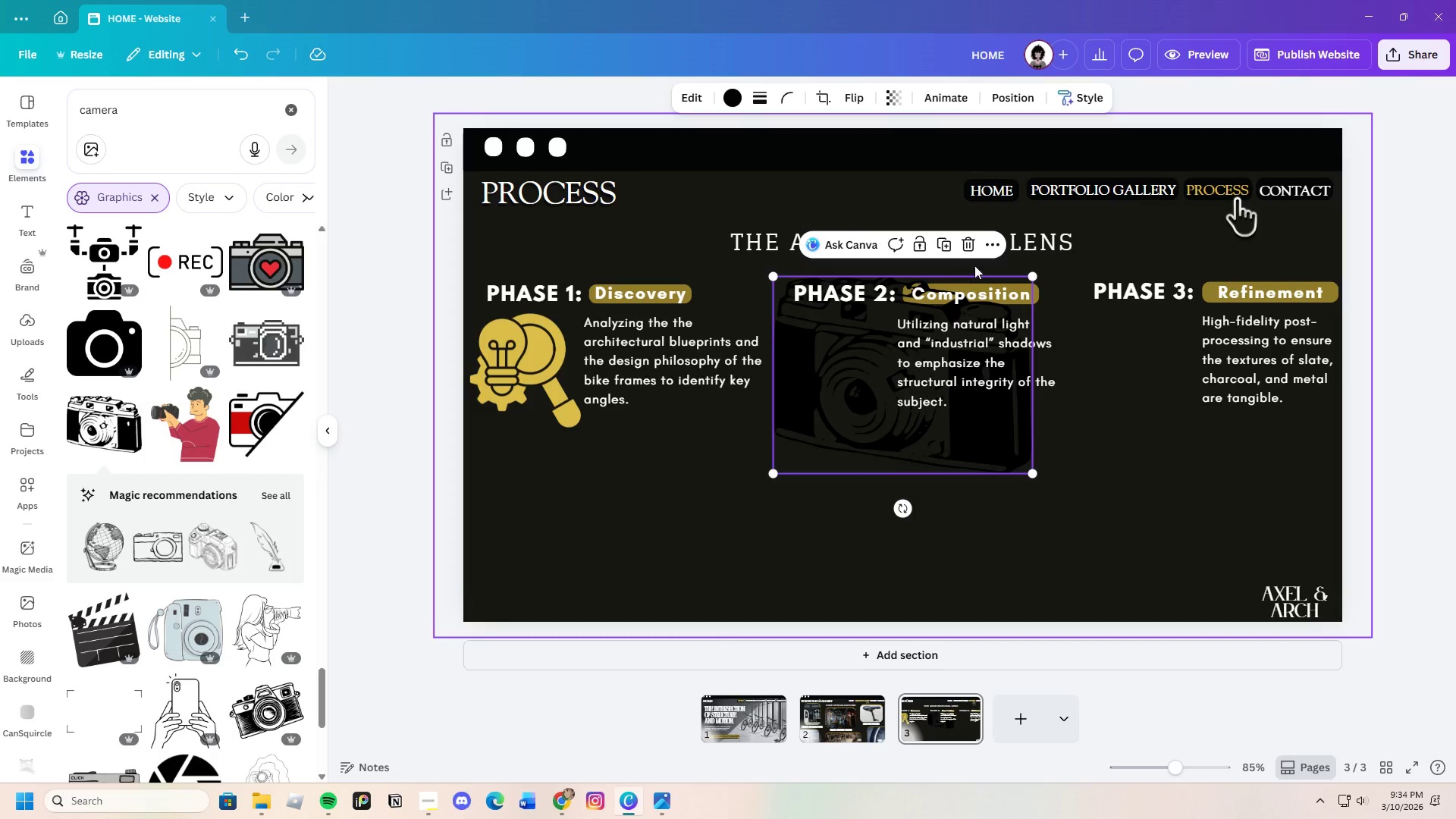 
left_click([972, 243])
 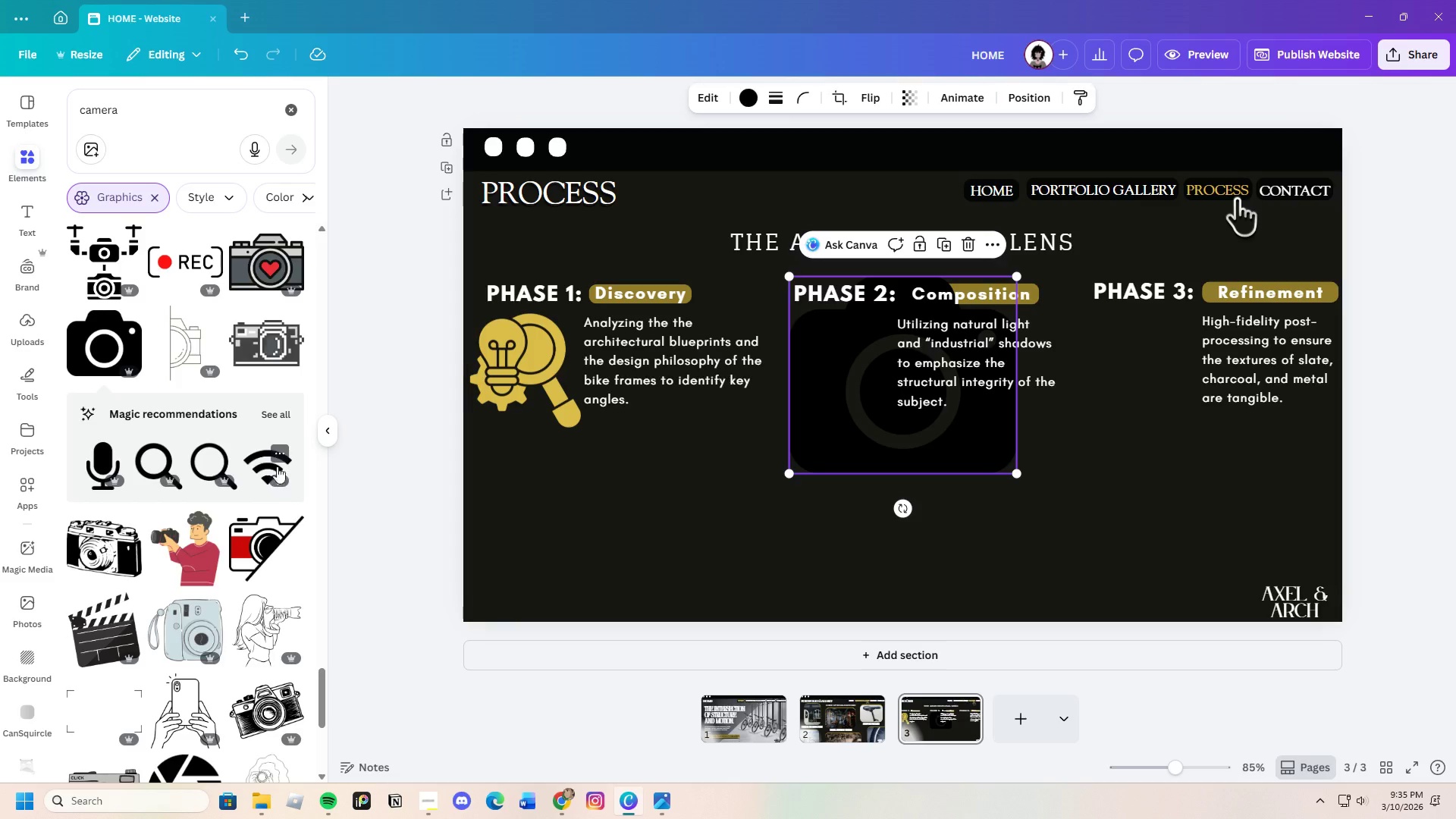 
left_click([275, 413])
 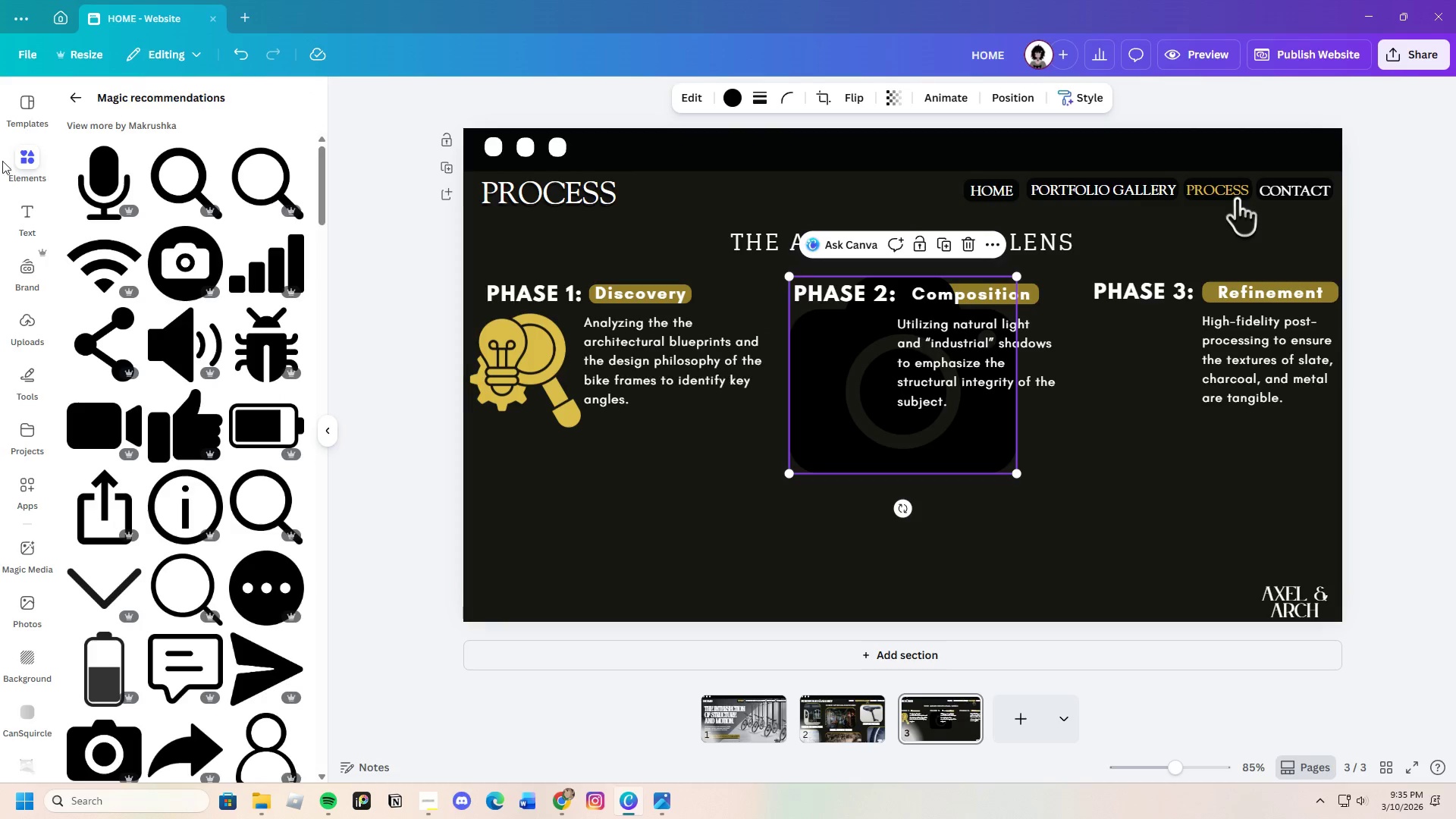 
left_click([74, 96])
 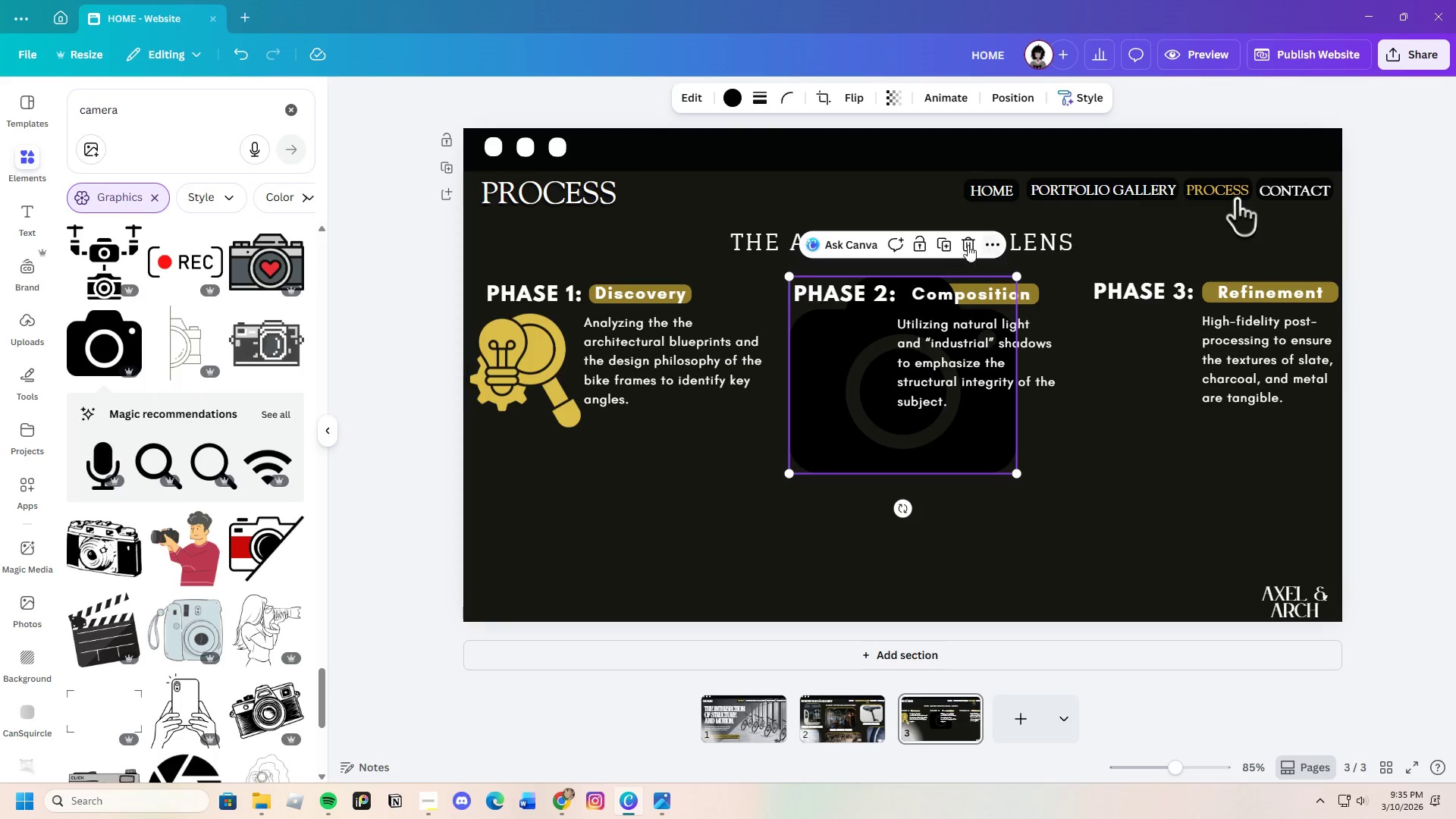 
left_click([970, 240])
 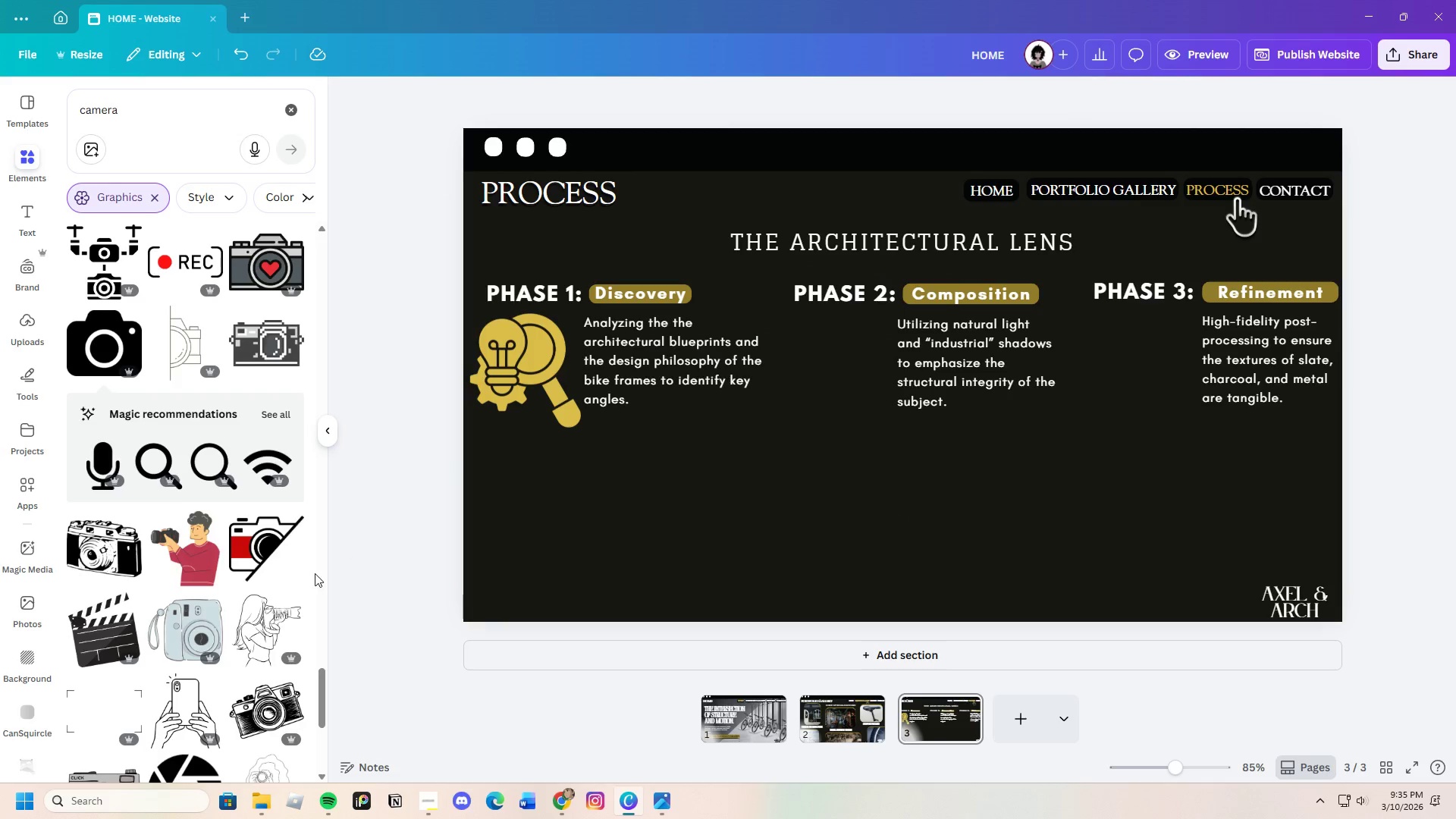 
scroll: coordinate [254, 648], scroll_direction: down, amount: 7.0
 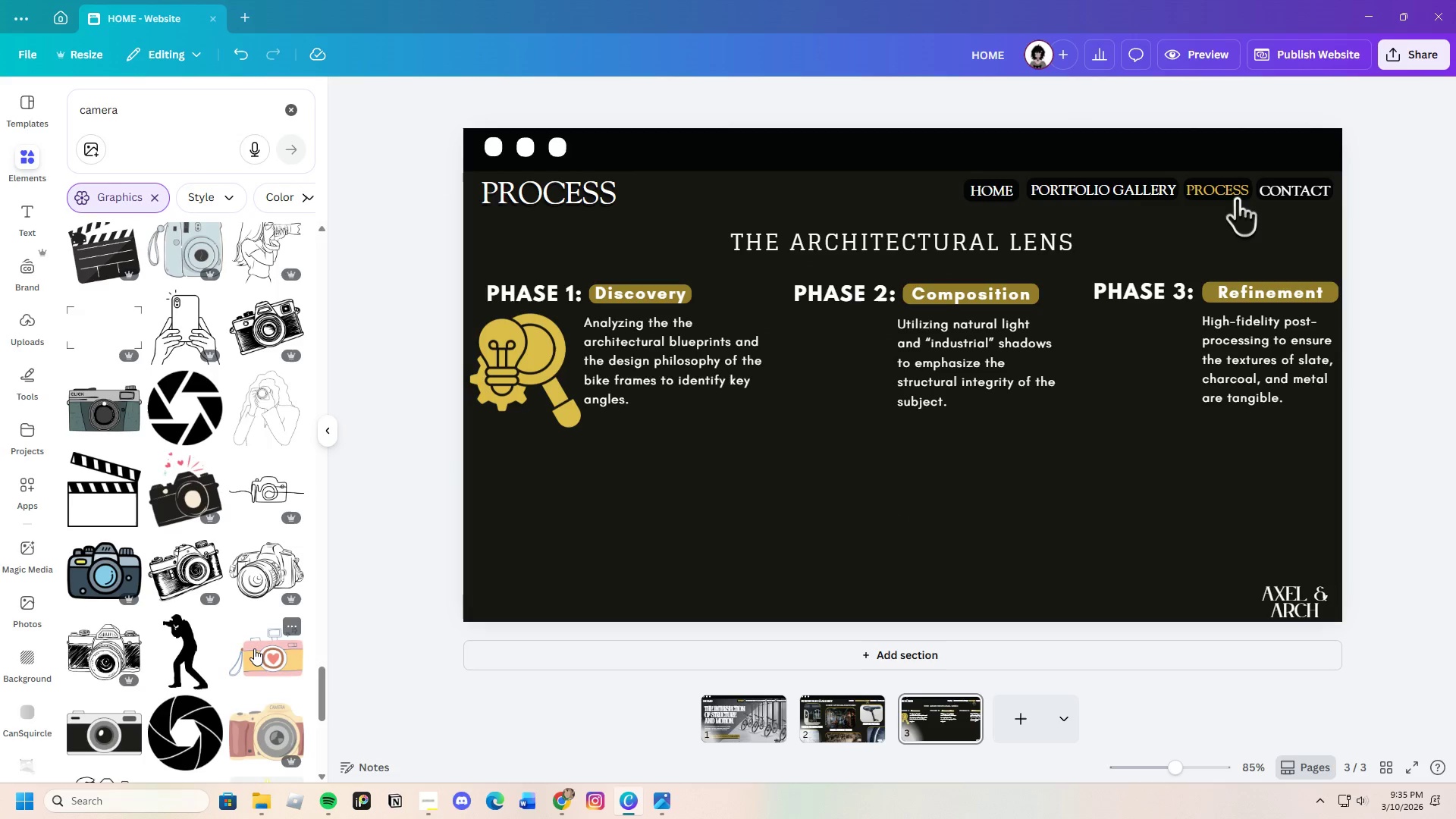 
scroll: coordinate [254, 648], scroll_direction: up, amount: 1.0
 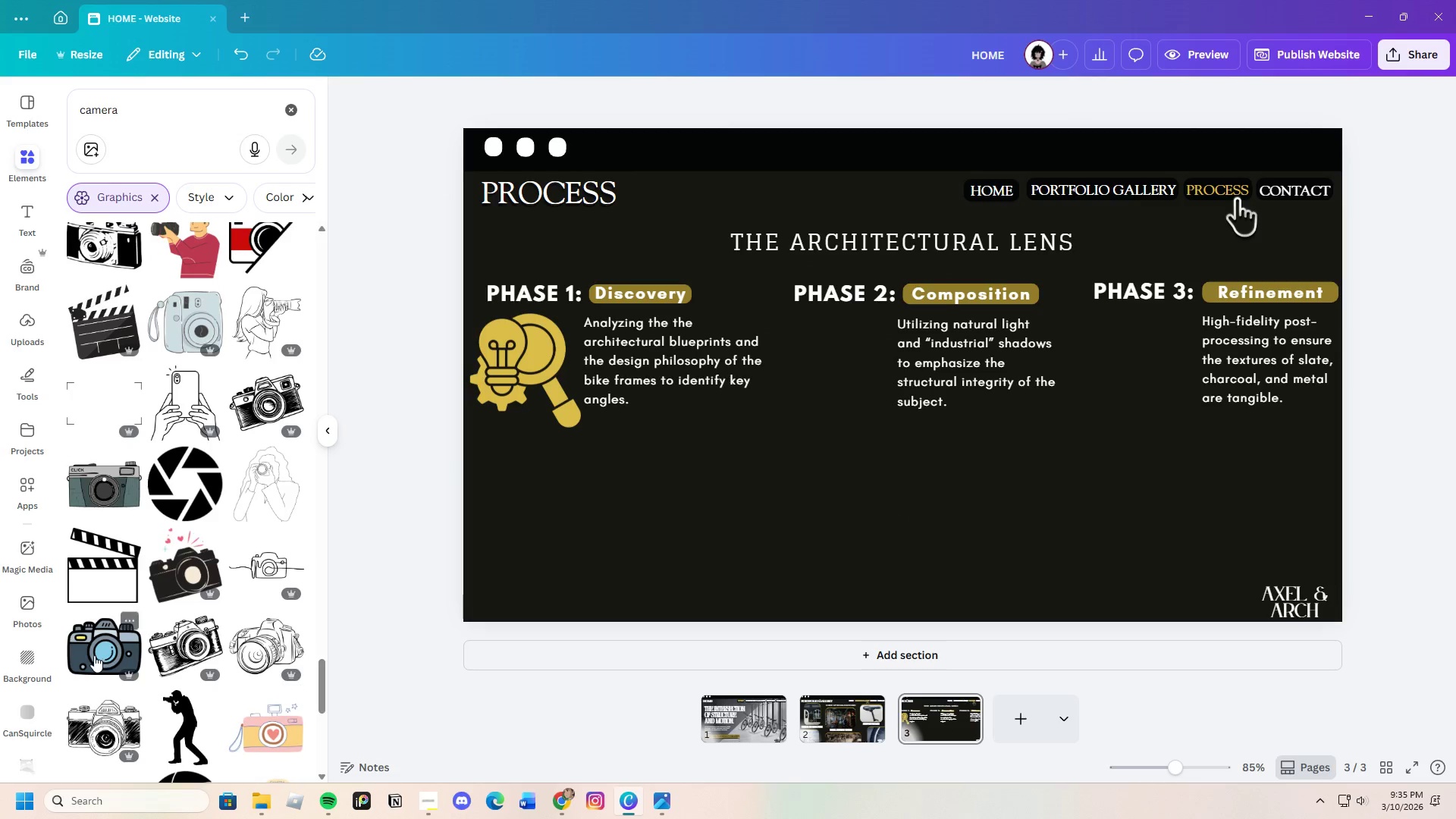 
left_click([94, 655])
 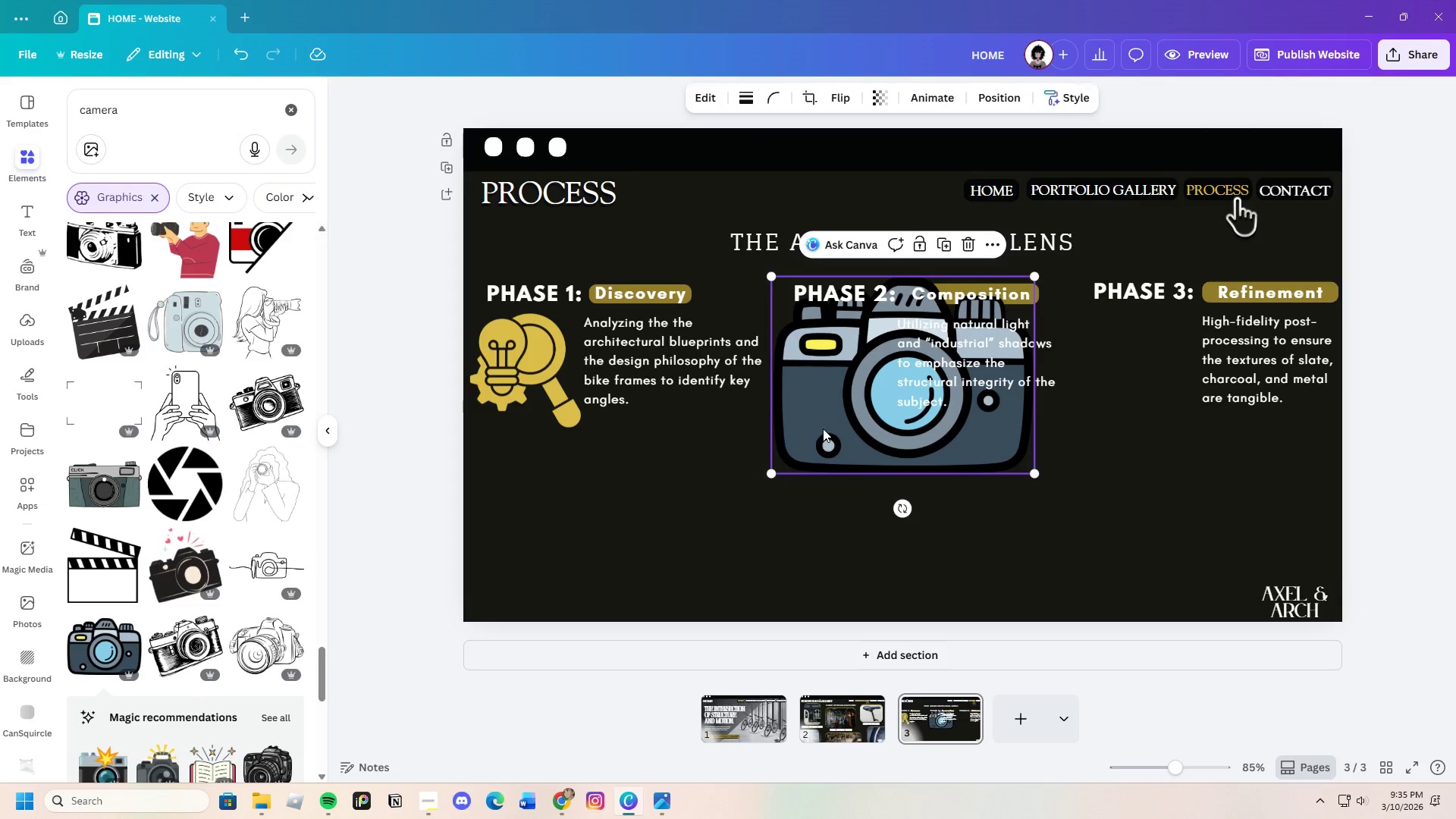 
left_click_drag(start_coordinate=[823, 428], to_coordinate=[779, 494])
 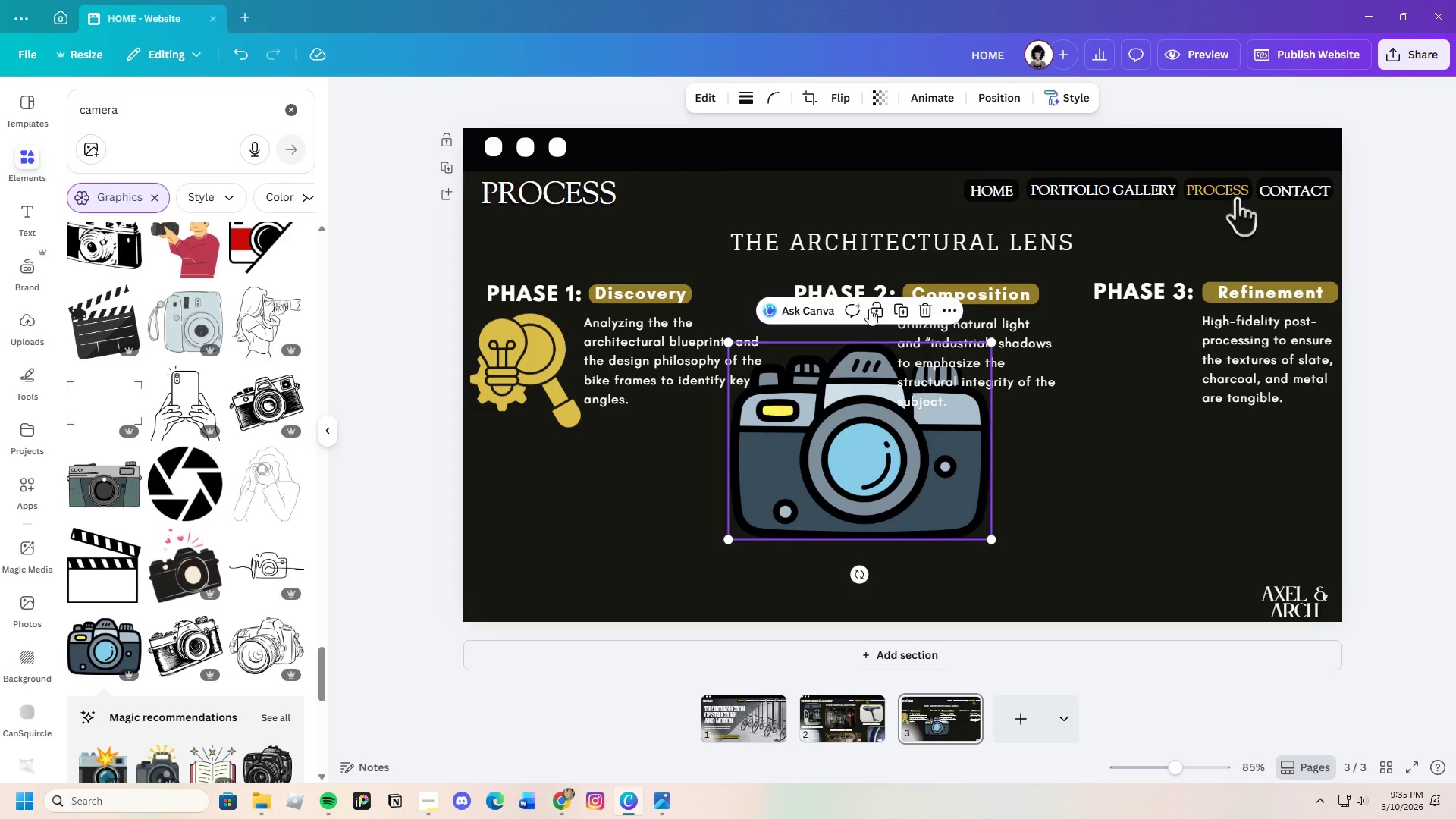 
left_click([930, 309])
 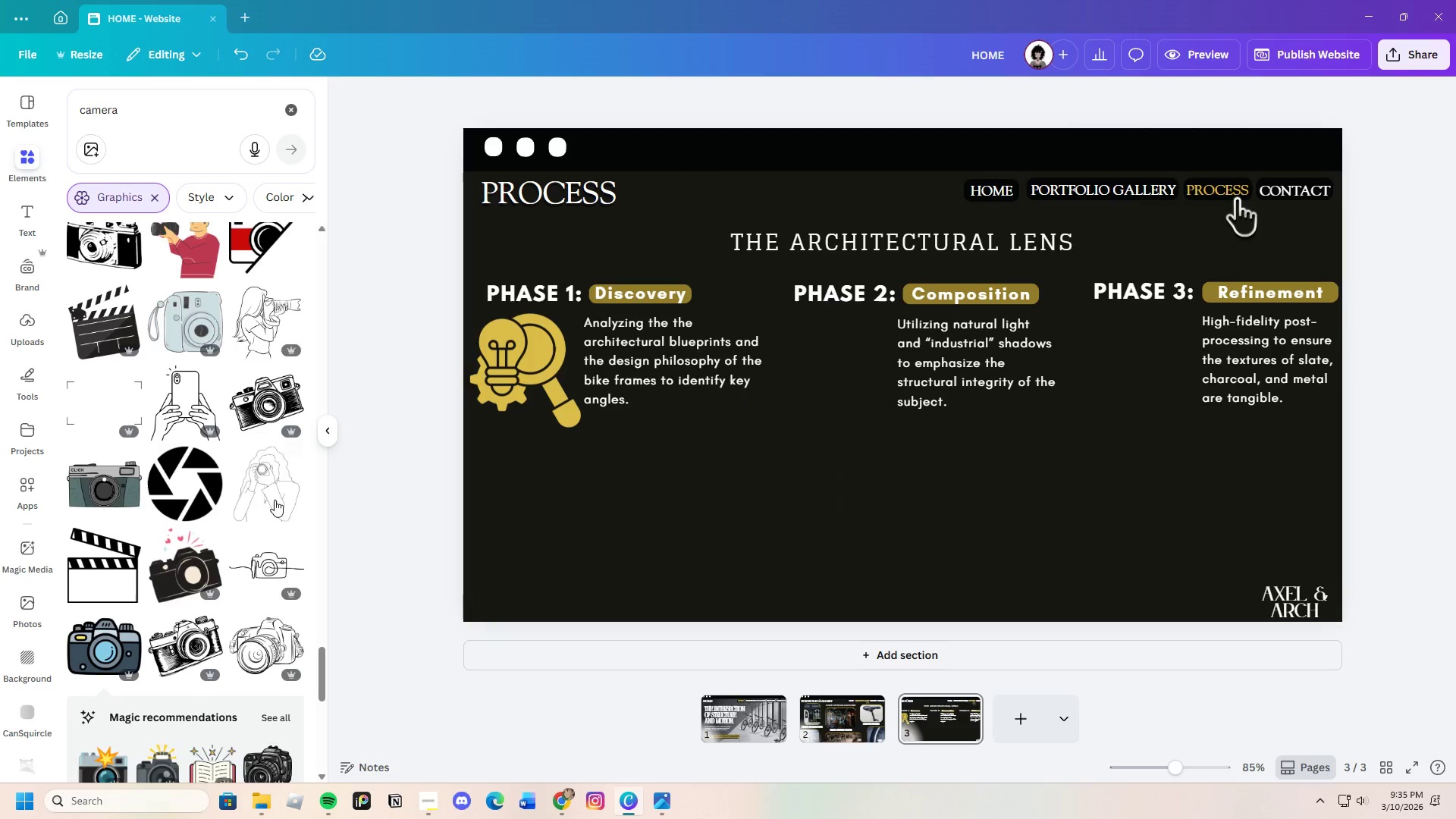 
scroll: coordinate [253, 586], scroll_direction: down, amount: 6.0
 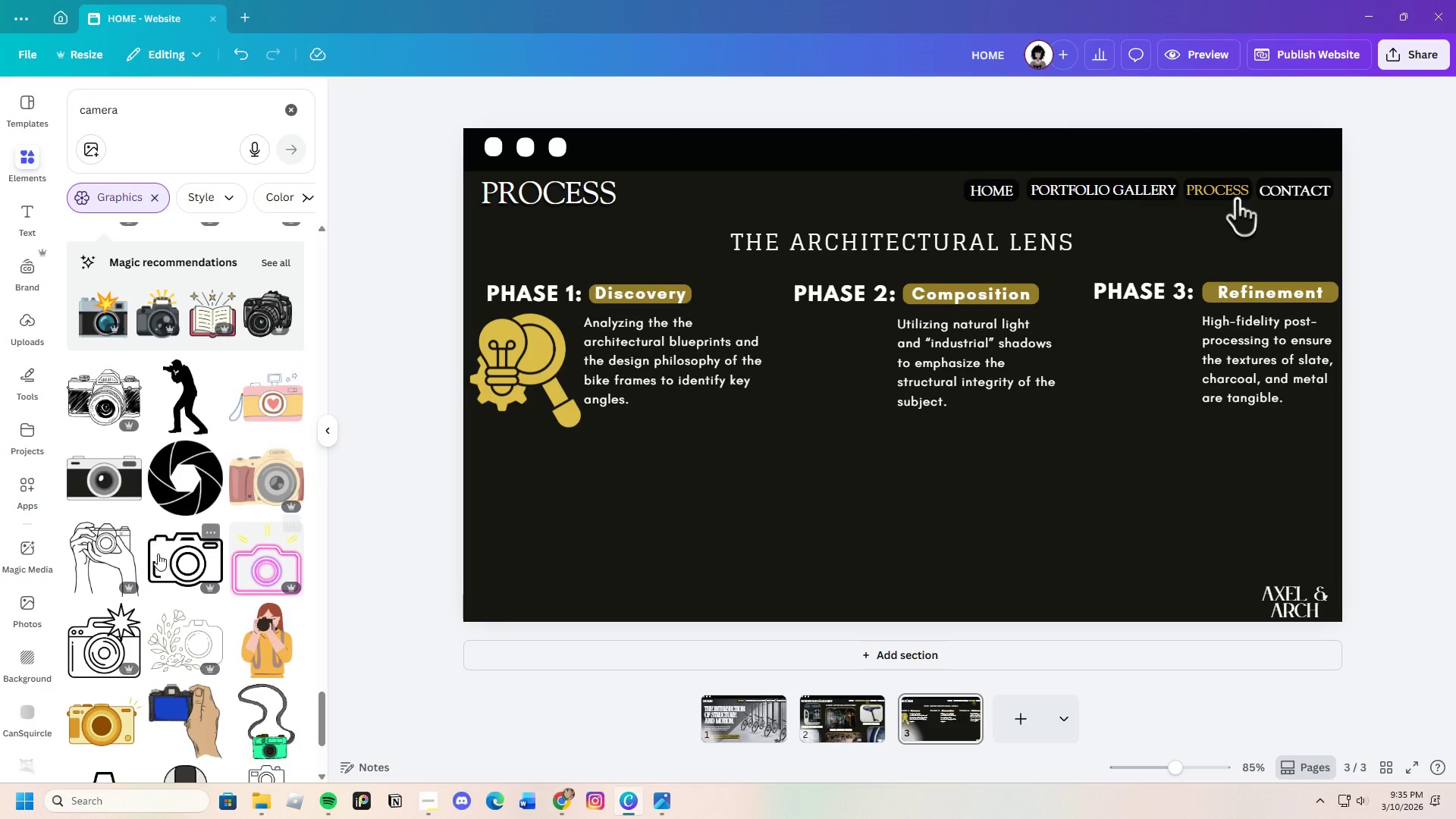 
left_click([111, 490])
 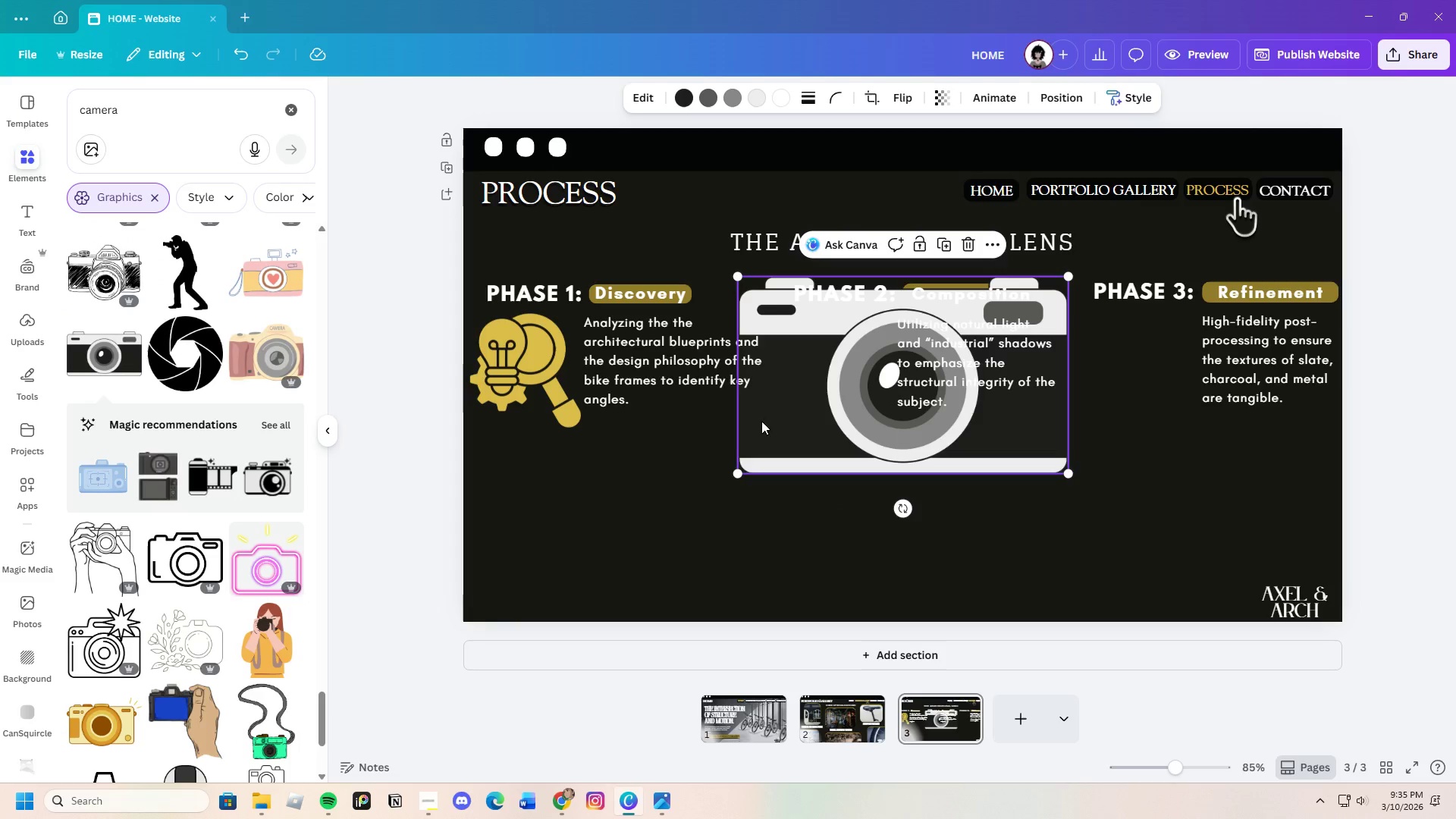 
left_click_drag(start_coordinate=[817, 419], to_coordinate=[783, 557])
 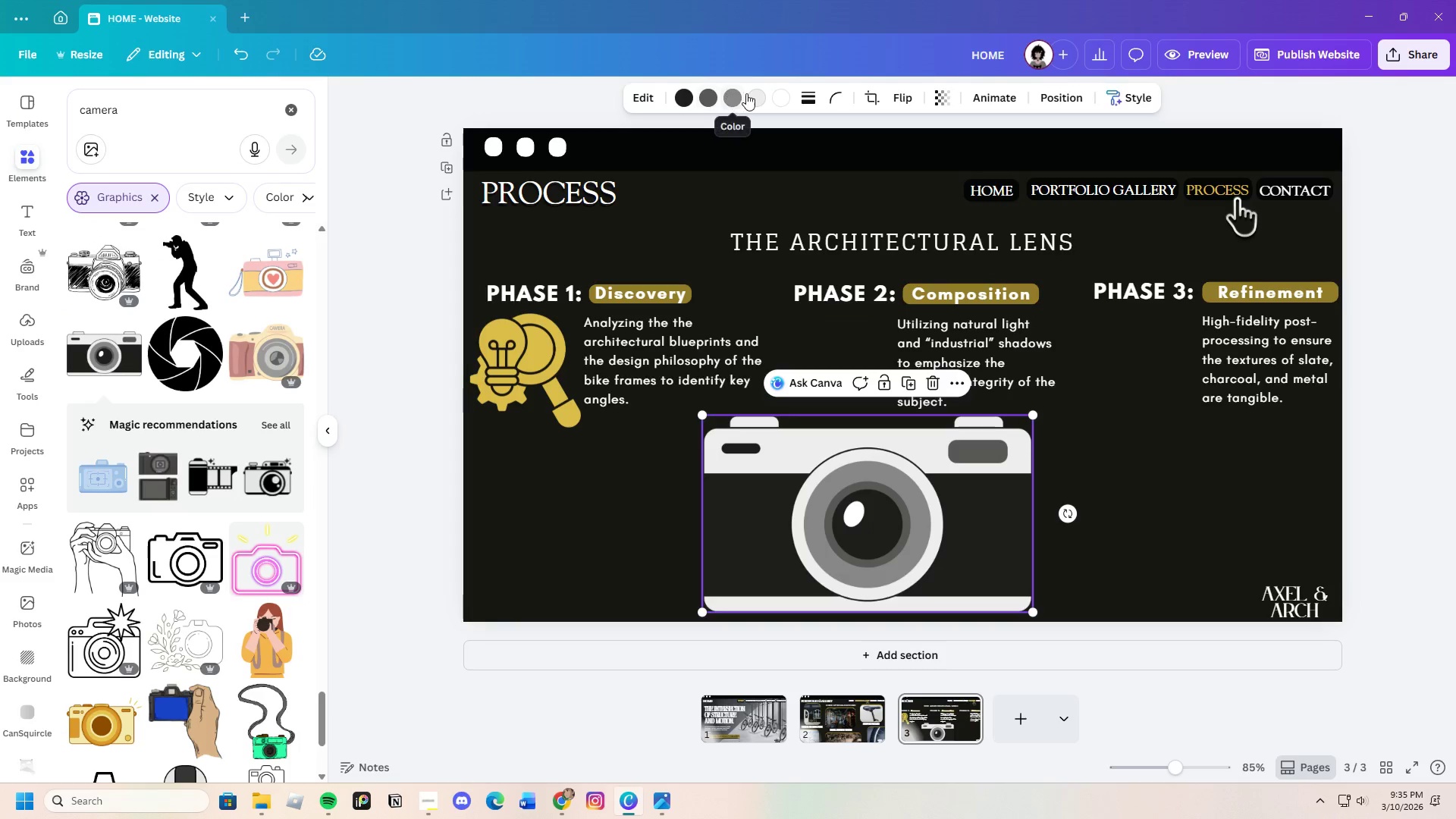 
left_click([755, 93])
 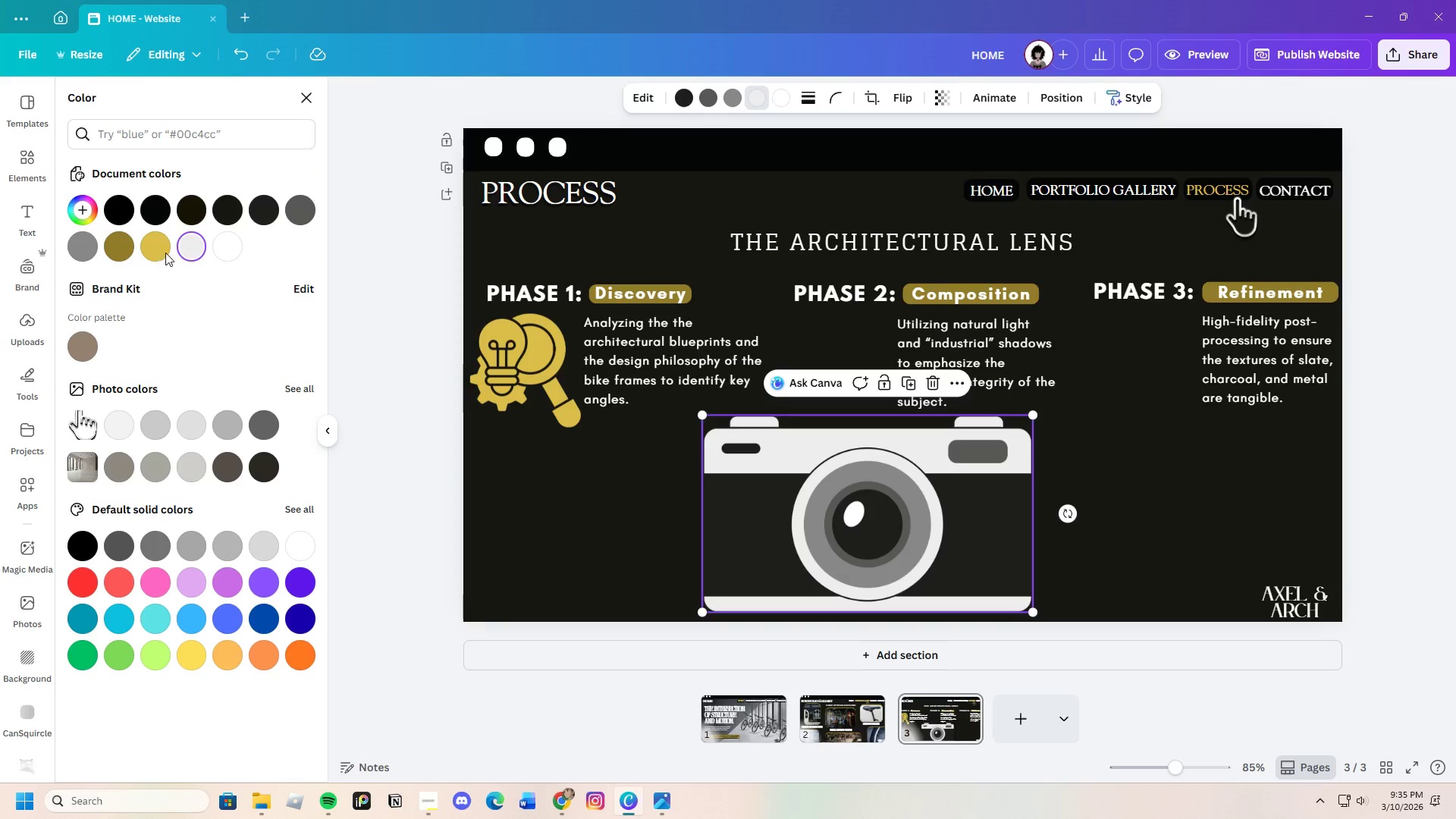 
left_click([152, 242])
 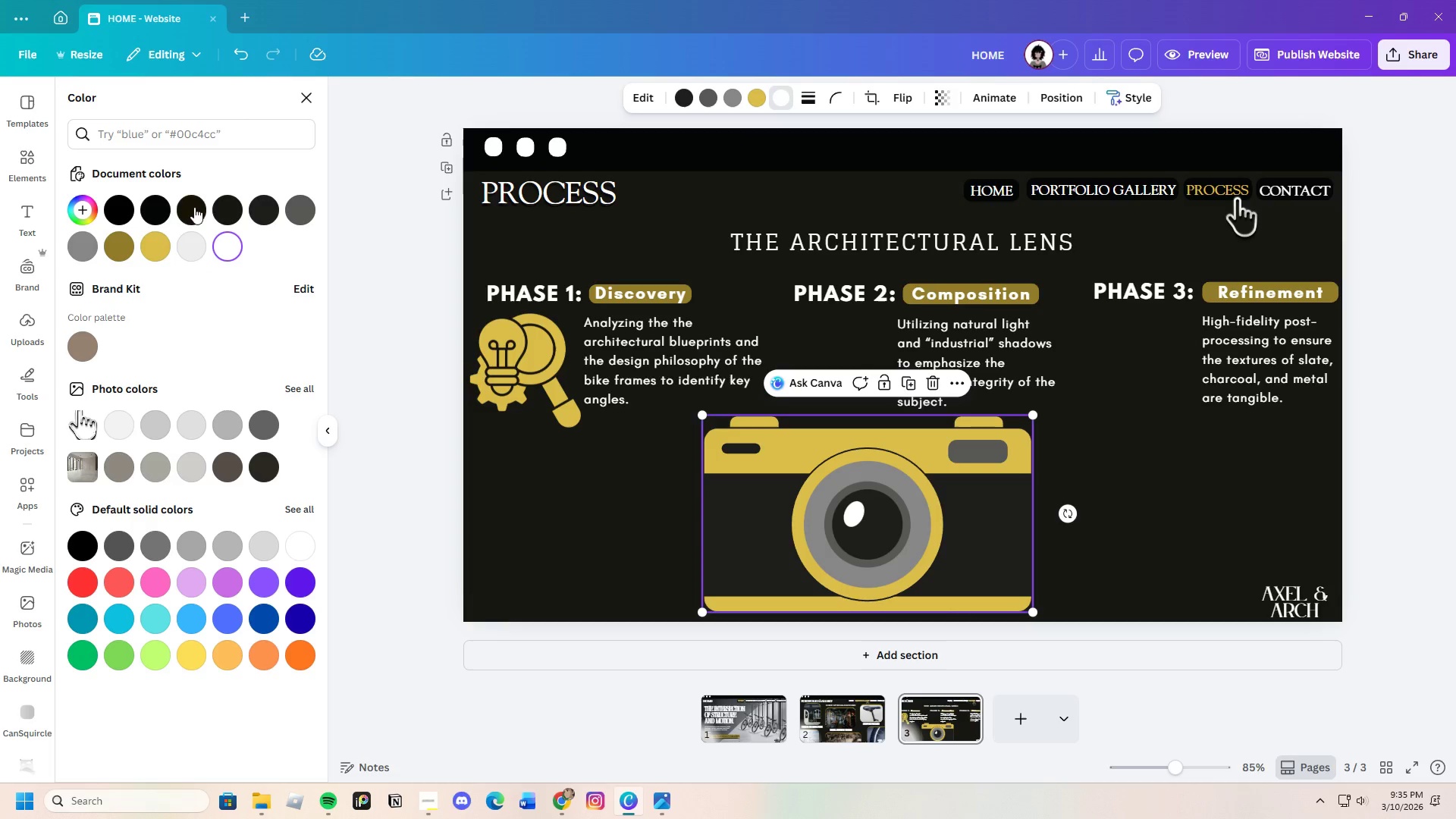 
wait(6.23)
 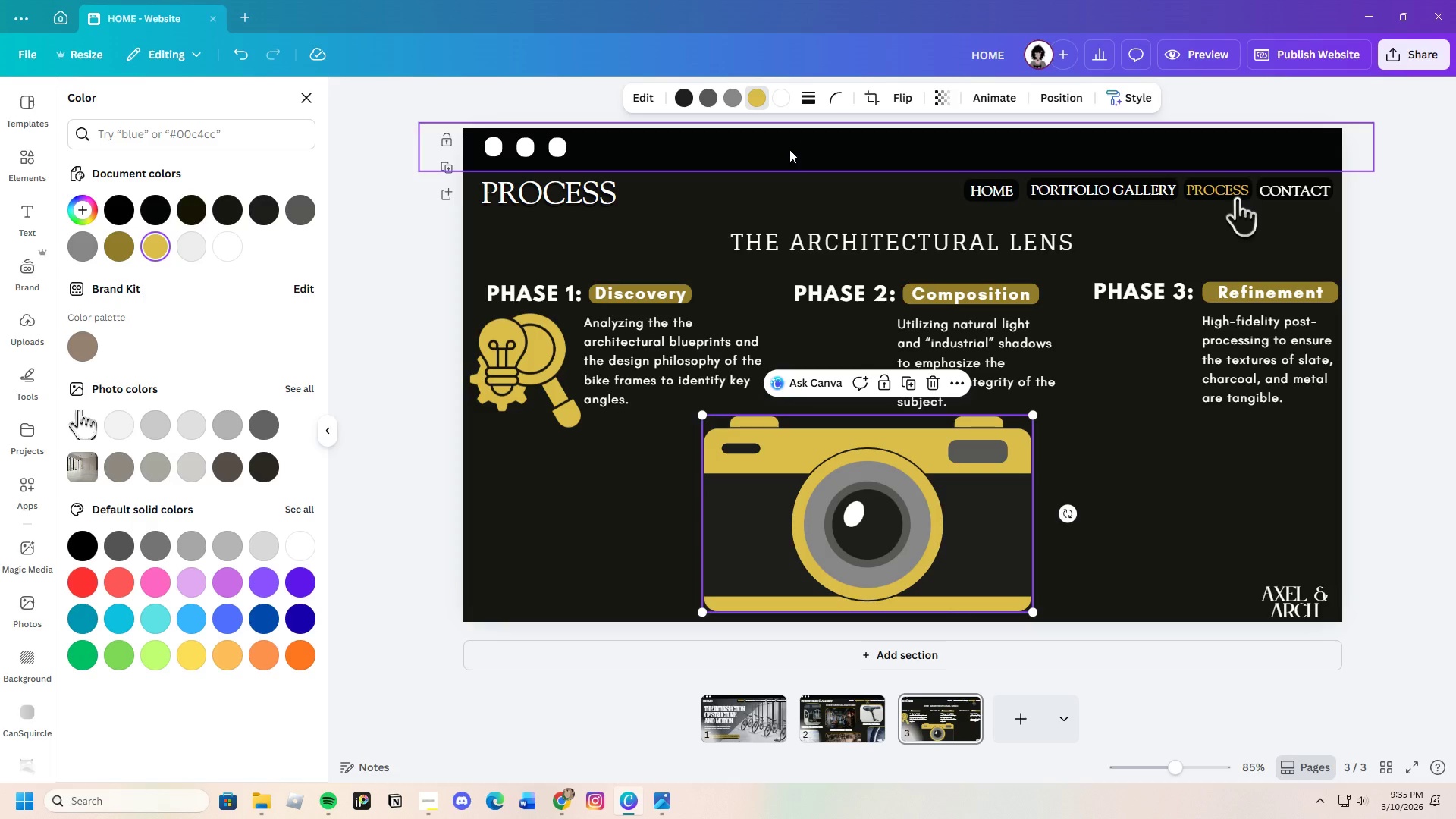 
left_click([199, 212])
 